 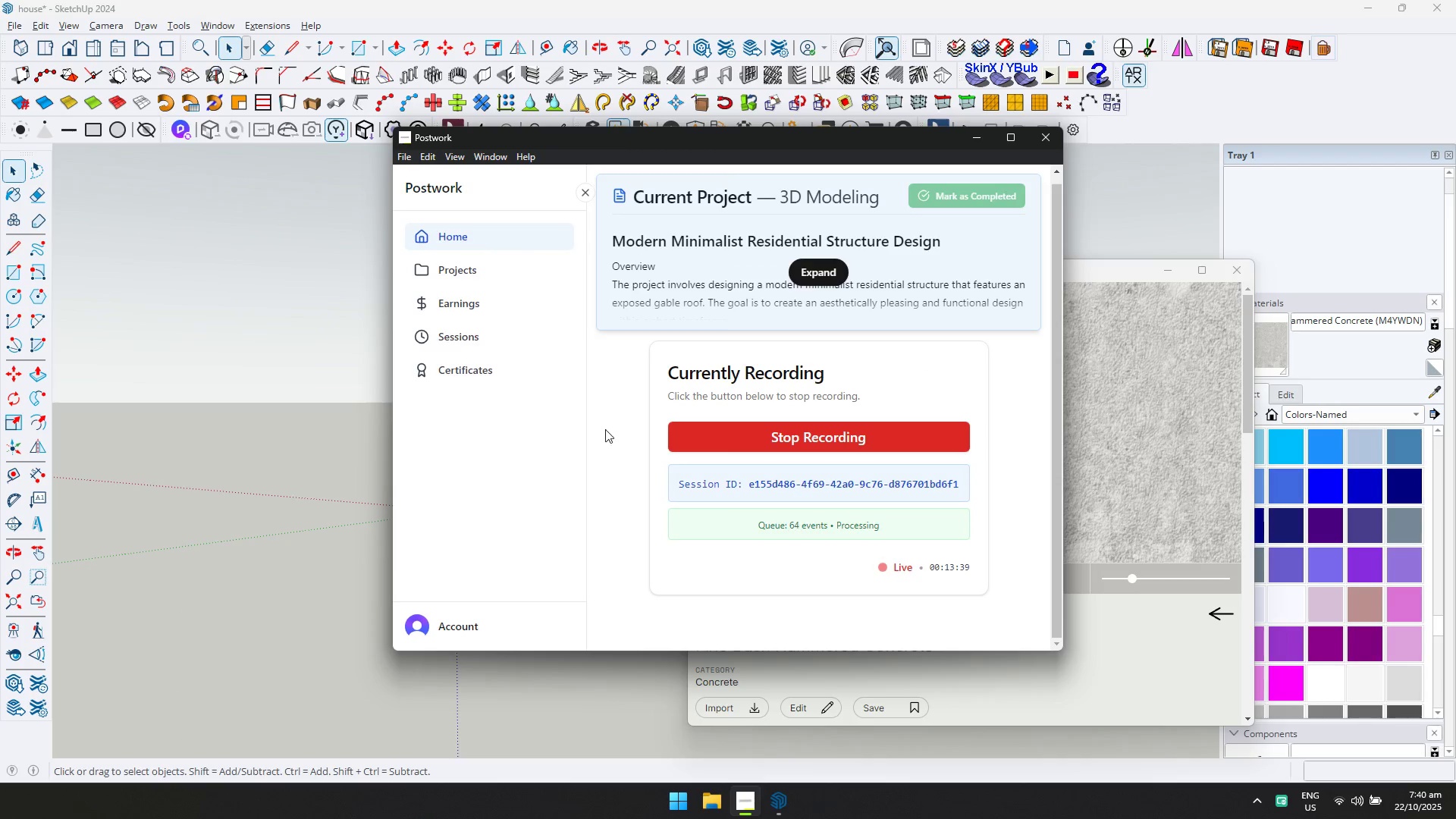 
key(Alt+Tab)
 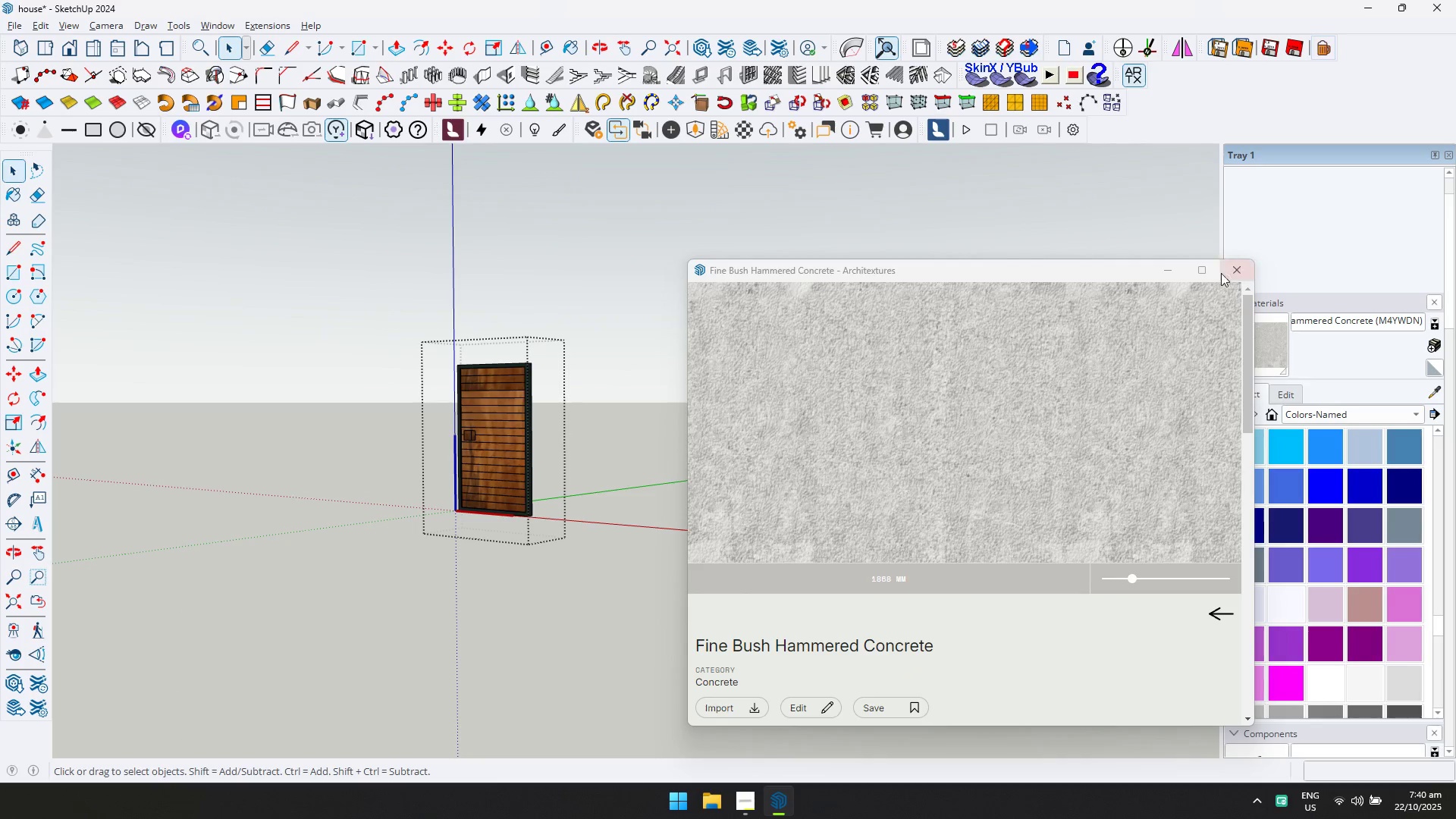 
left_click([1236, 266])
 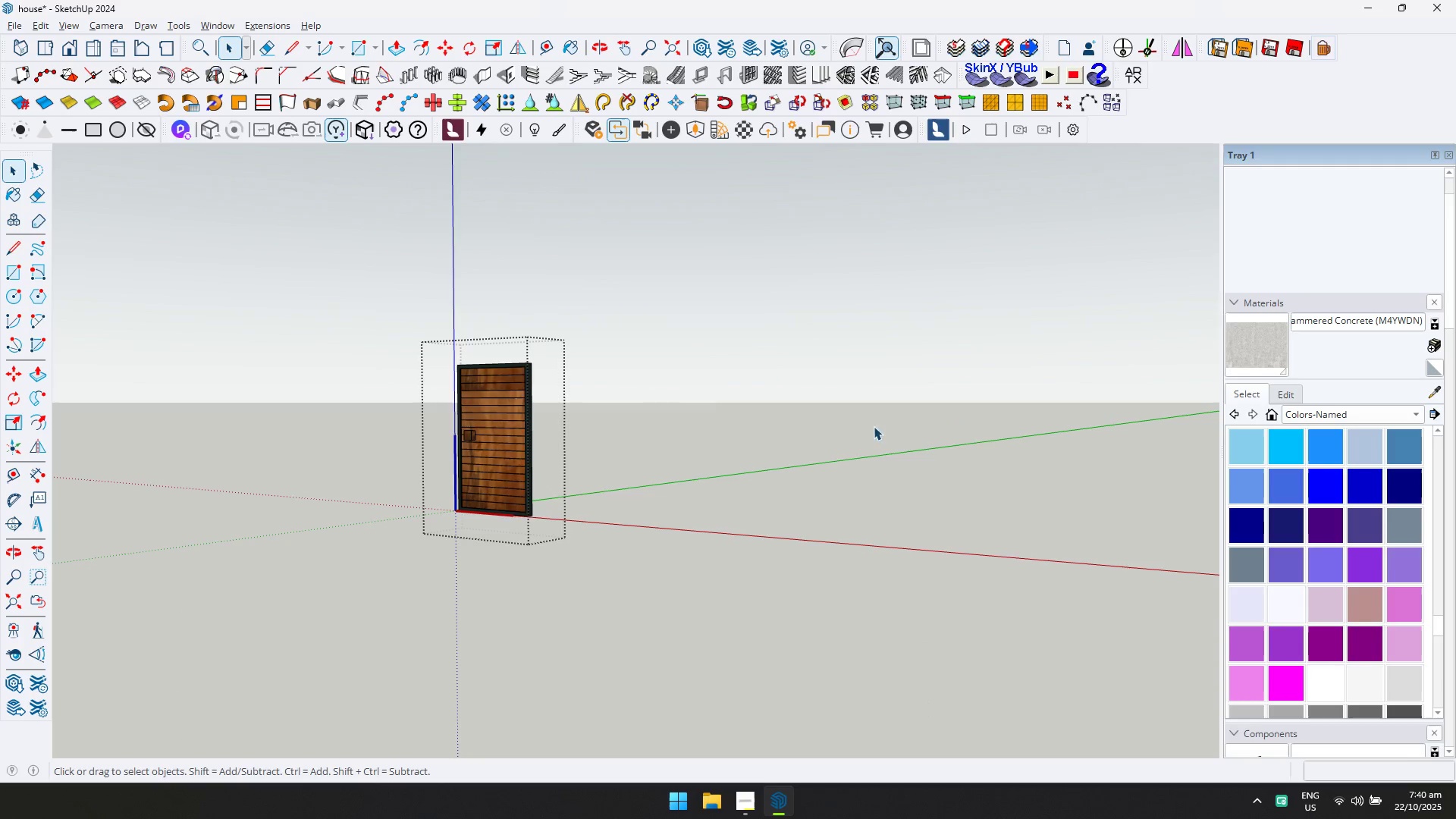 
key(Alt+AltLeft)
 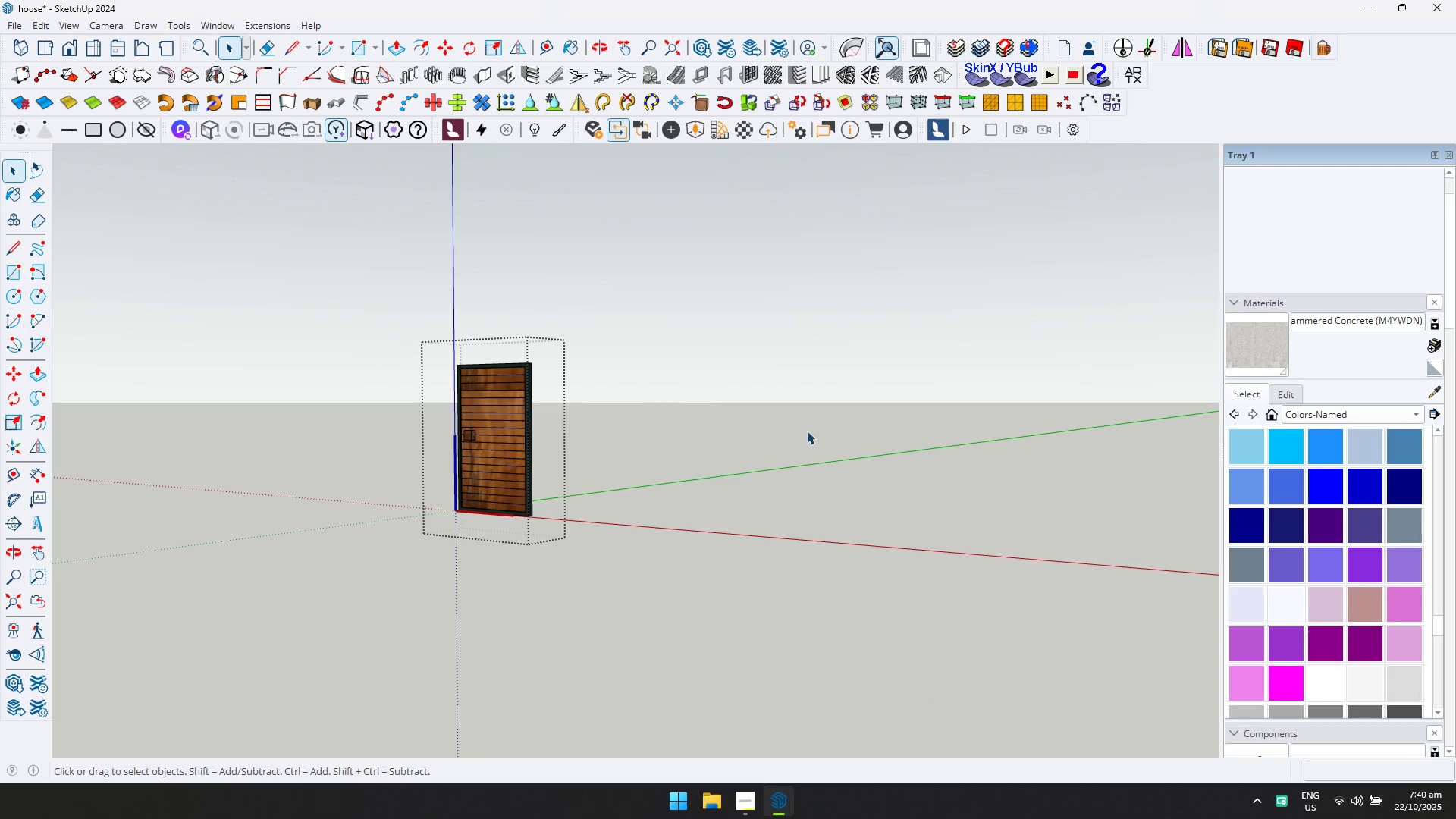 
key(Alt+Tab)
 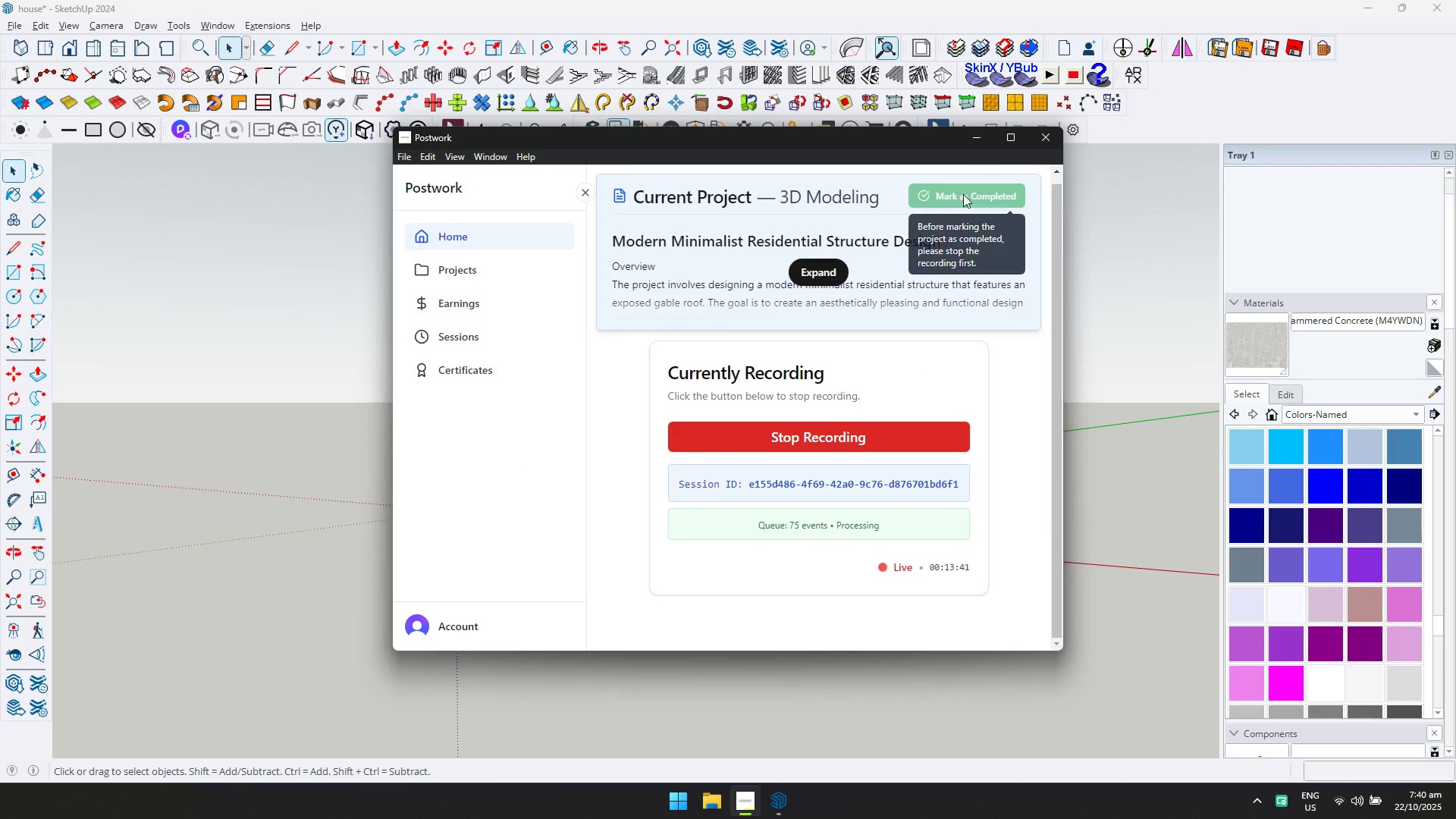 
double_click([978, 140])
 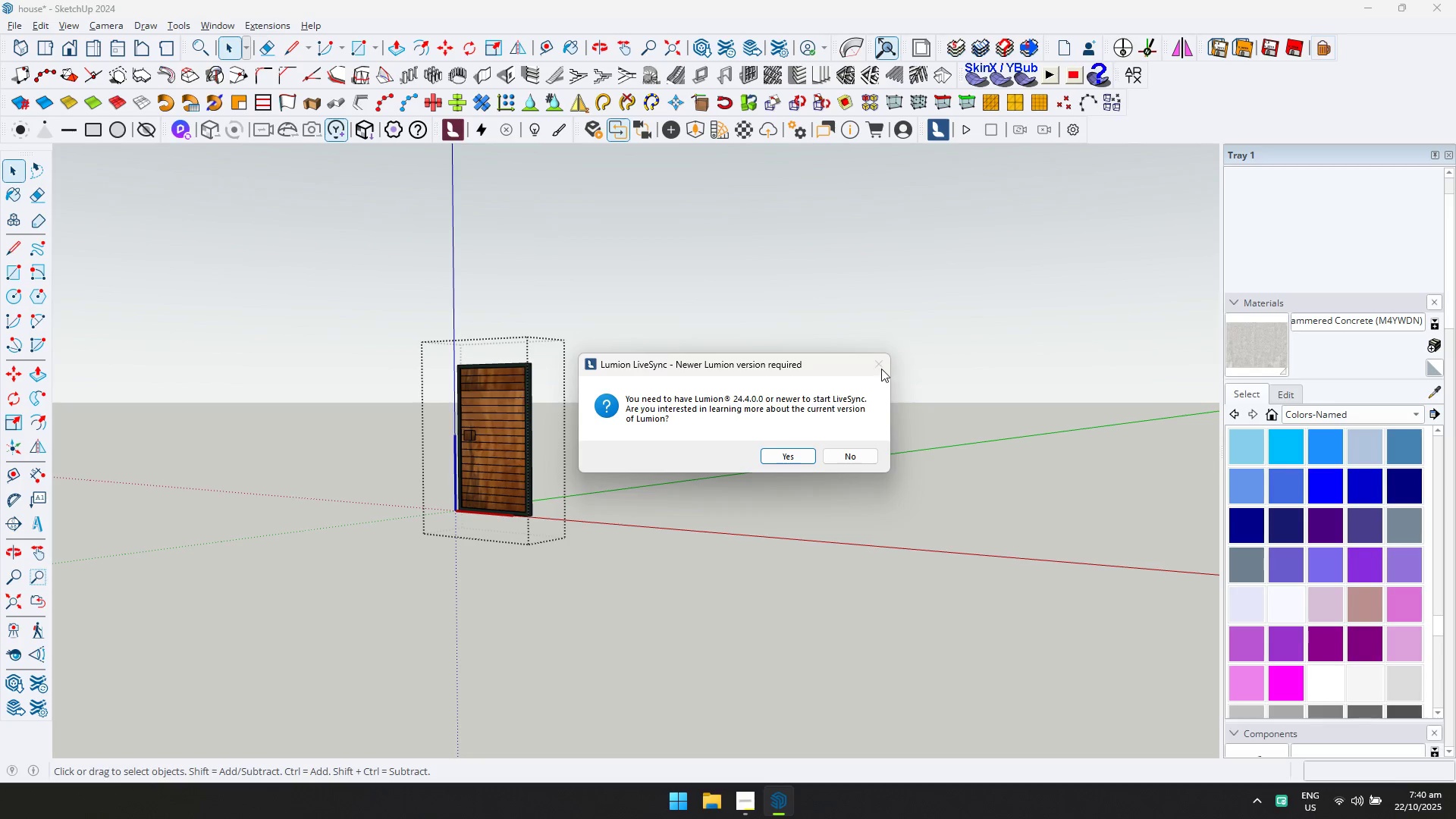 
left_click([855, 461])
 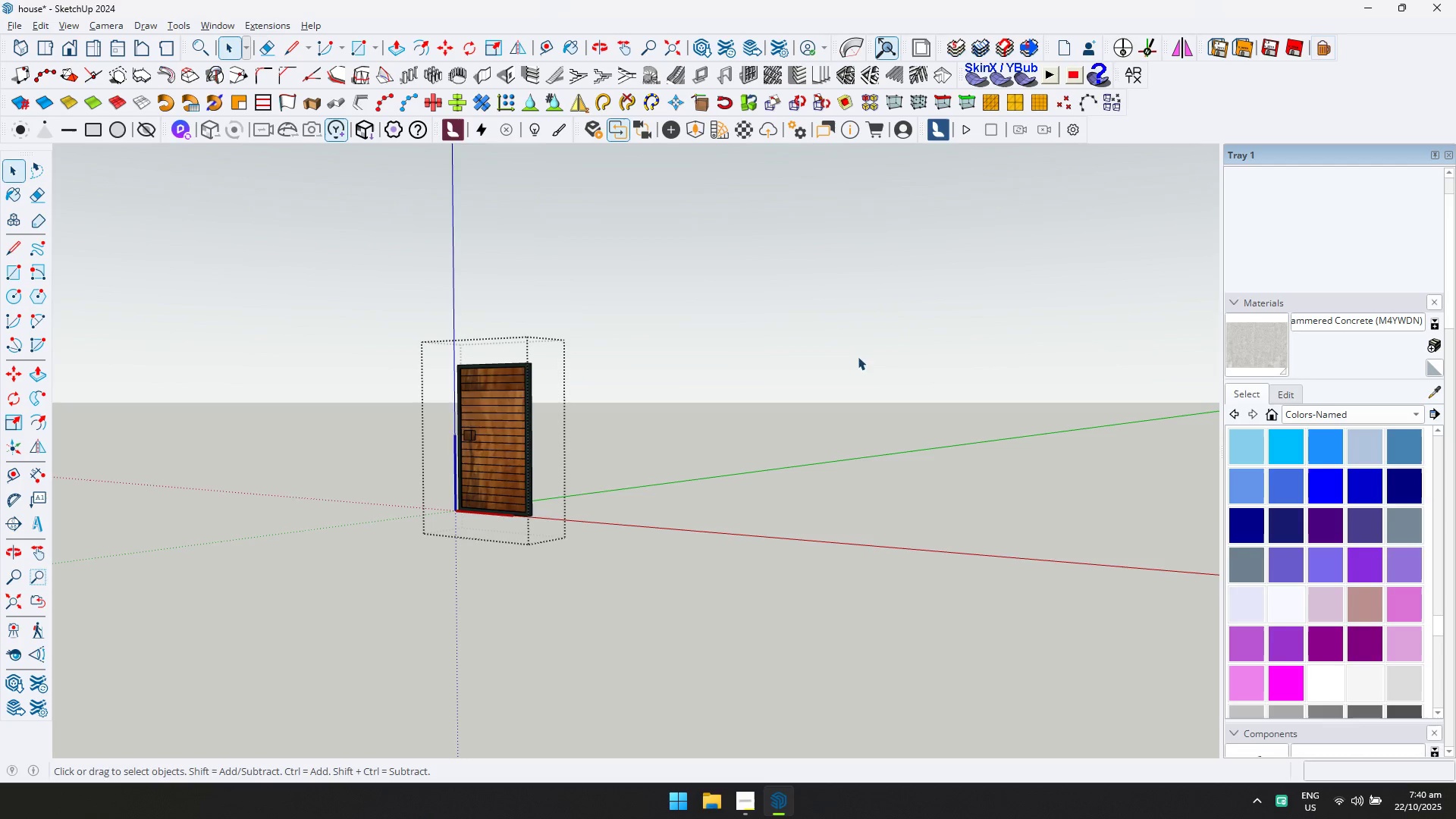 
scroll: coordinate [610, 404], scroll_direction: up, amount: 2.0
 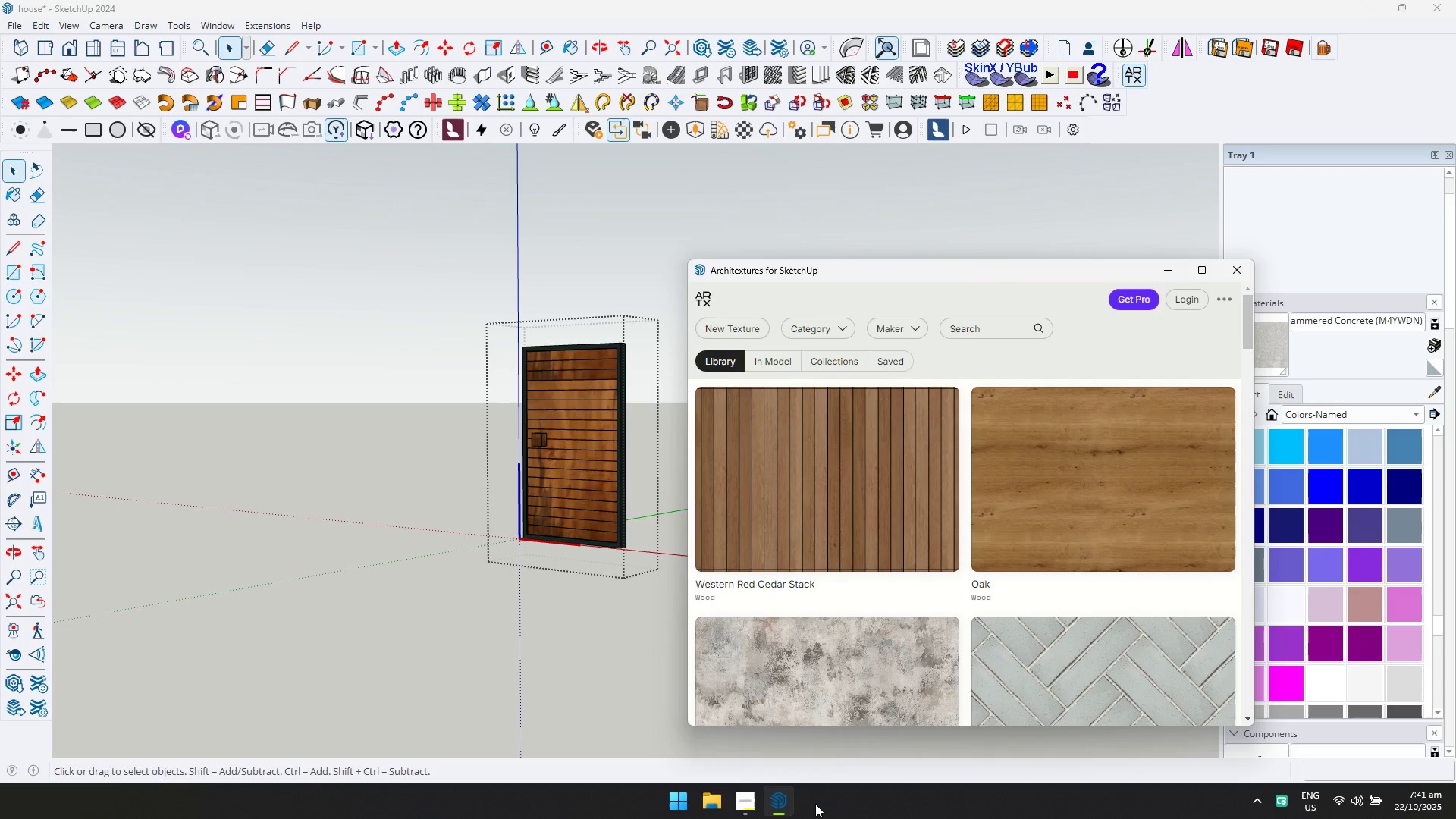 
wait(68.28)
 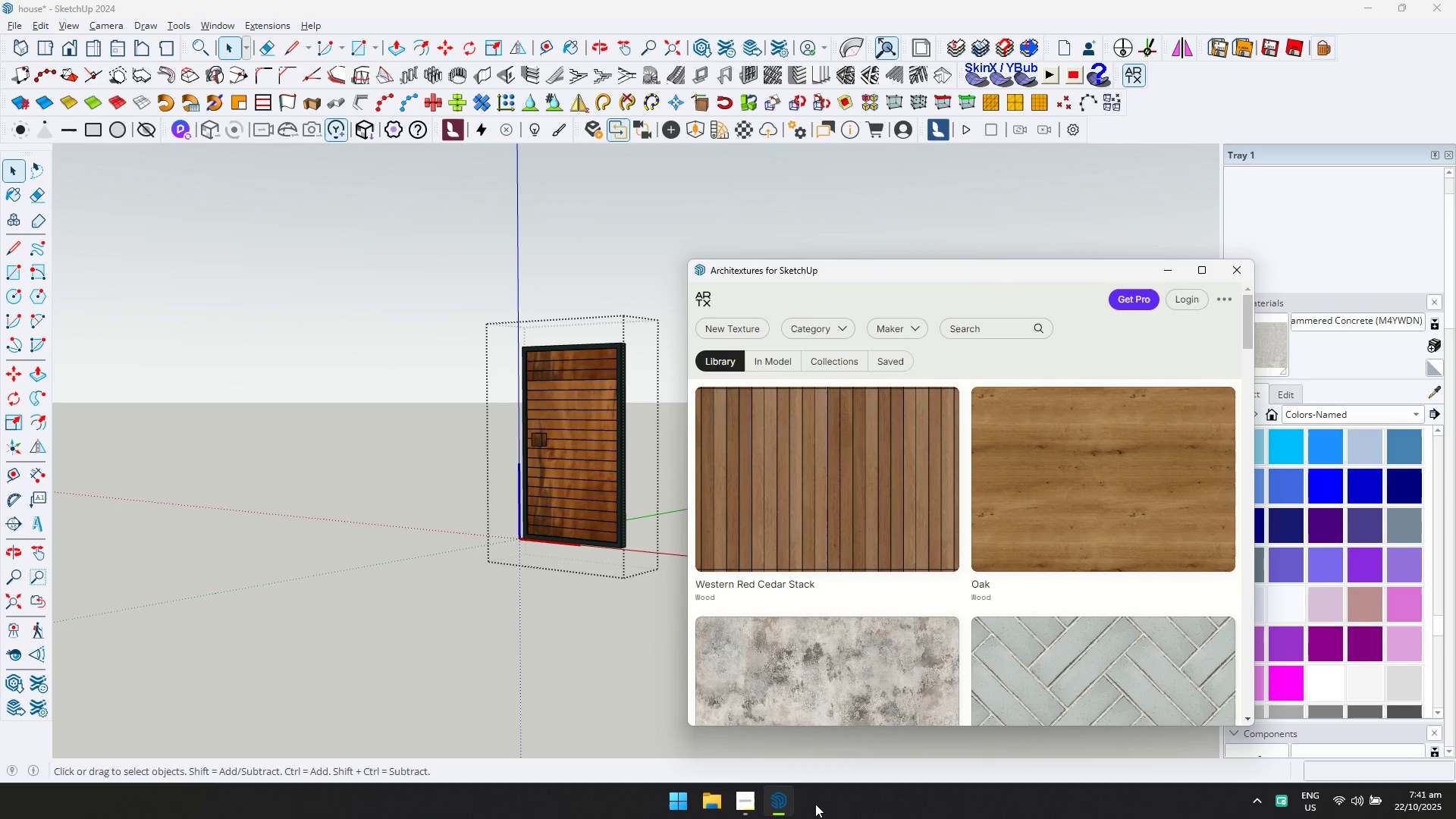 
scroll: coordinate [805, 486], scroll_direction: down, amount: 2.0
 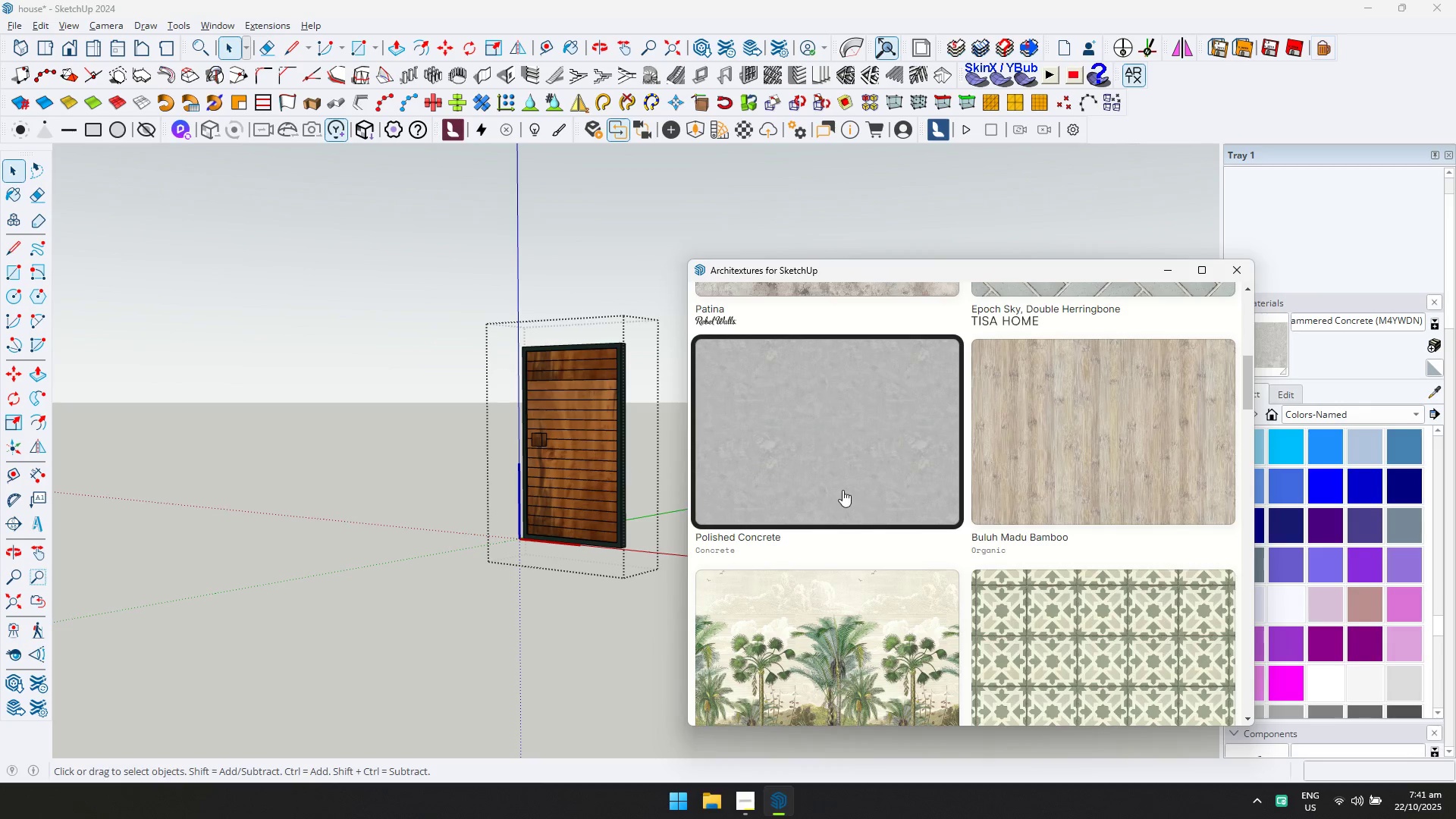 
scroll: coordinate [835, 502], scroll_direction: up, amount: 3.0
 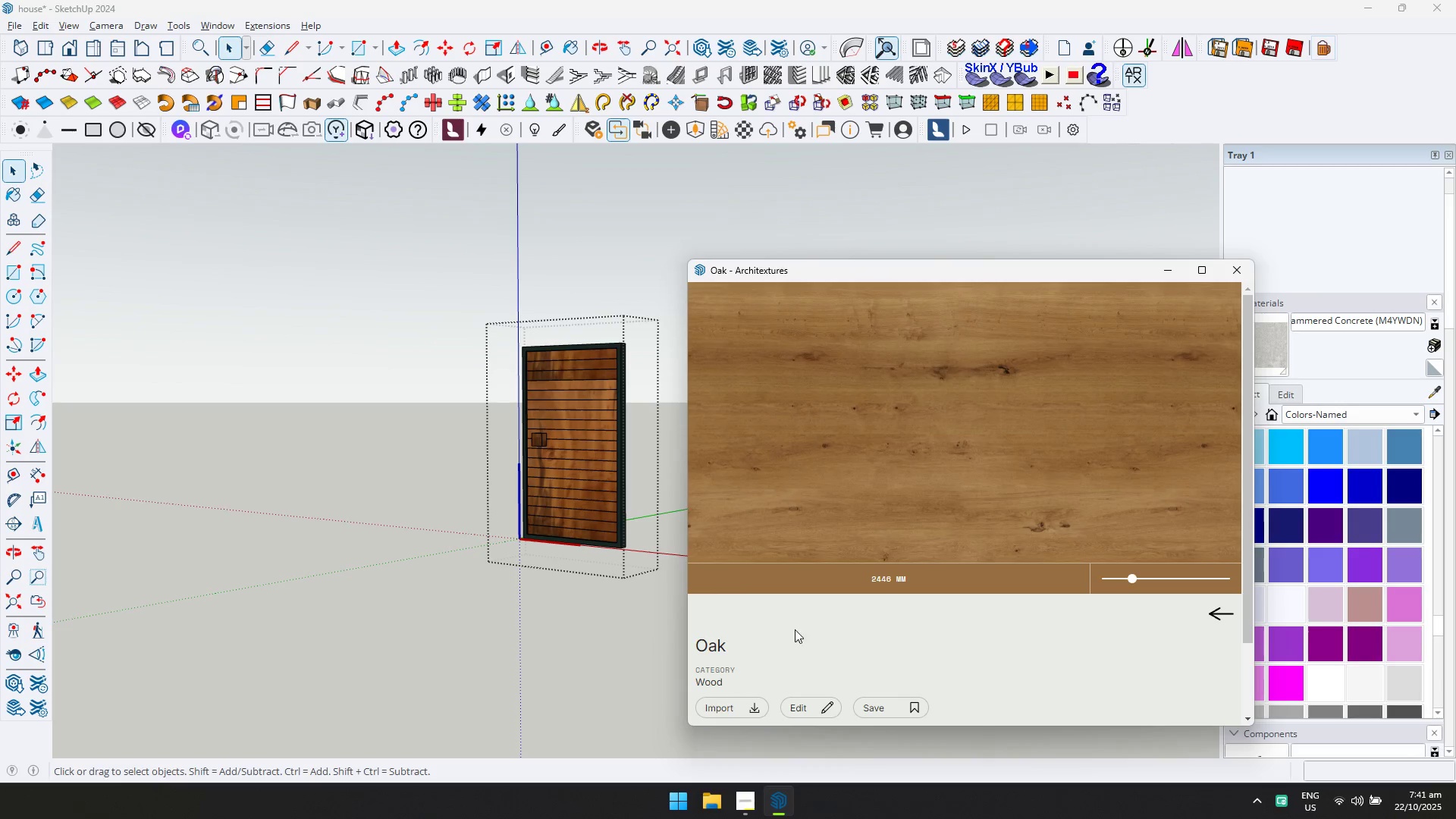 
left_click([723, 708])
 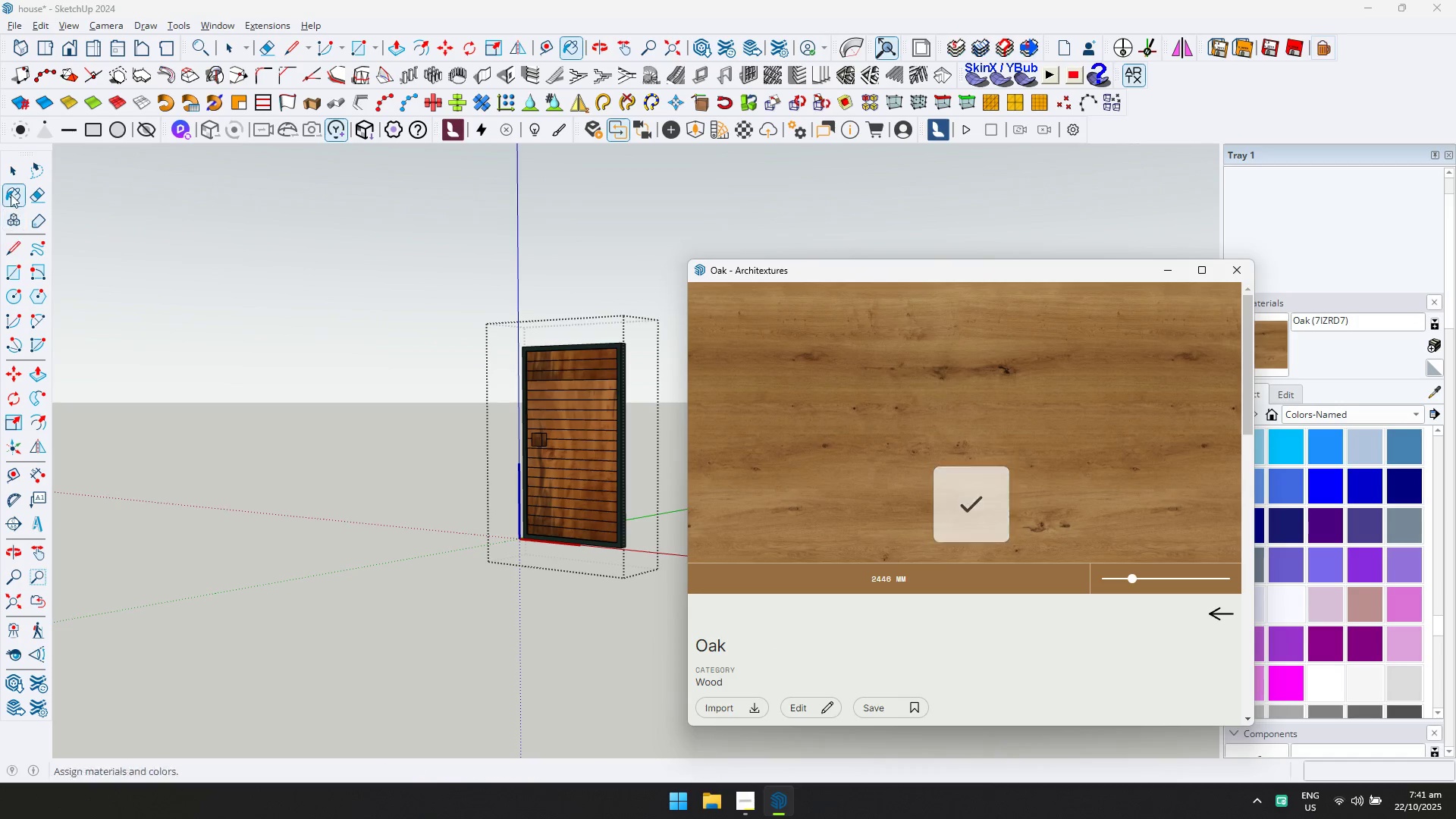 
key(Escape)
 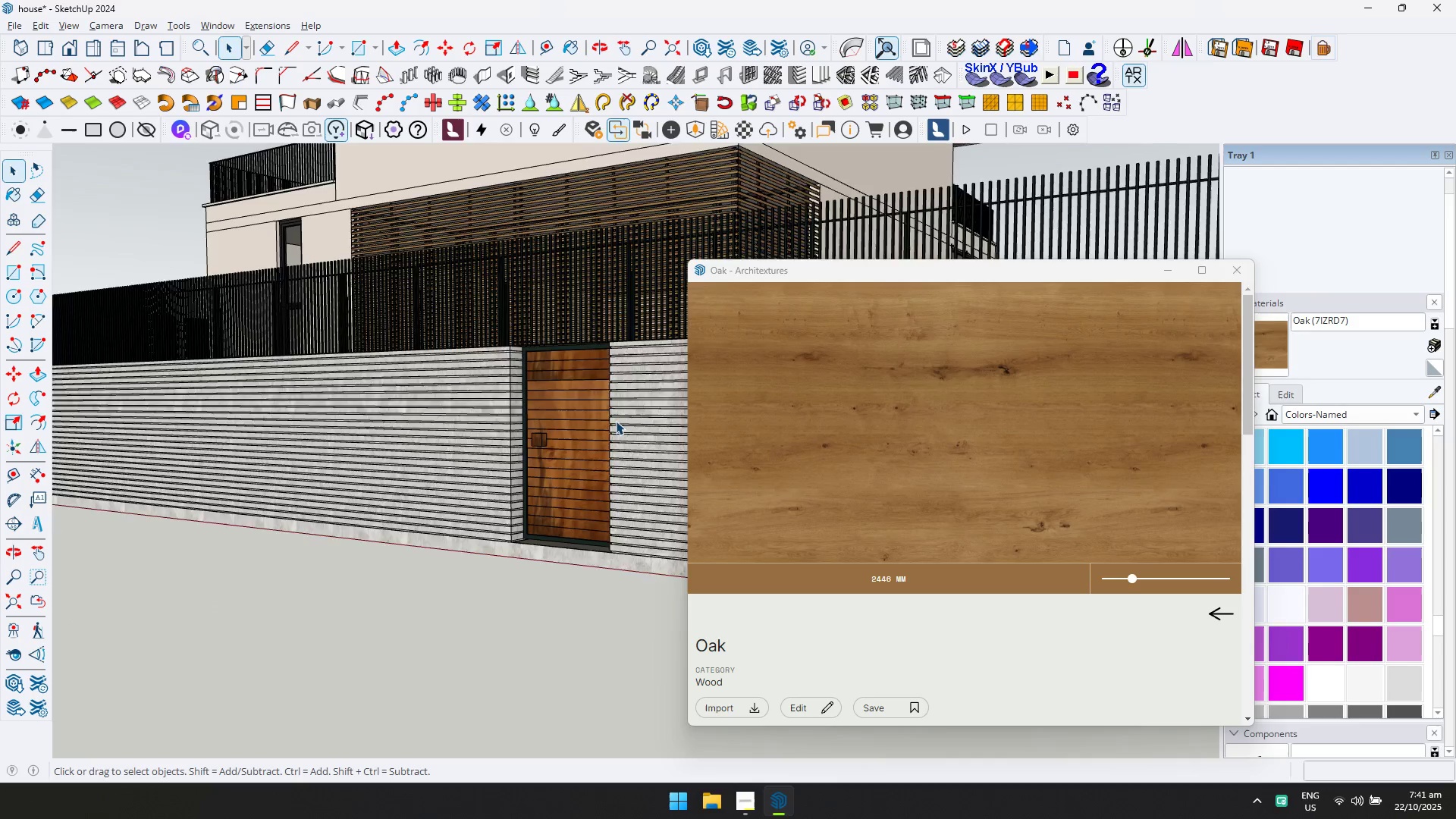 
scroll: coordinate [613, 421], scroll_direction: up, amount: 3.0
 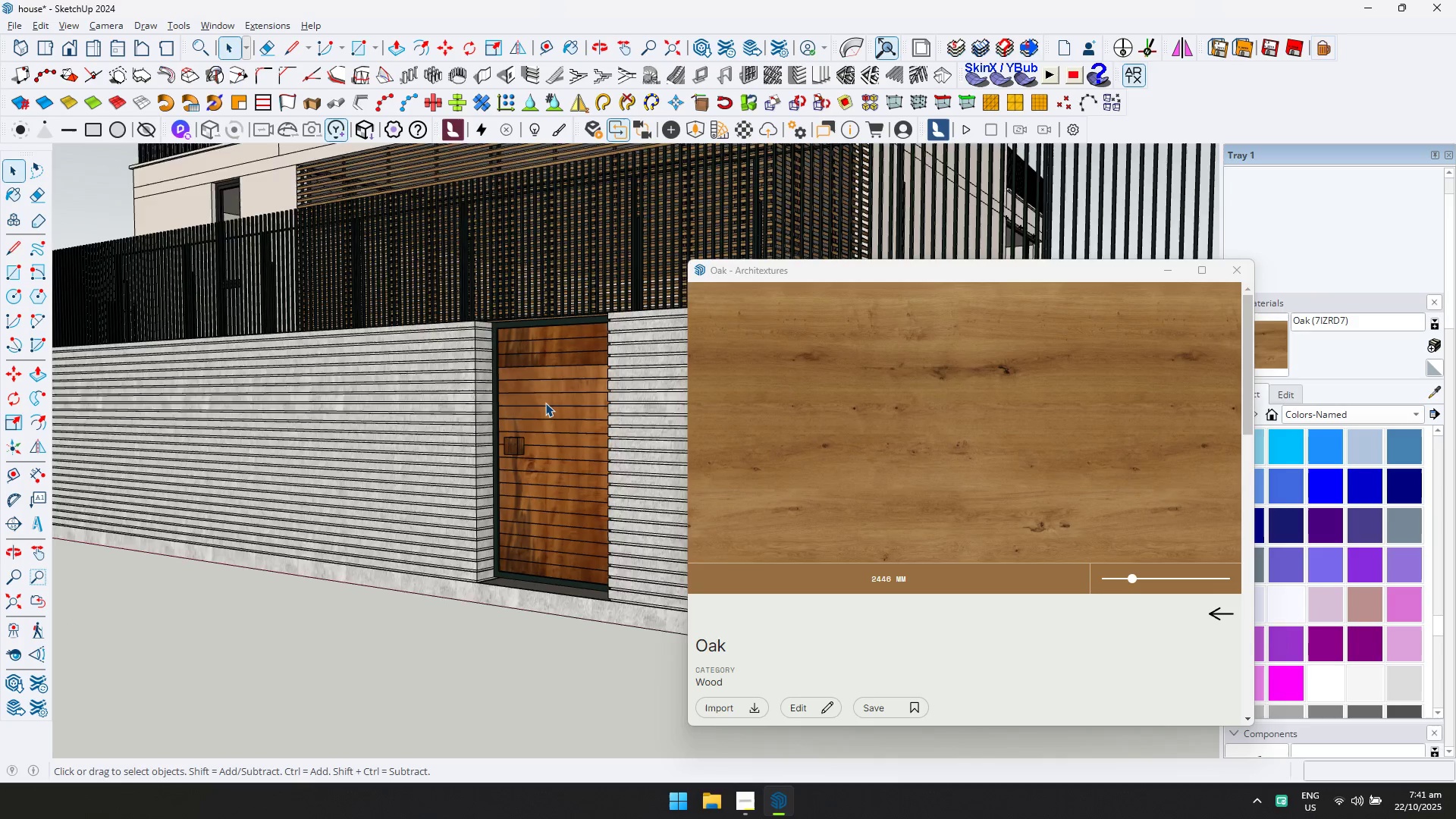 
double_click([545, 403])
 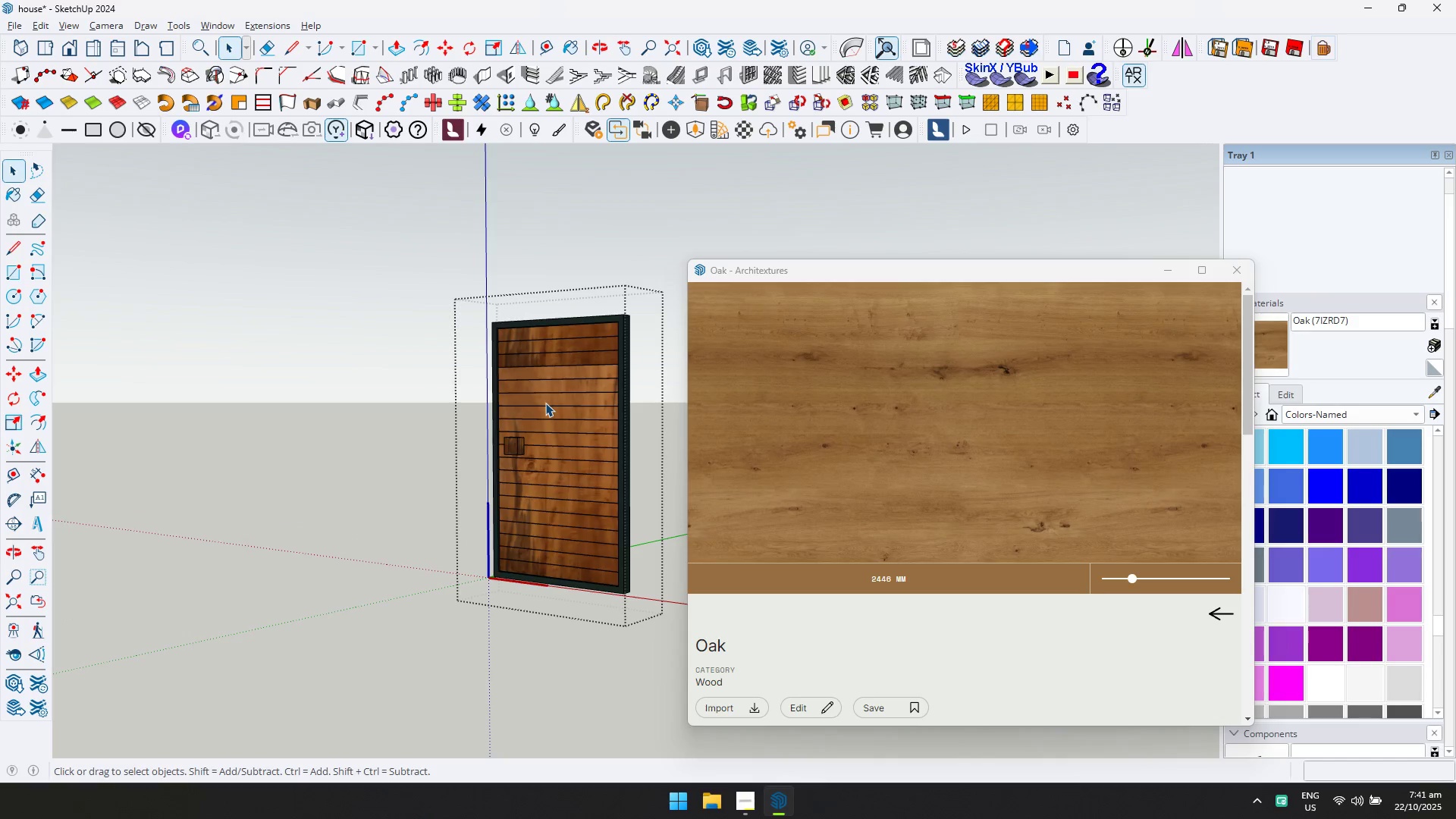 
triple_click([545, 403])
 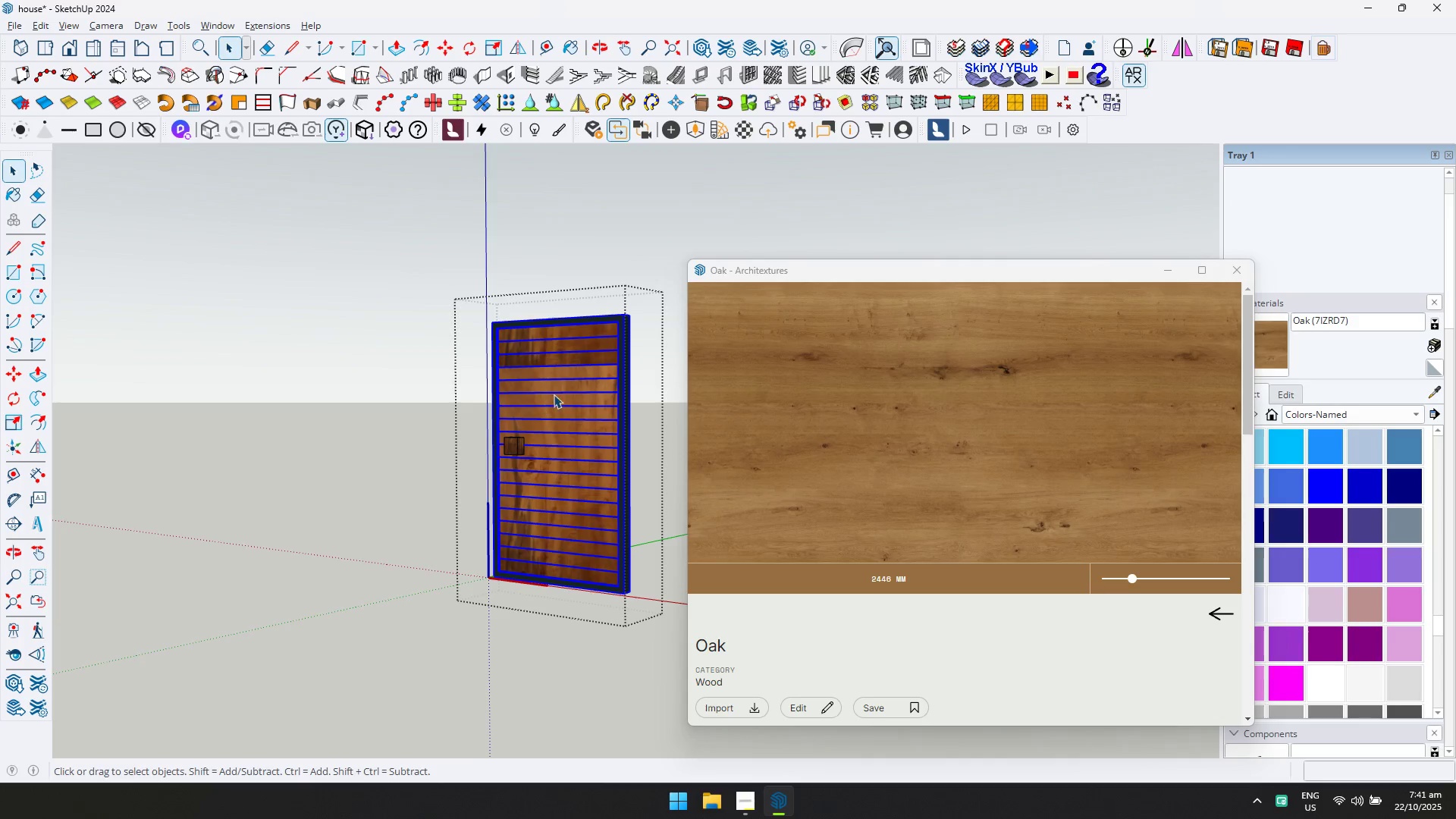 
scroll: coordinate [570, 379], scroll_direction: up, amount: 4.0
 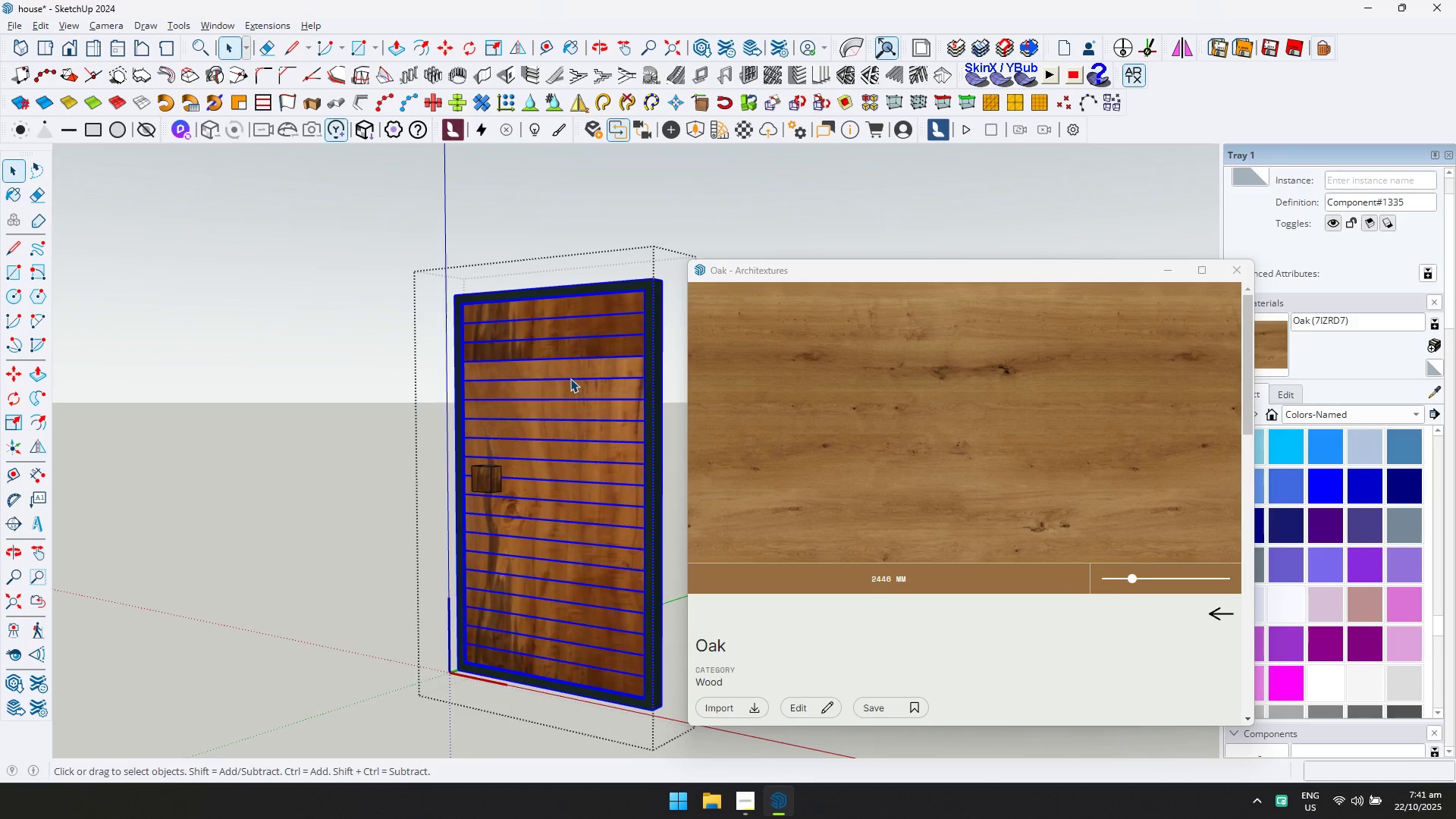 
double_click([570, 378])
 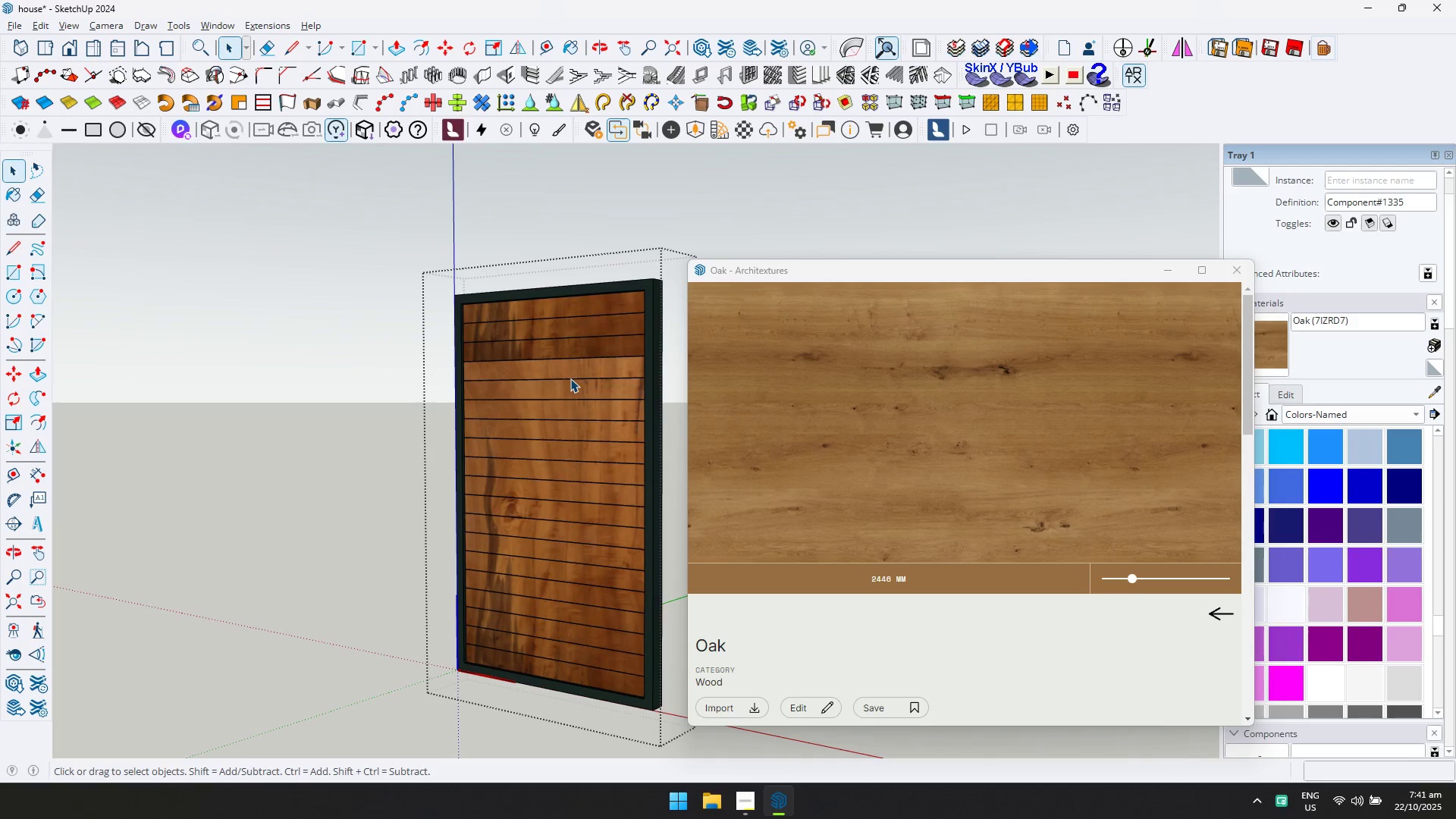 
triple_click([570, 378])
 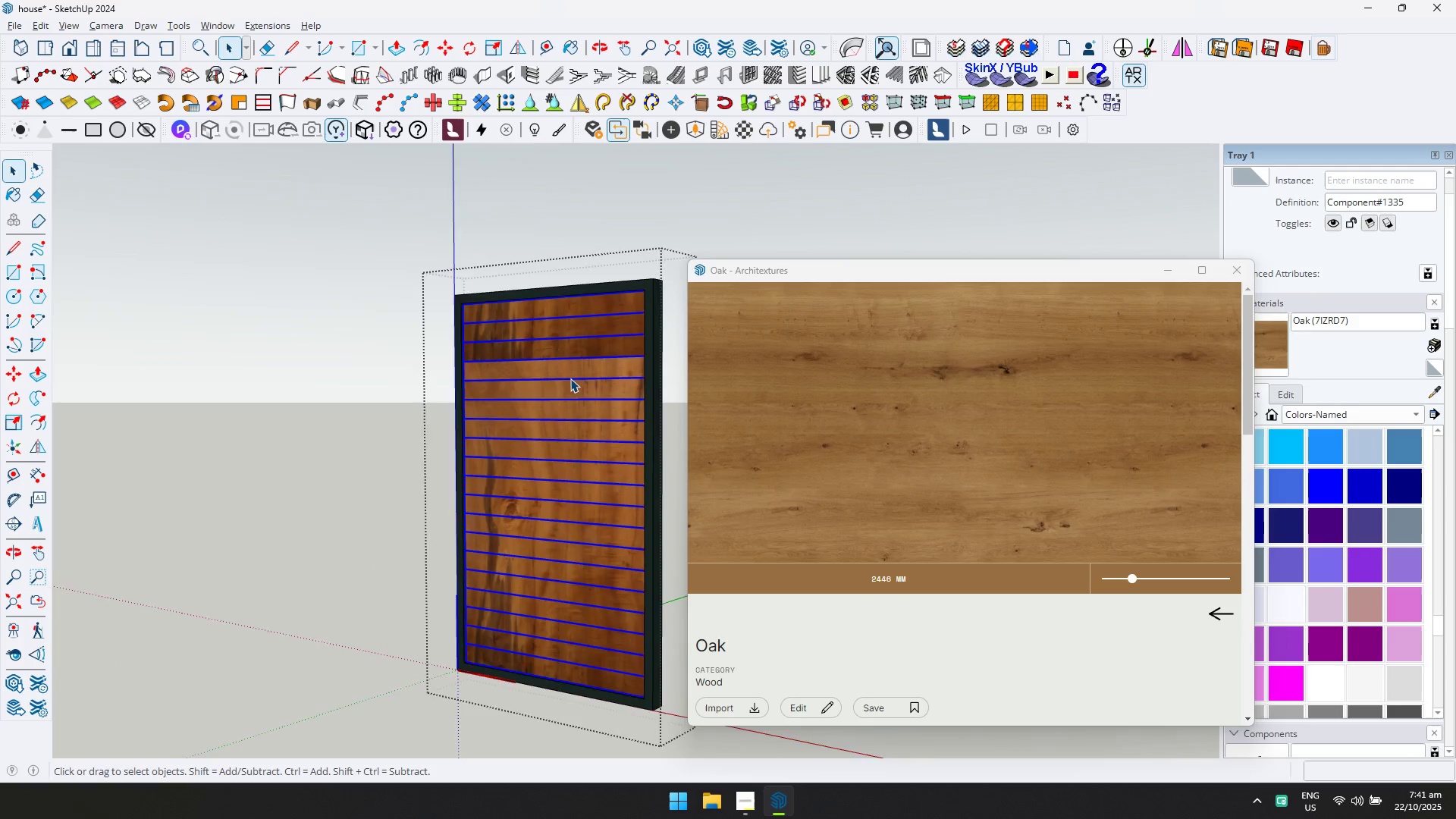 
triple_click([570, 378])
 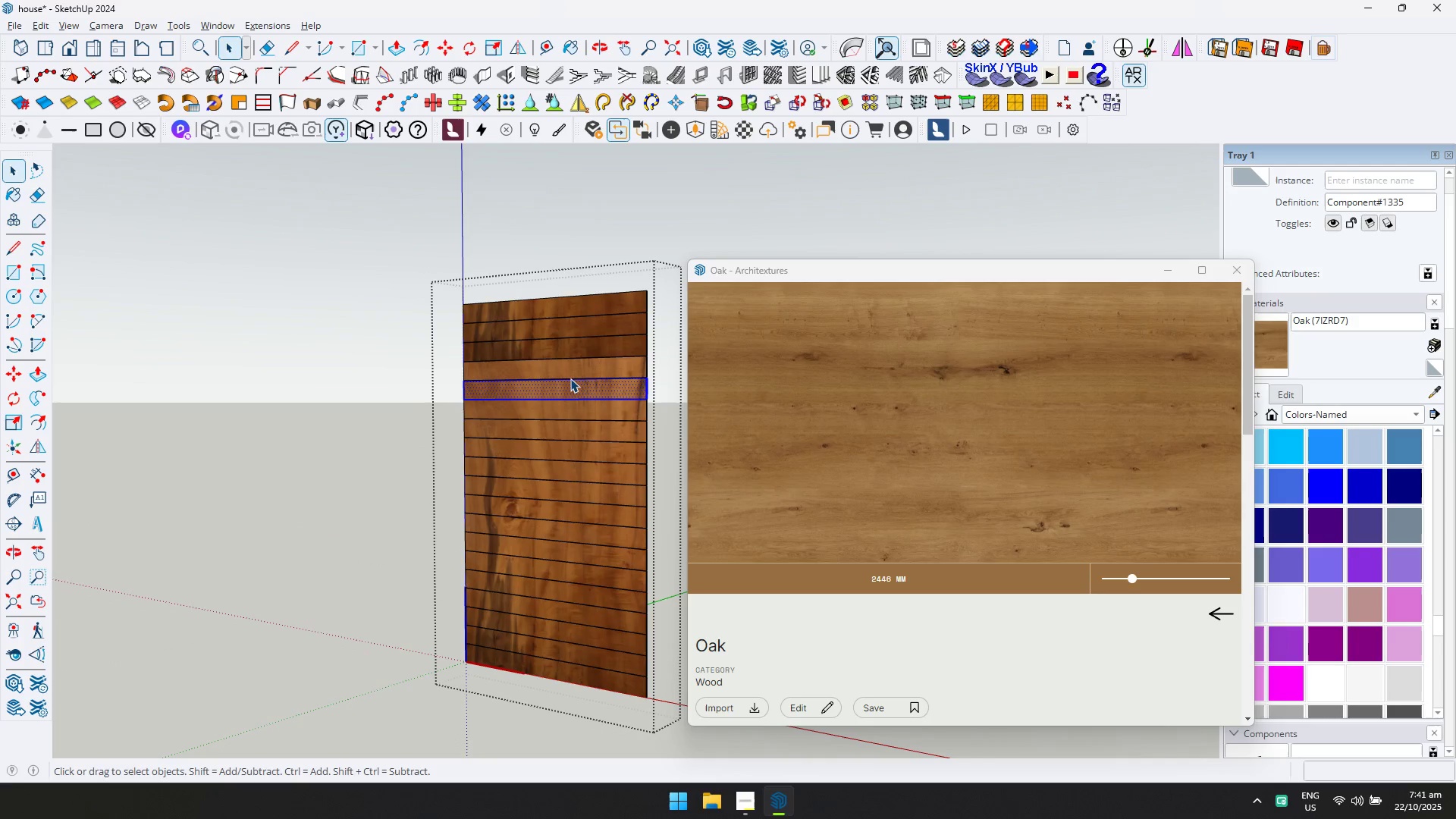 
triple_click([570, 378])
 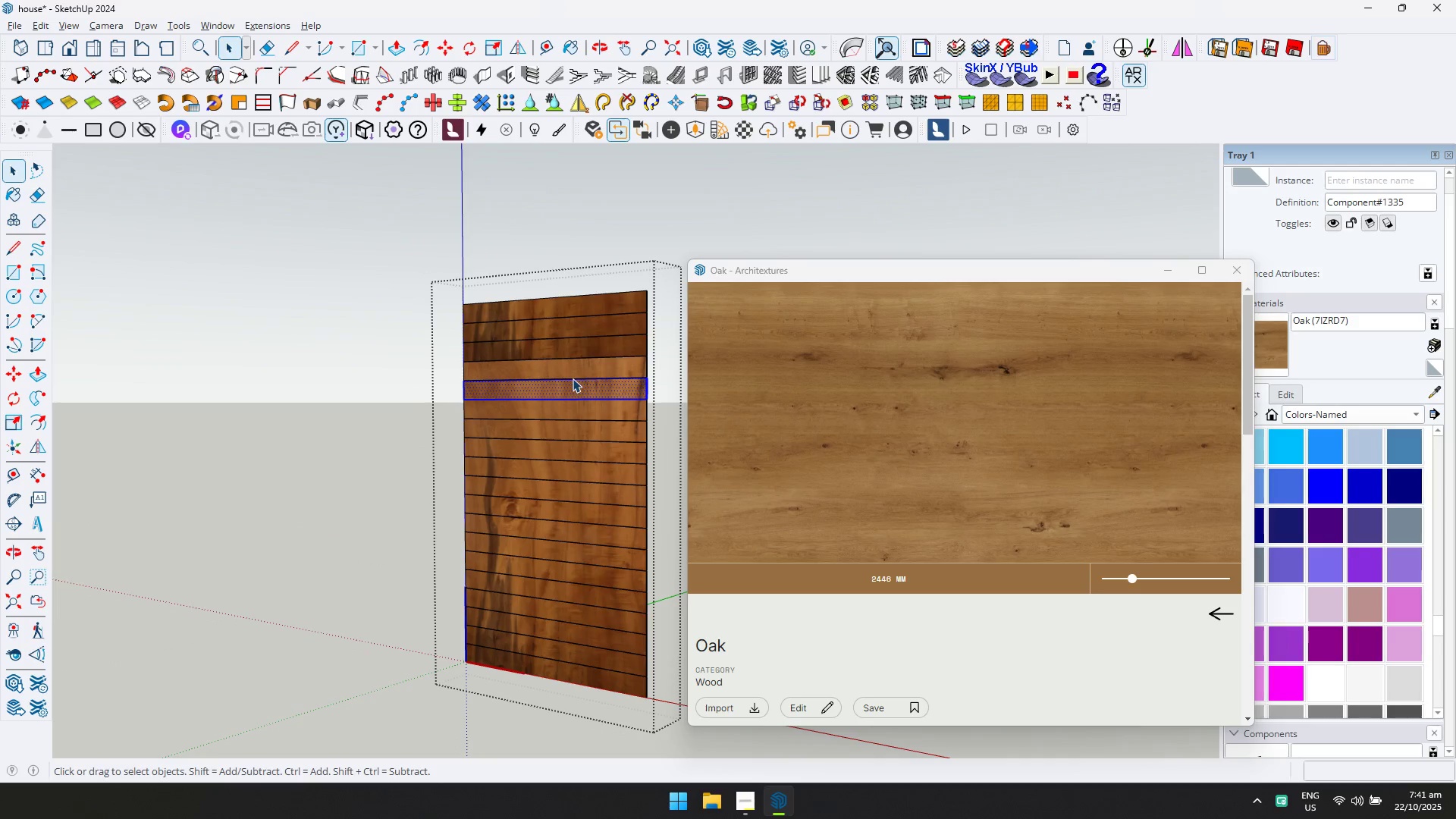 
key(Control+ControlLeft)
 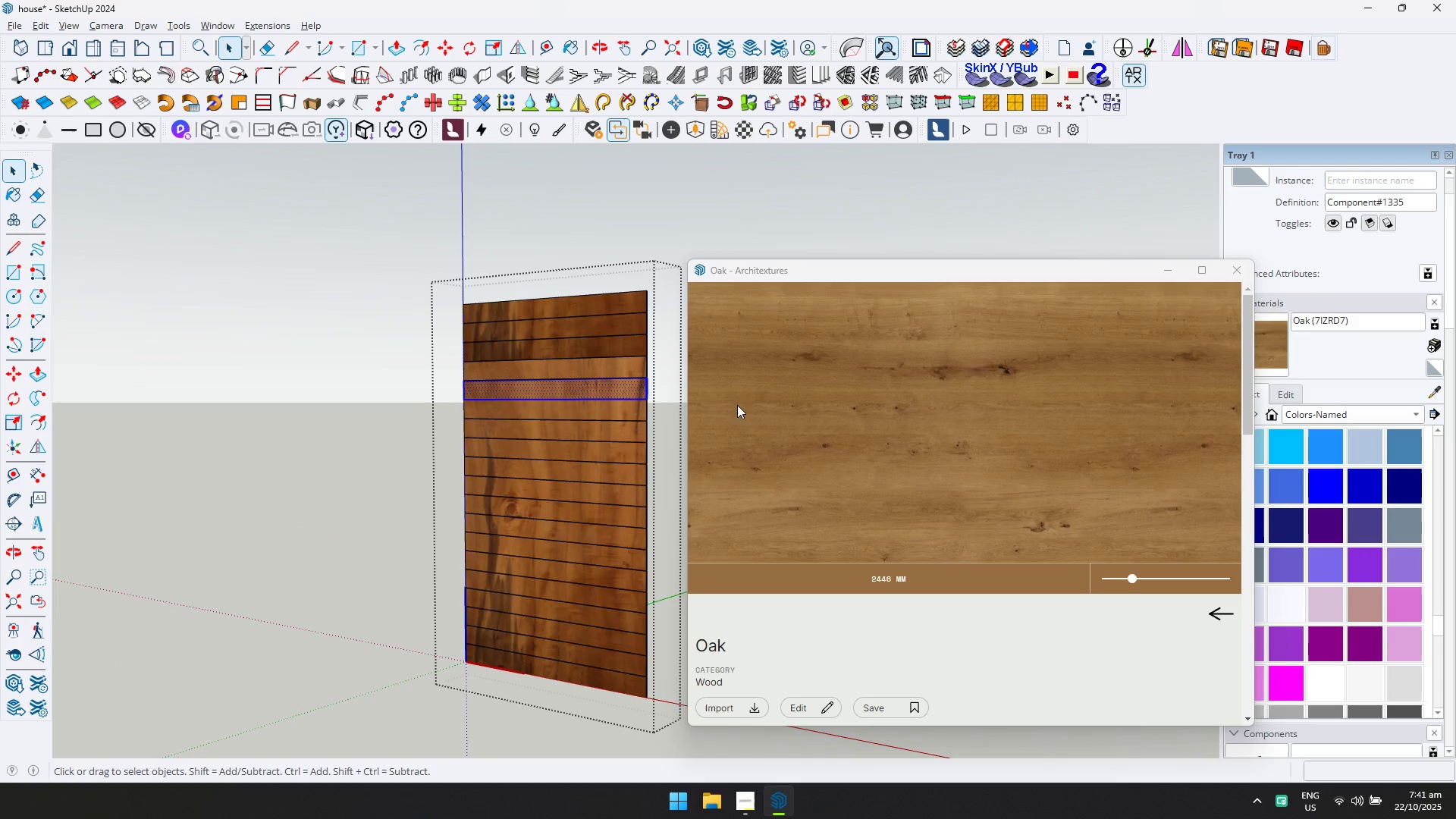 
key(Control+A)
 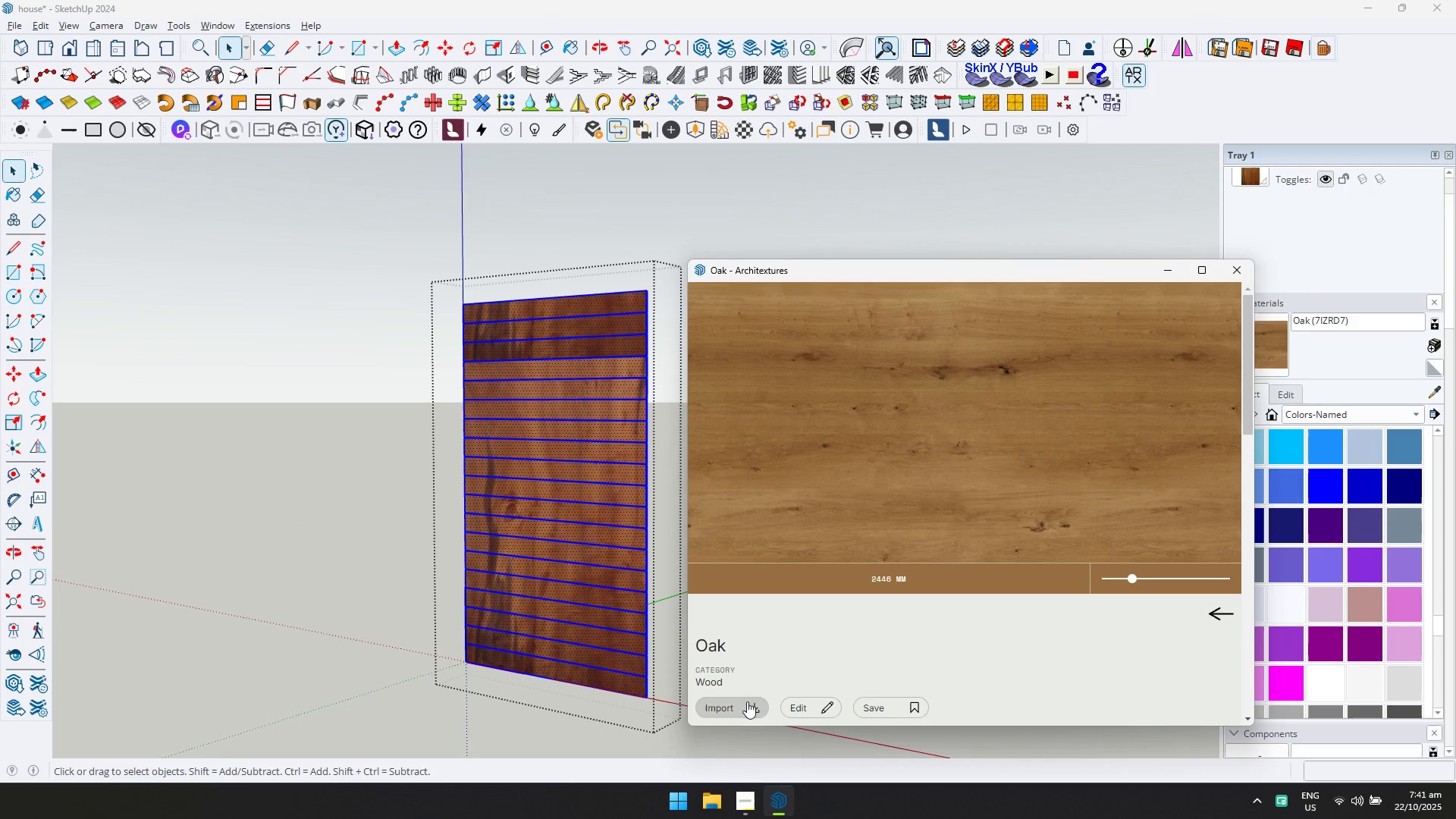 
double_click([576, 456])
 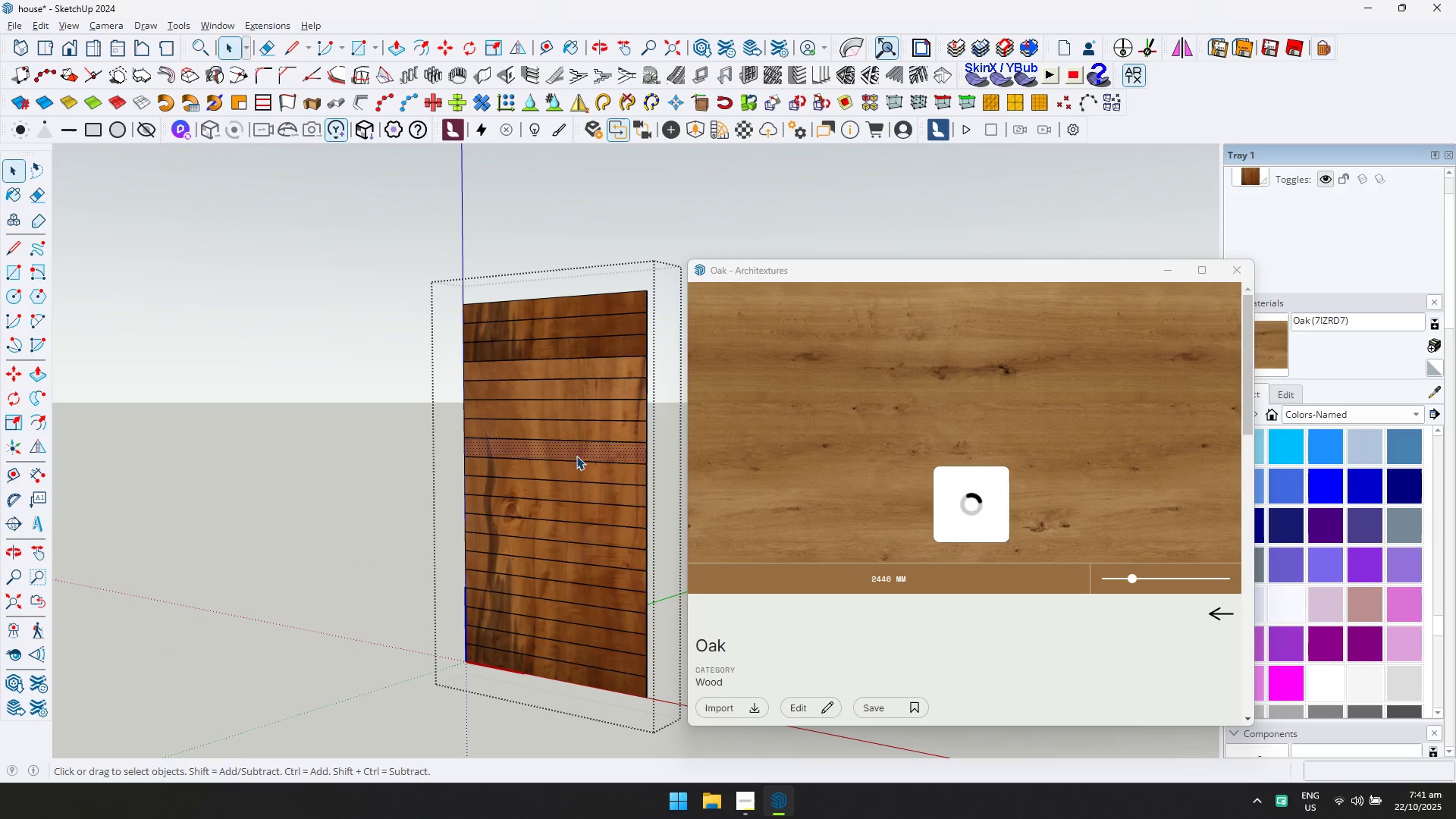 
triple_click([576, 456])
 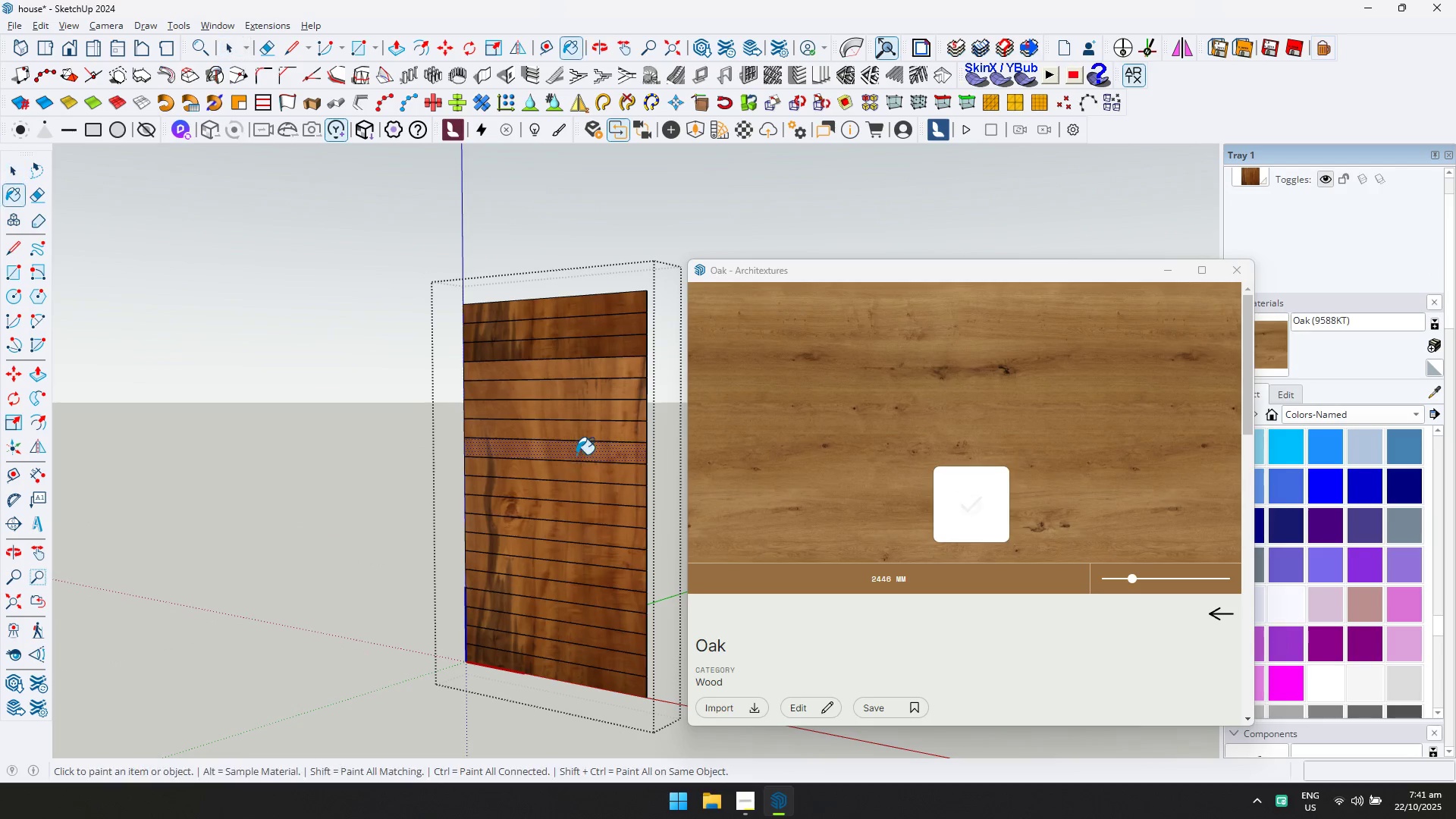 
triple_click([576, 454])
 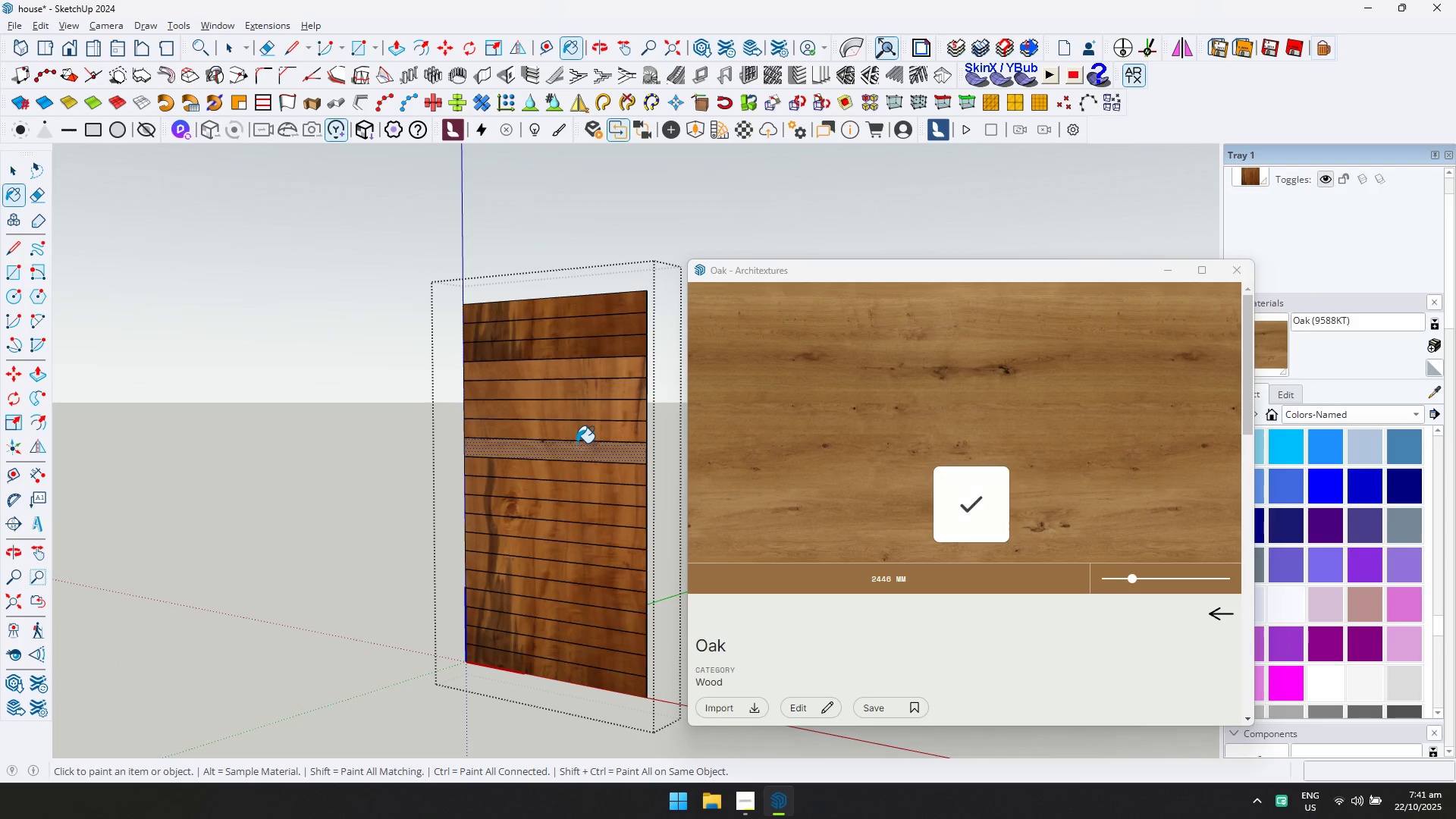 
key(Control+A)
 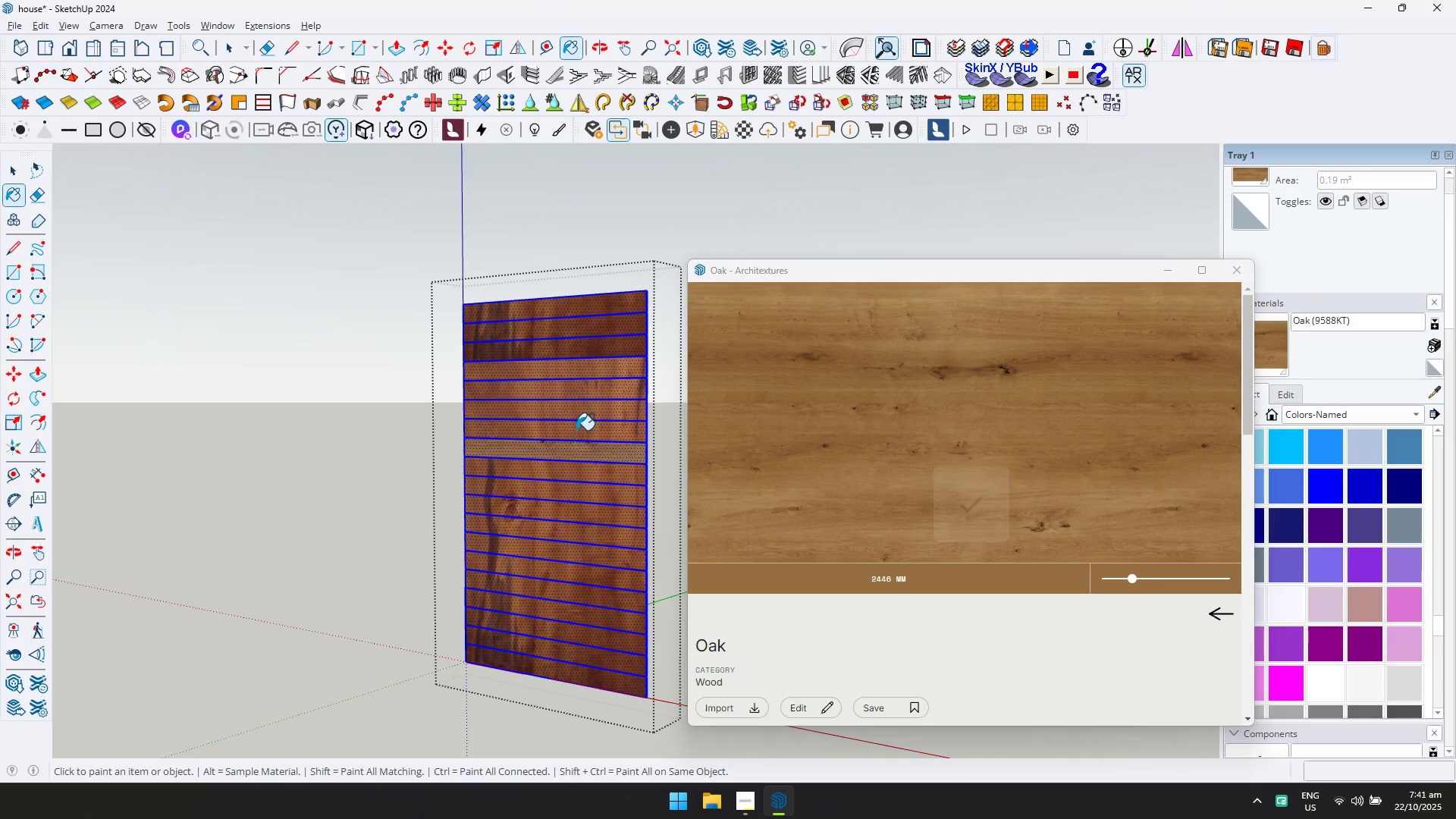 
left_click([576, 430])
 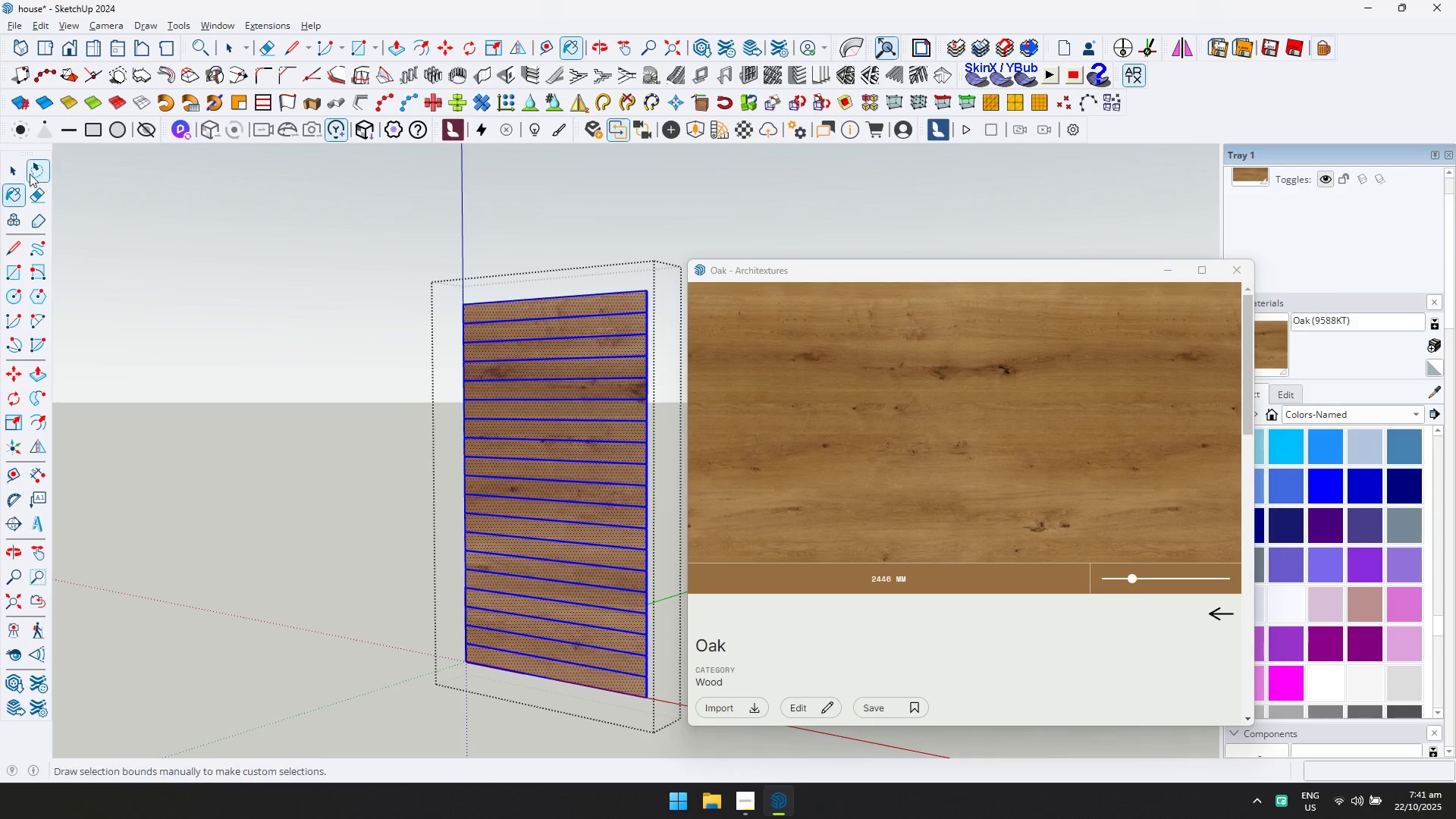 
key(Escape)
 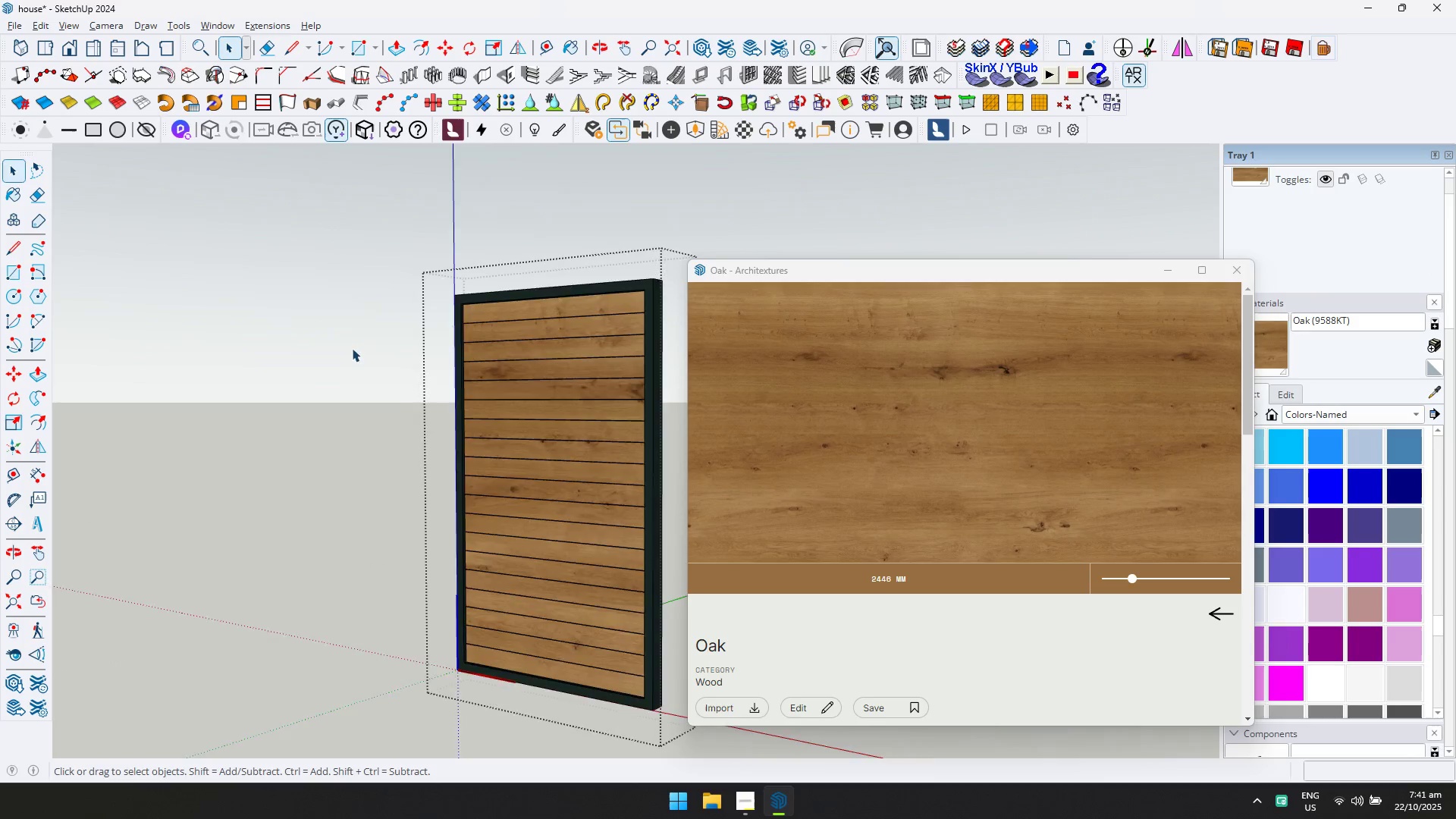 
scroll: coordinate [388, 405], scroll_direction: down, amount: 12.0
 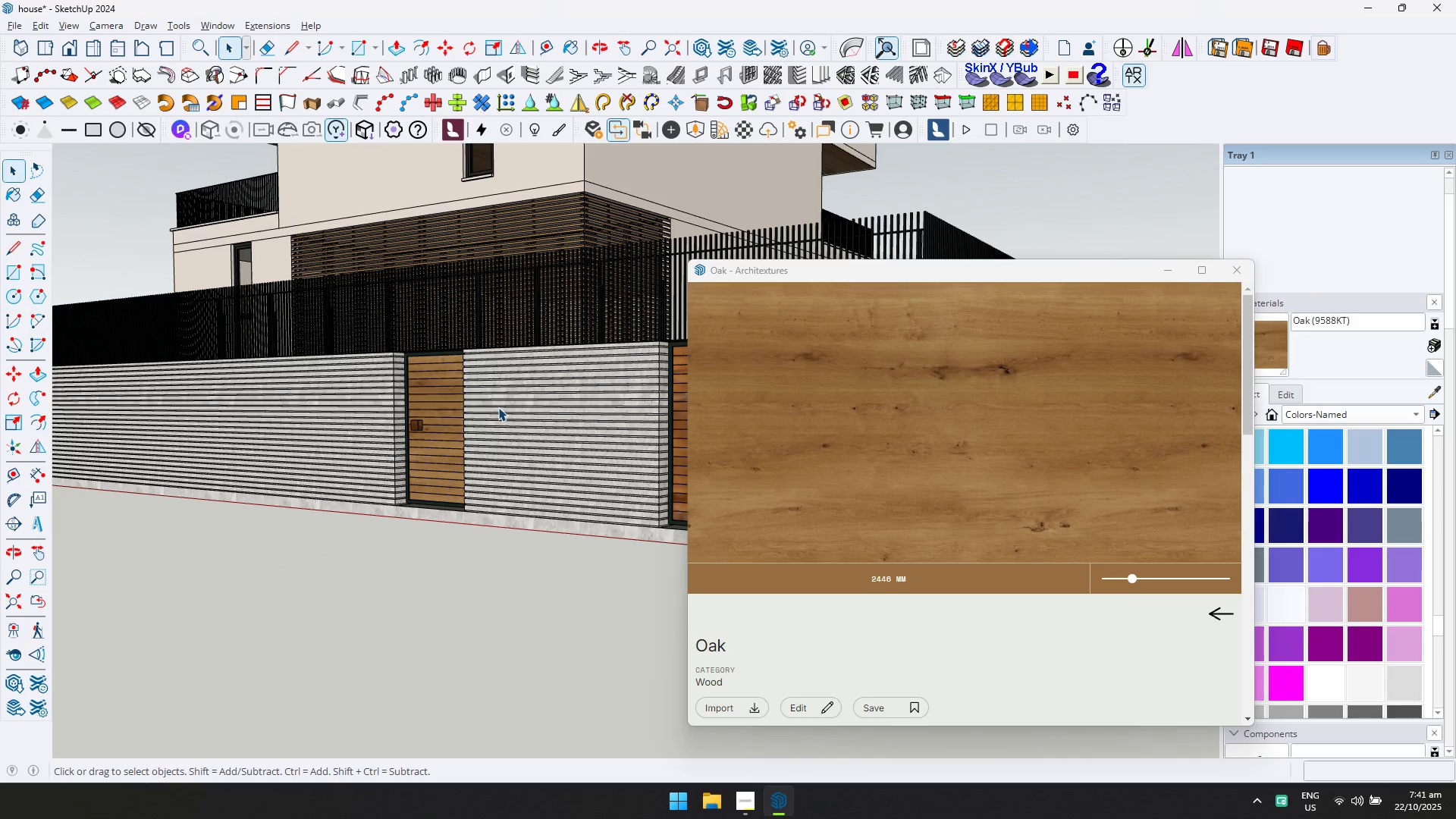 
key(Escape)
 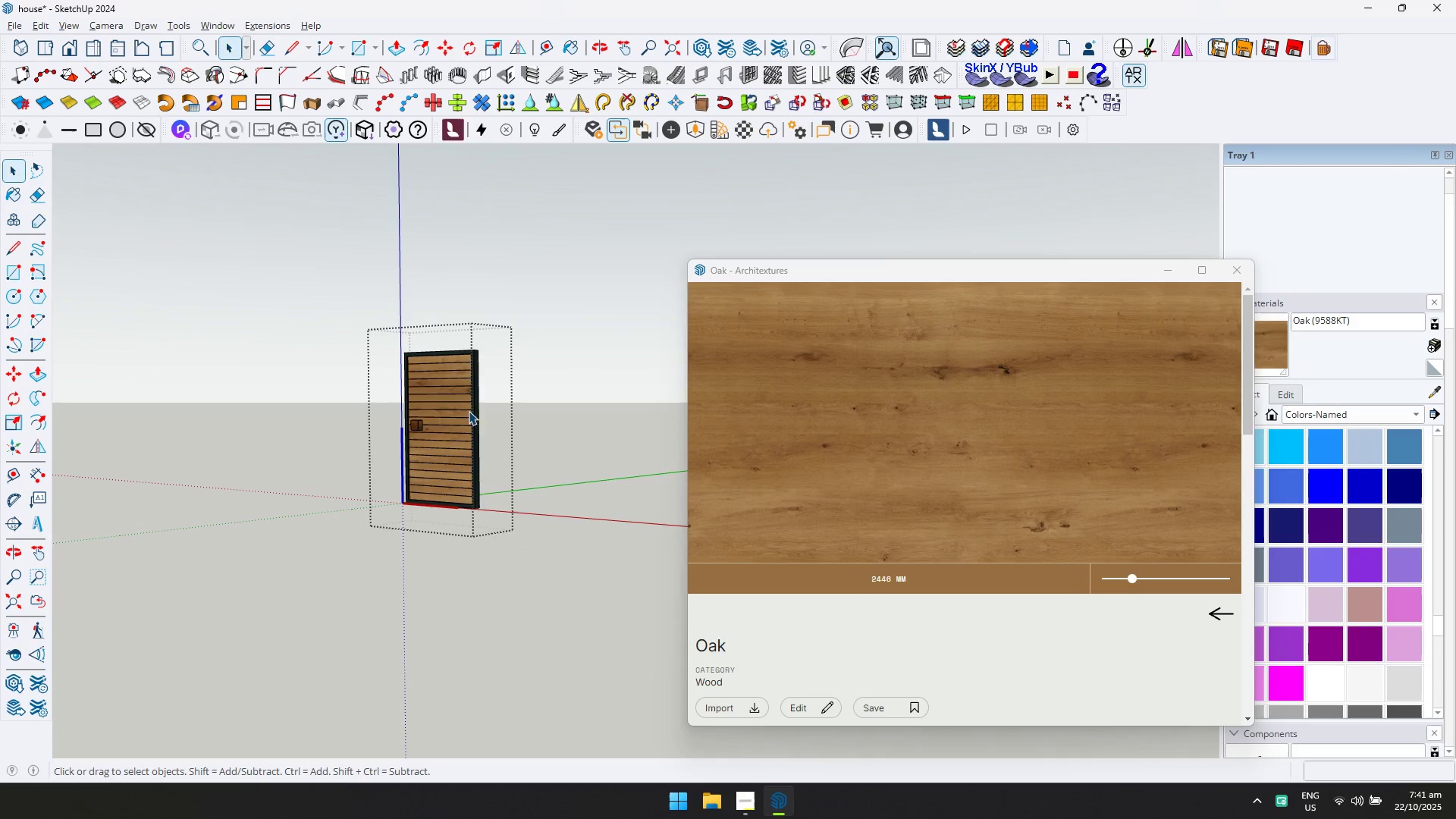 
key(Escape)
 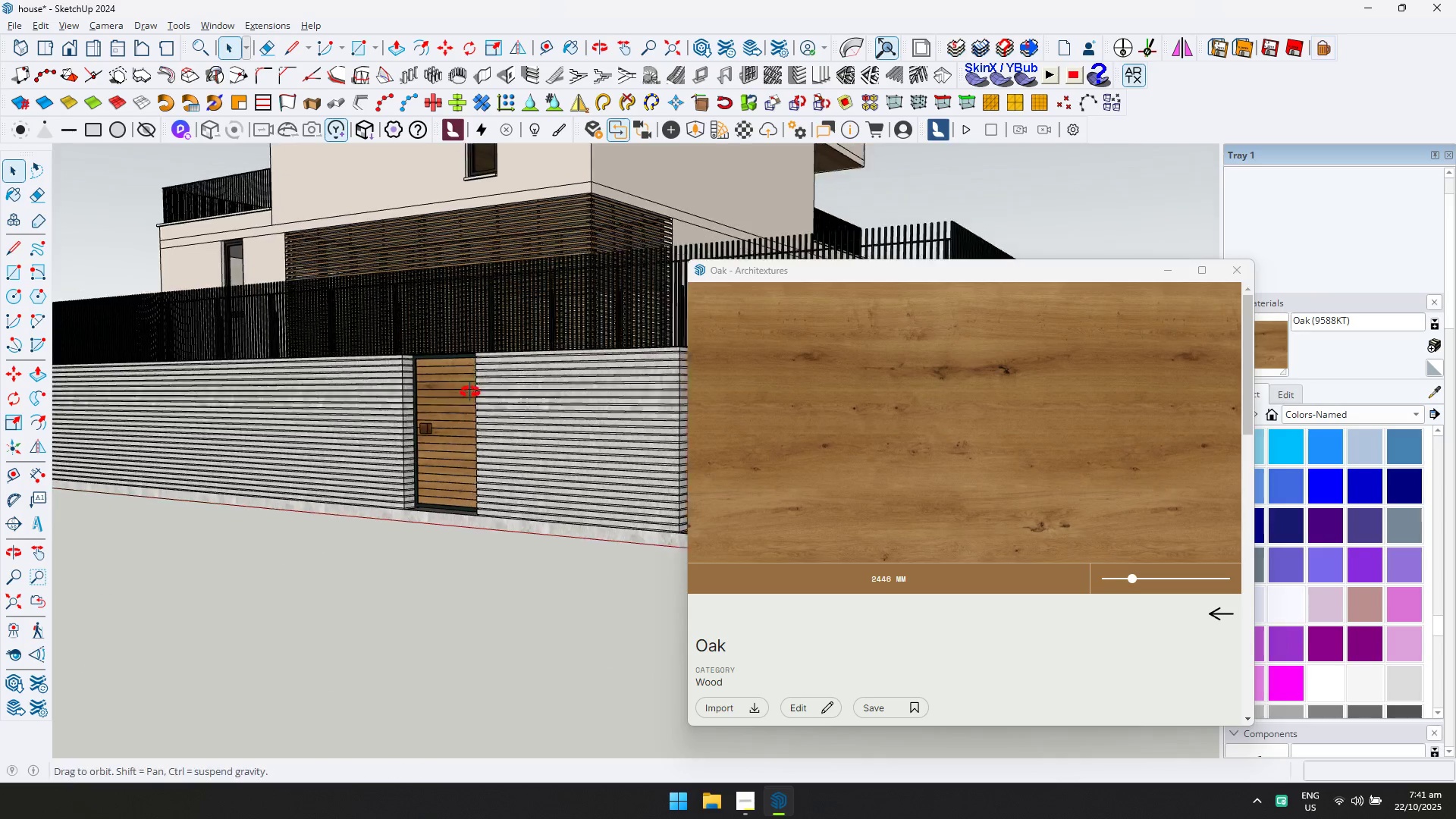 
key(Shift+ShiftLeft)
 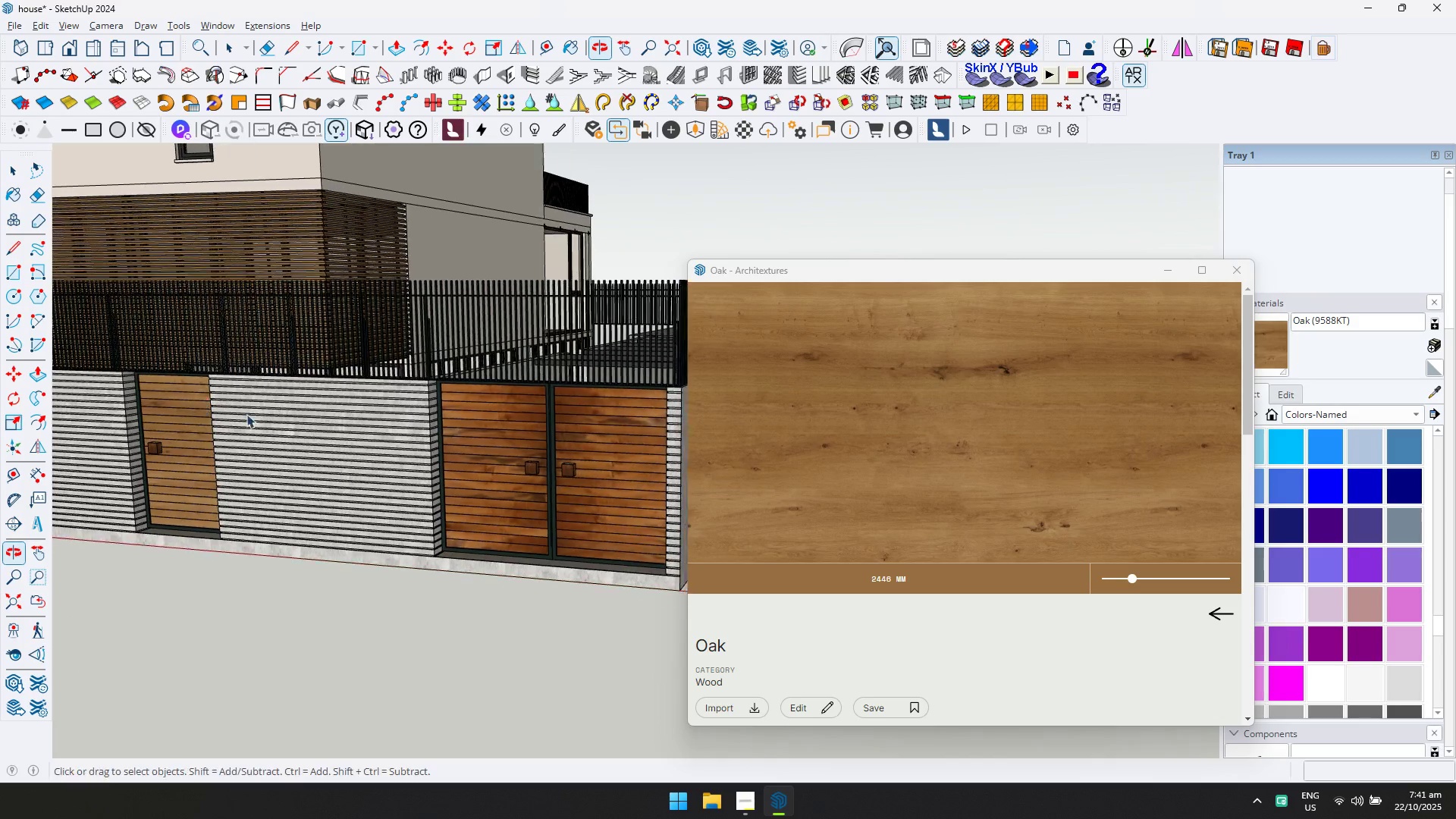 
scroll: coordinate [450, 425], scroll_direction: up, amount: 4.0
 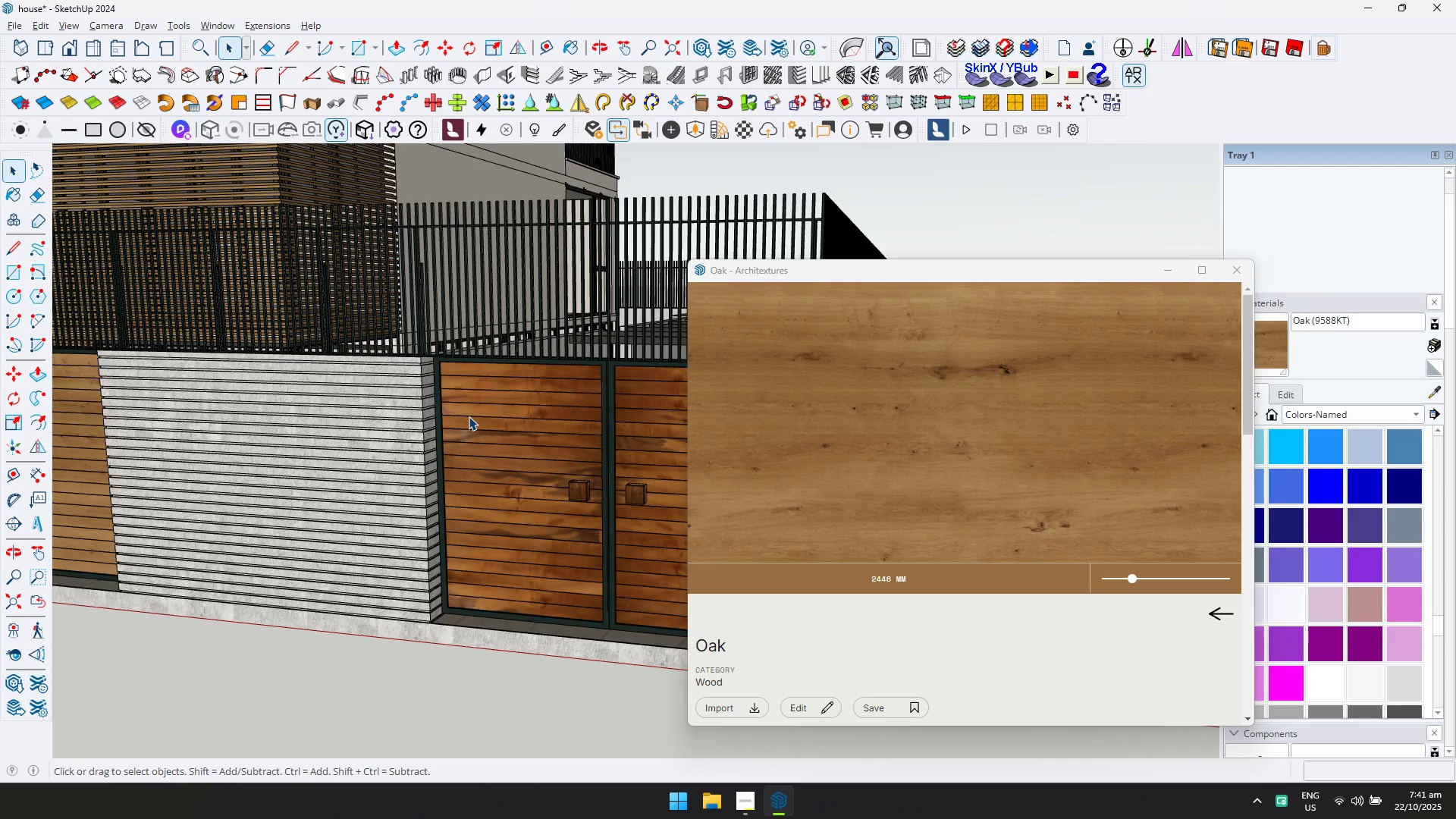 
double_click([469, 416])
 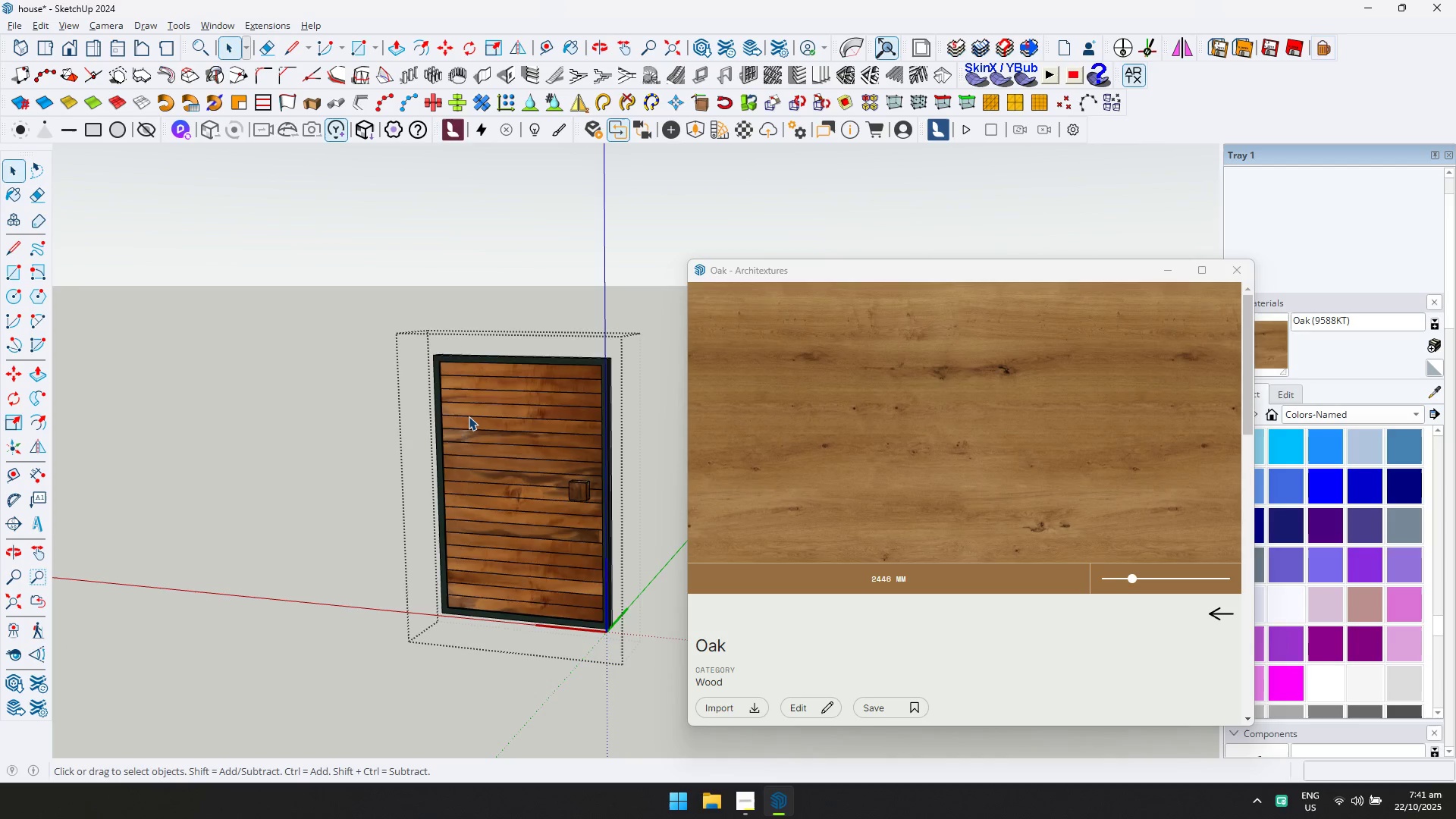 
triple_click([469, 416])
 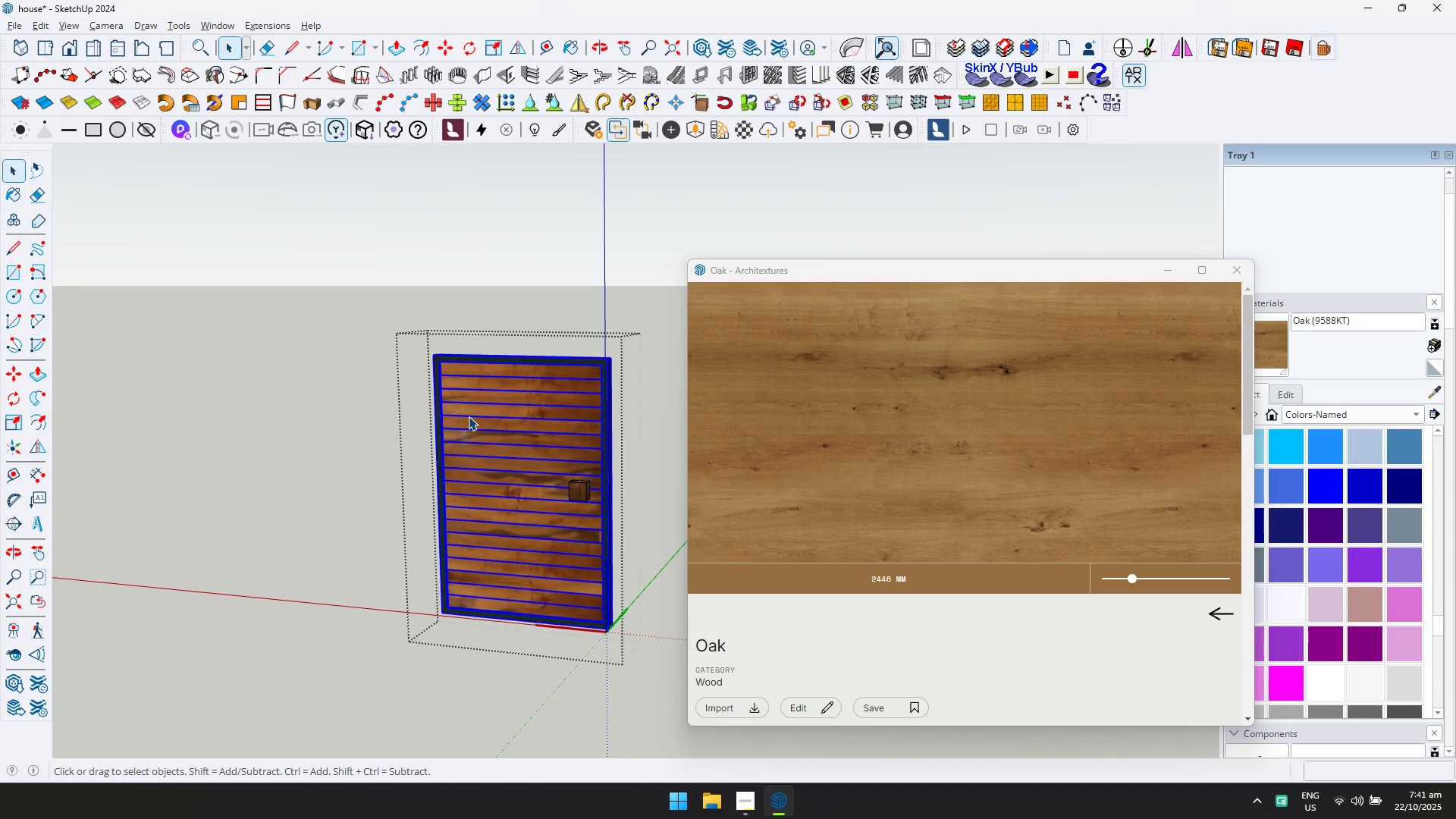 
triple_click([469, 416])
 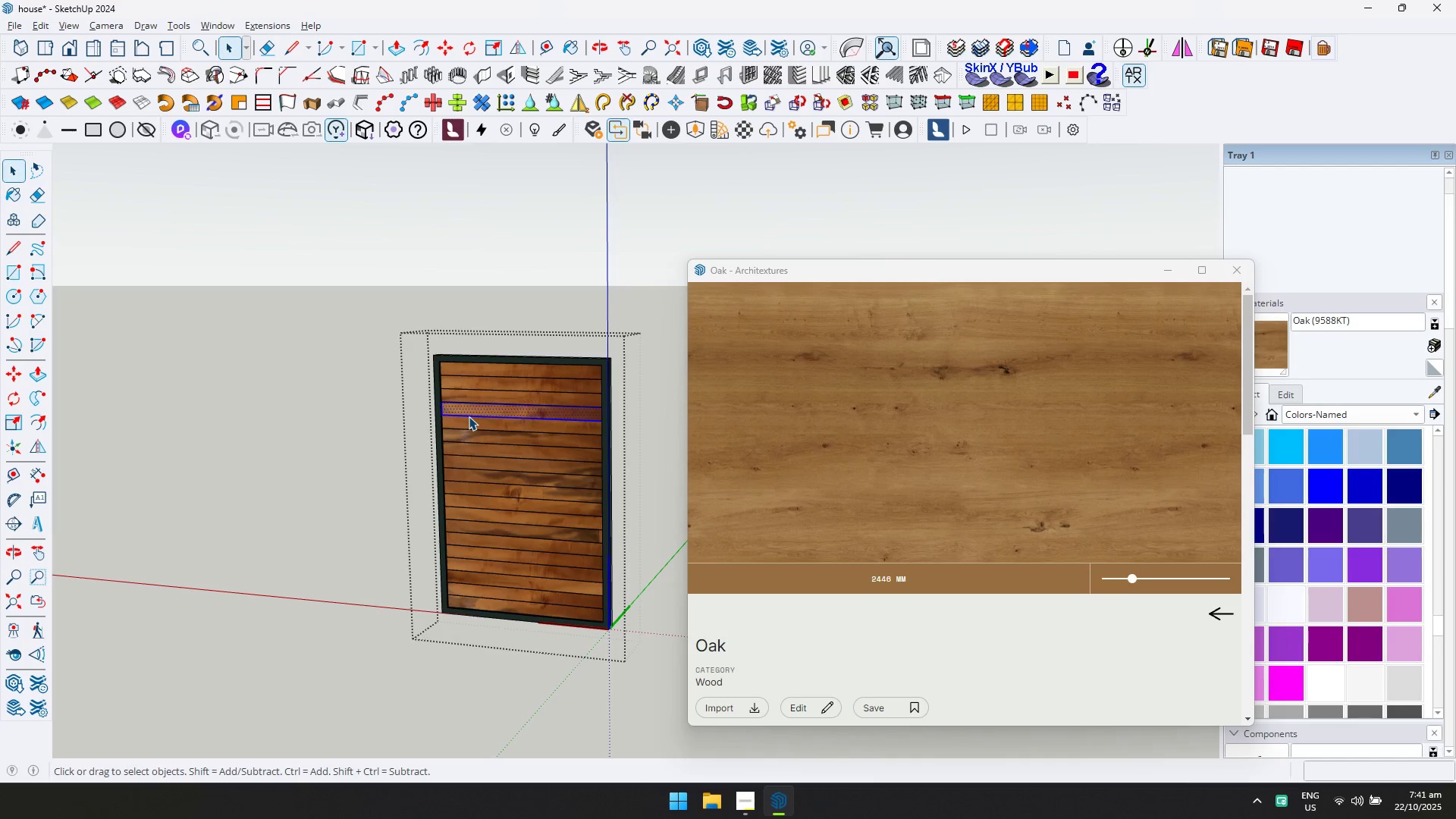 
triple_click([469, 416])
 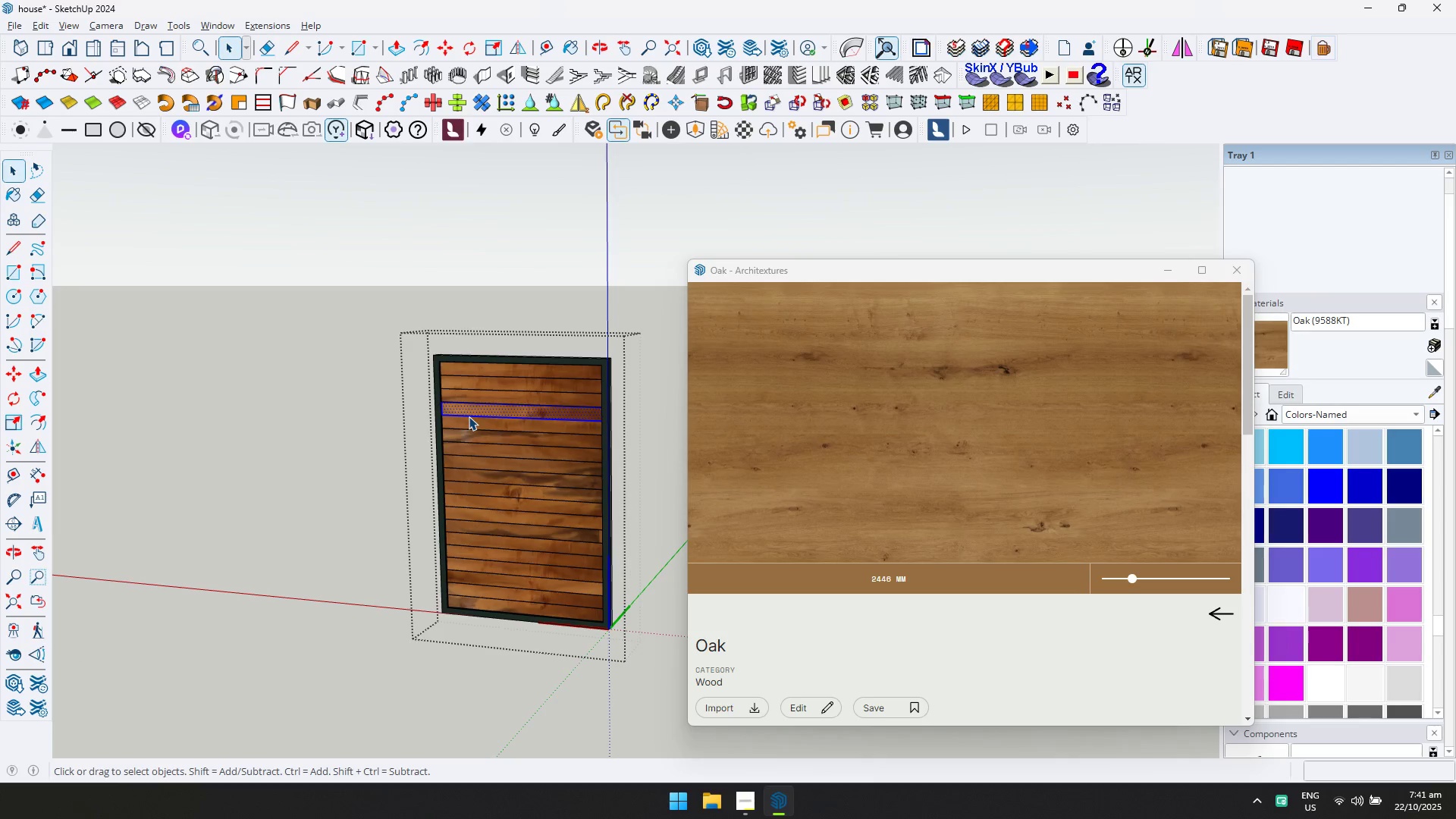 
triple_click([469, 416])
 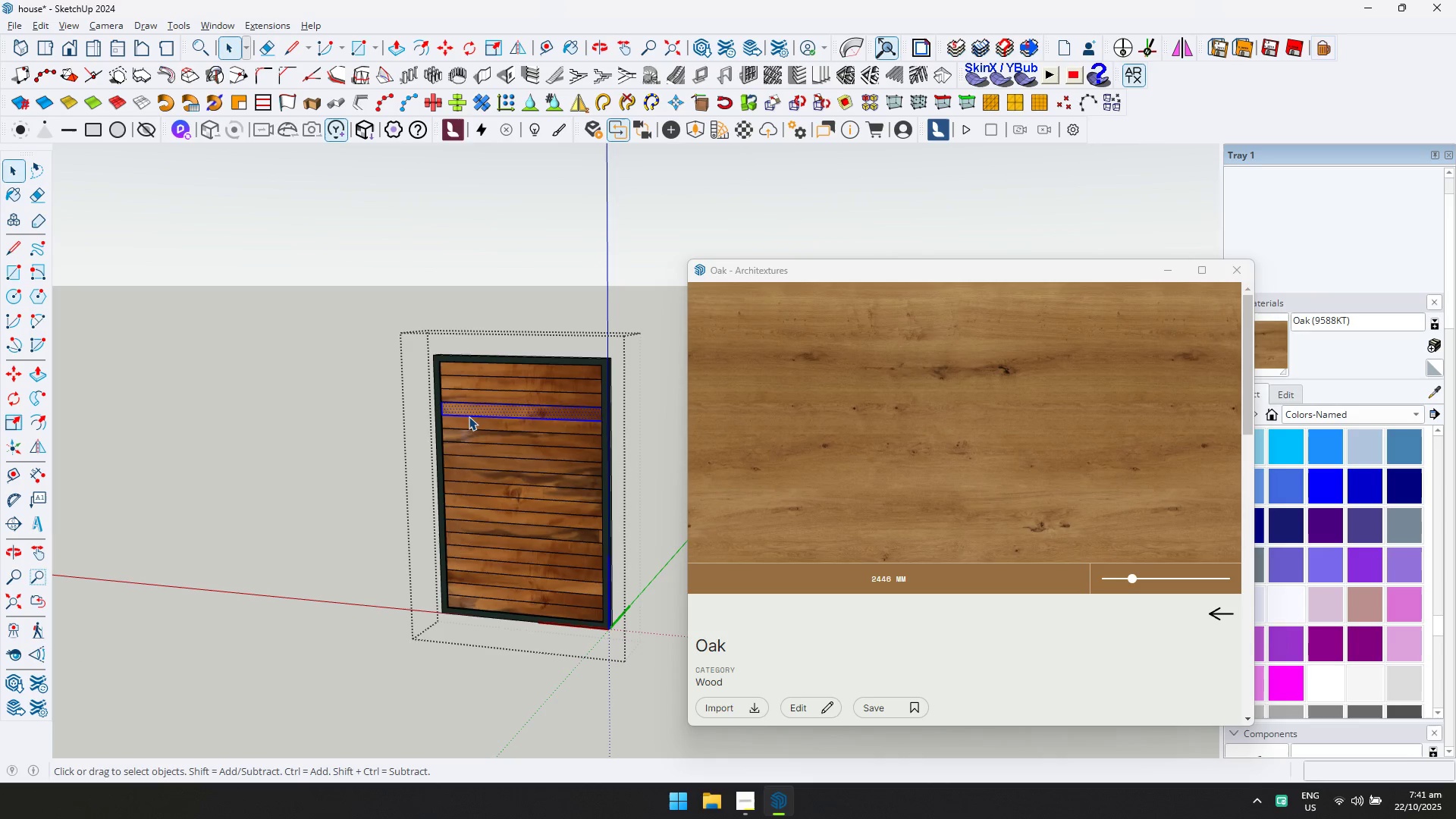 
key(Control+ControlLeft)
 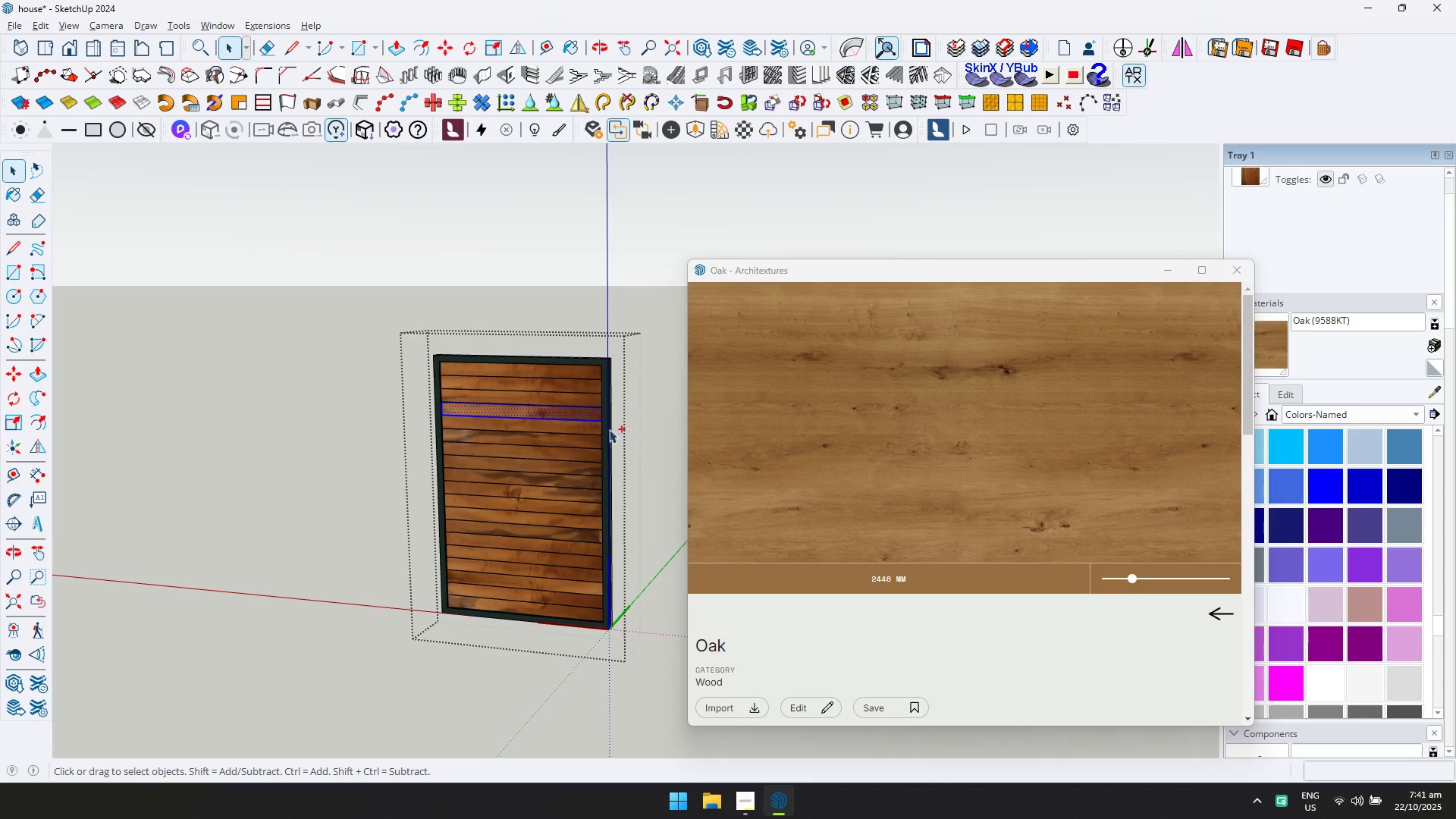 
key(Control+A)
 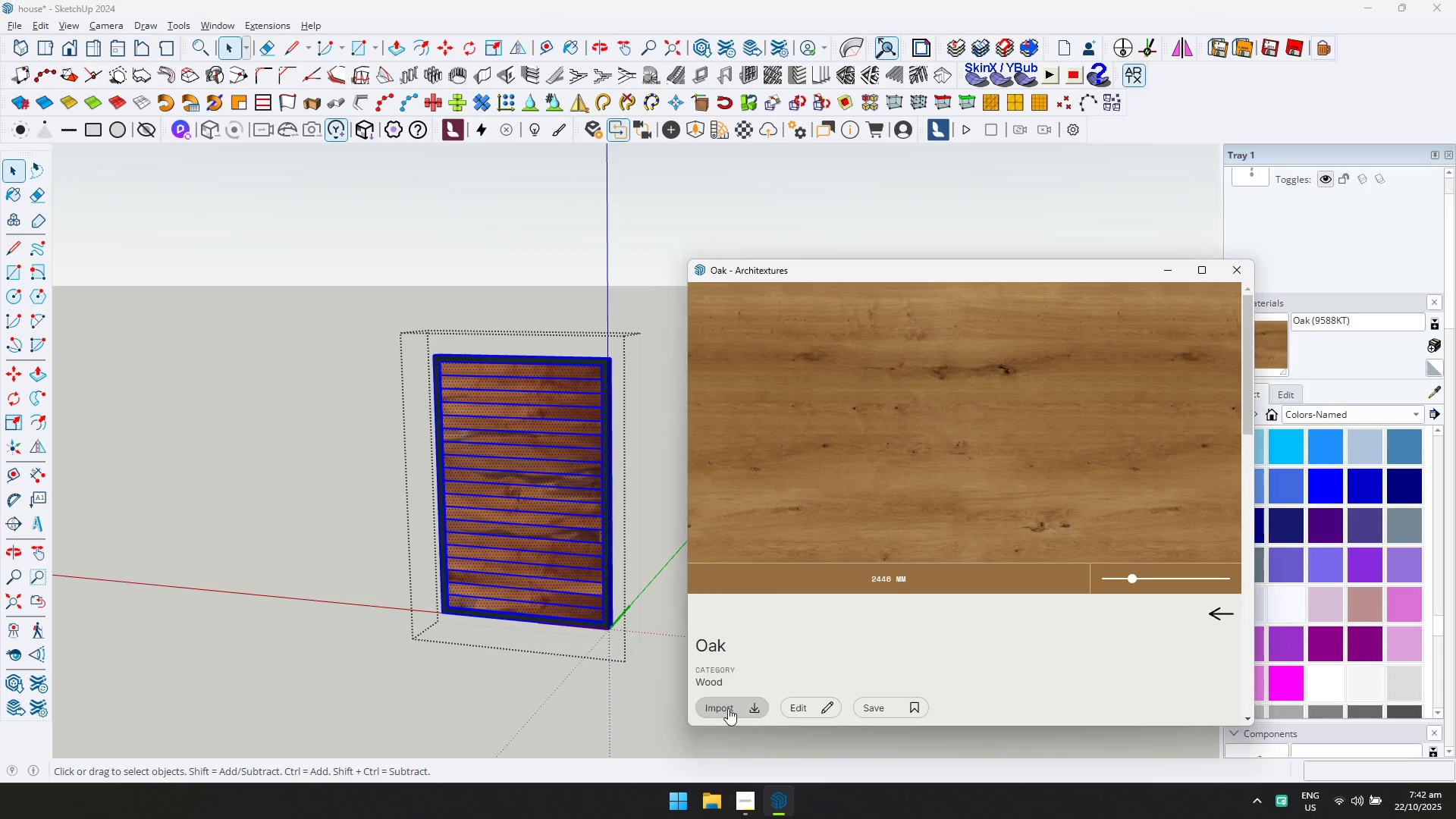 
double_click([542, 463])
 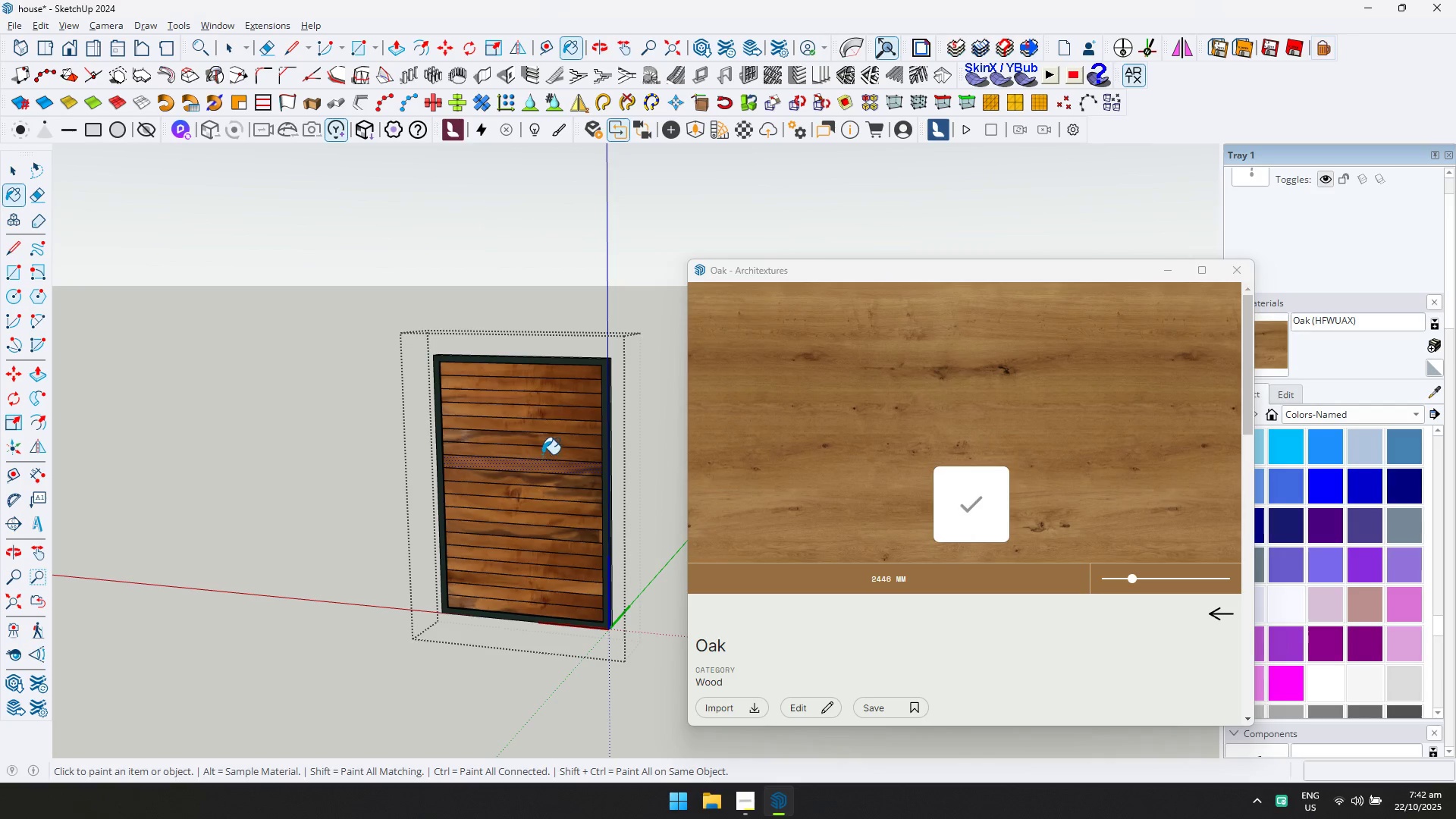 
left_click([542, 450])
 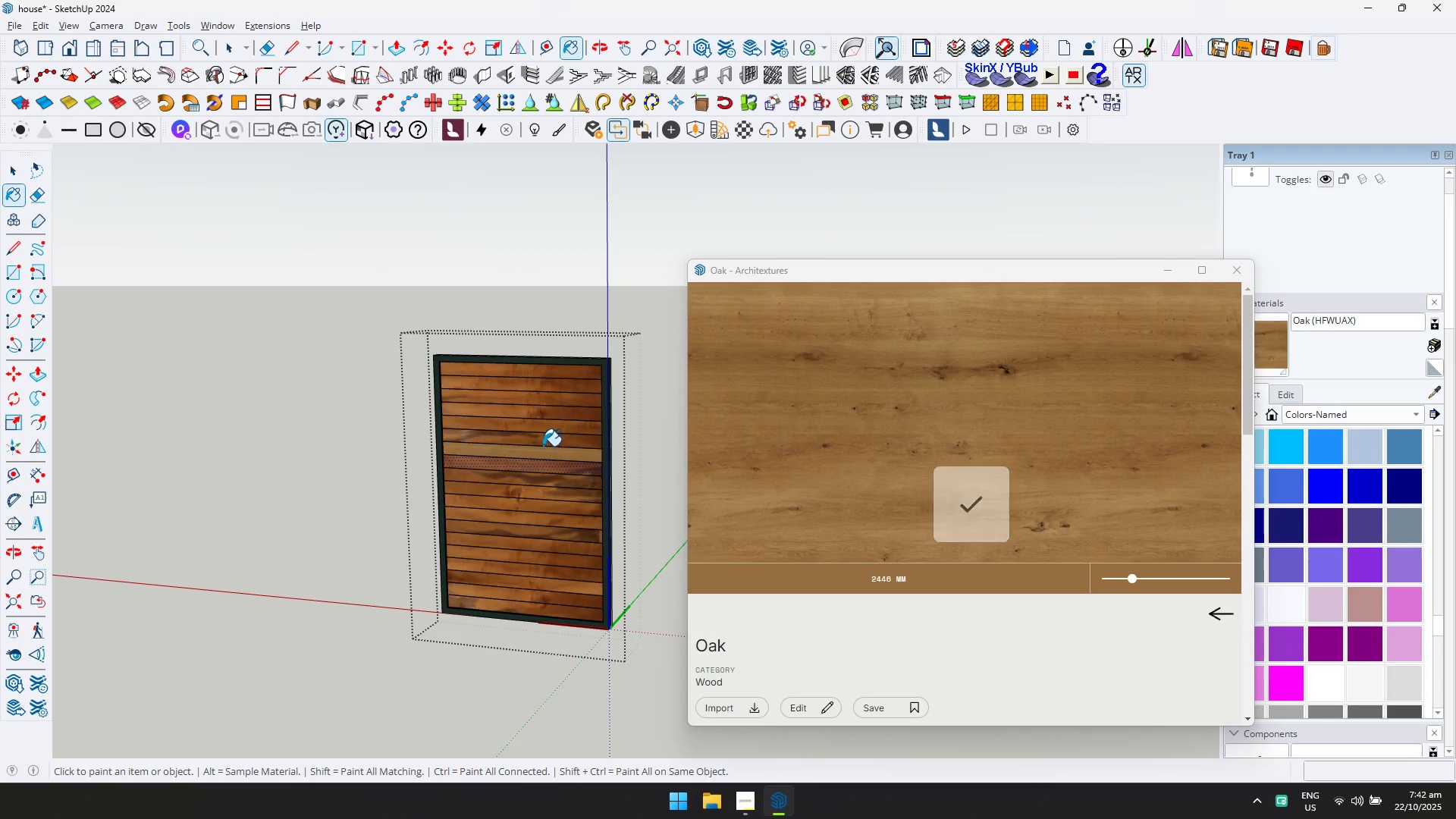 
left_click([547, 424])
 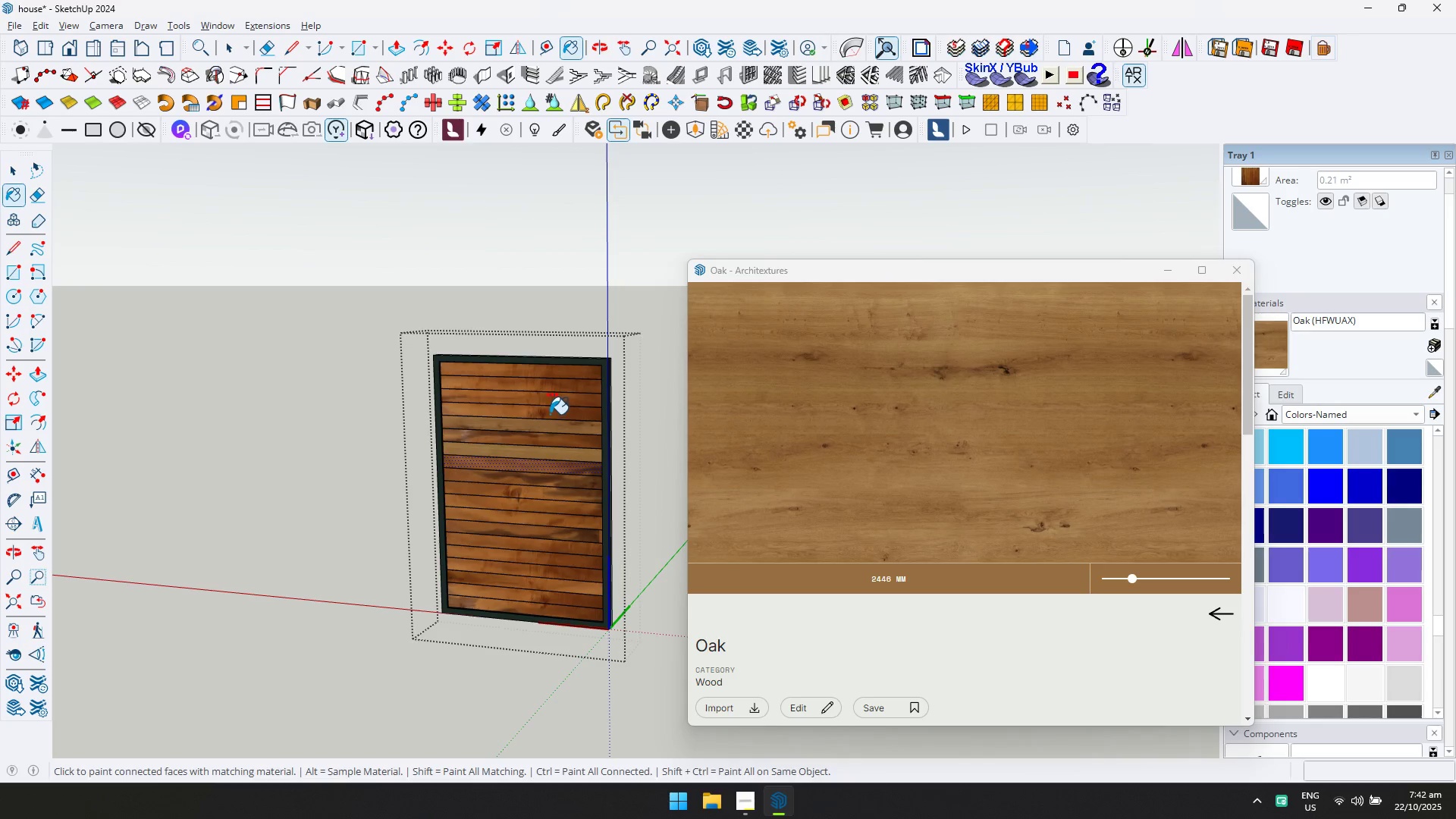 
key(Control+A)
 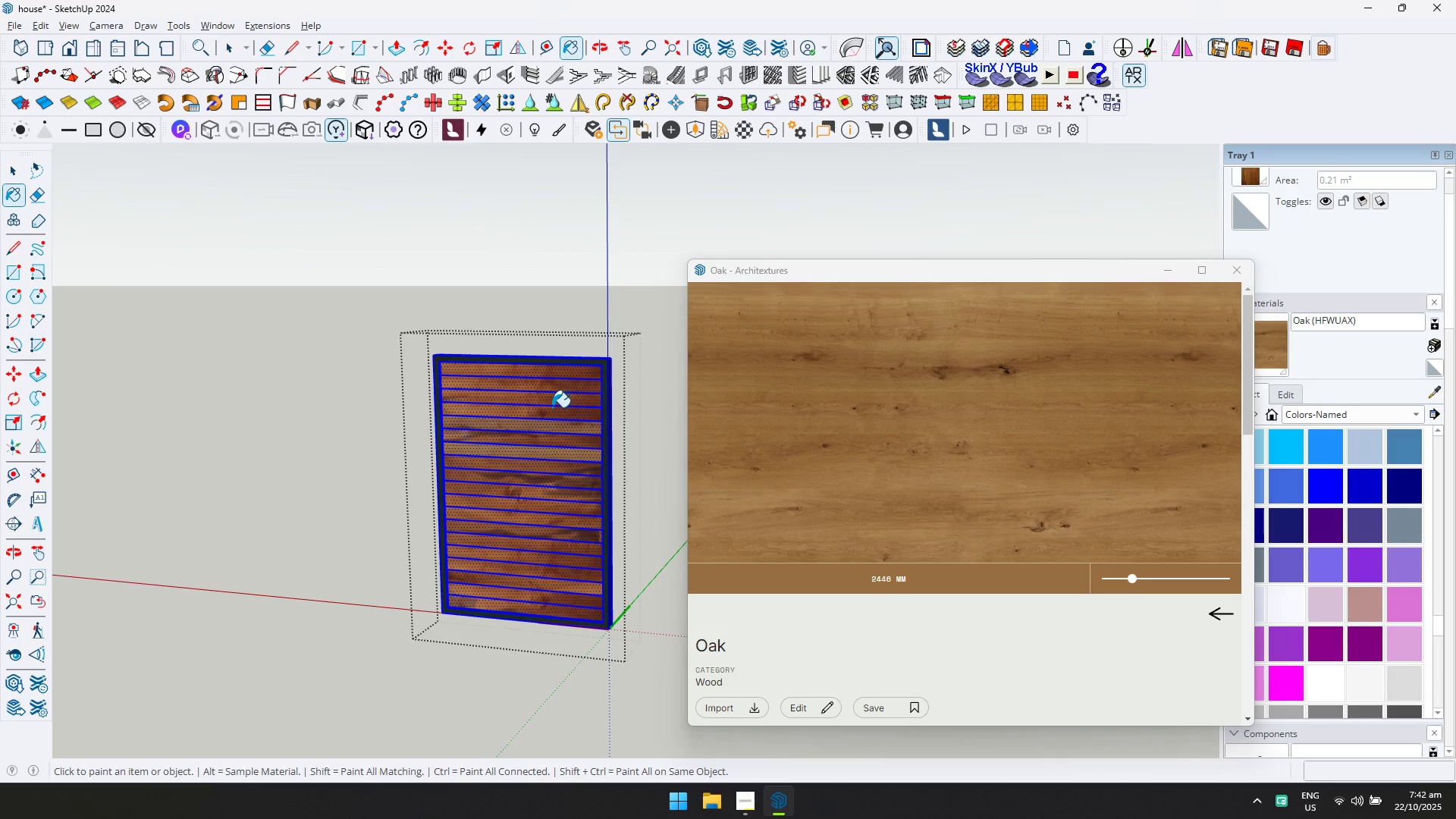 
left_click([552, 407])
 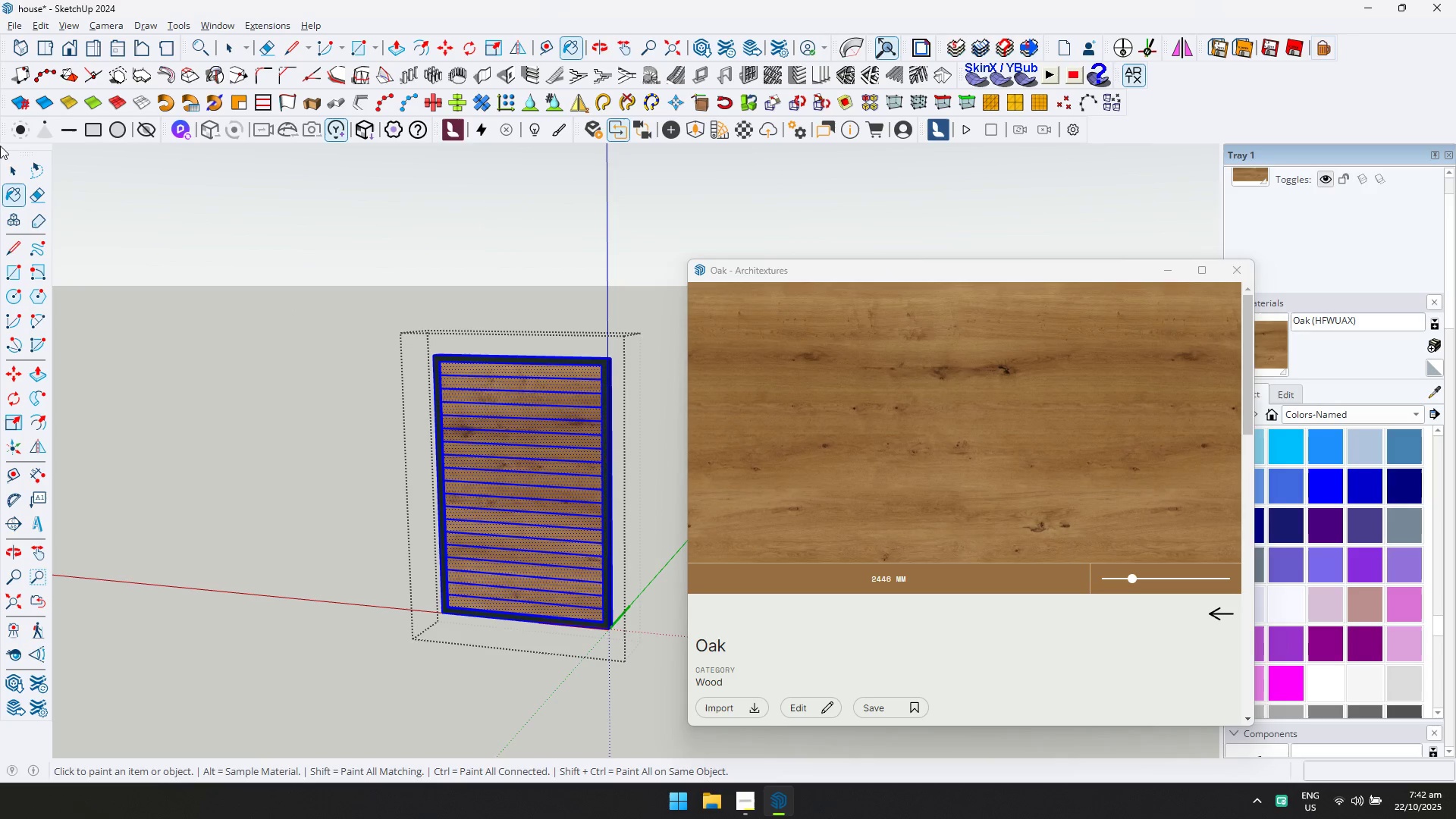 
left_click([7, 172])
 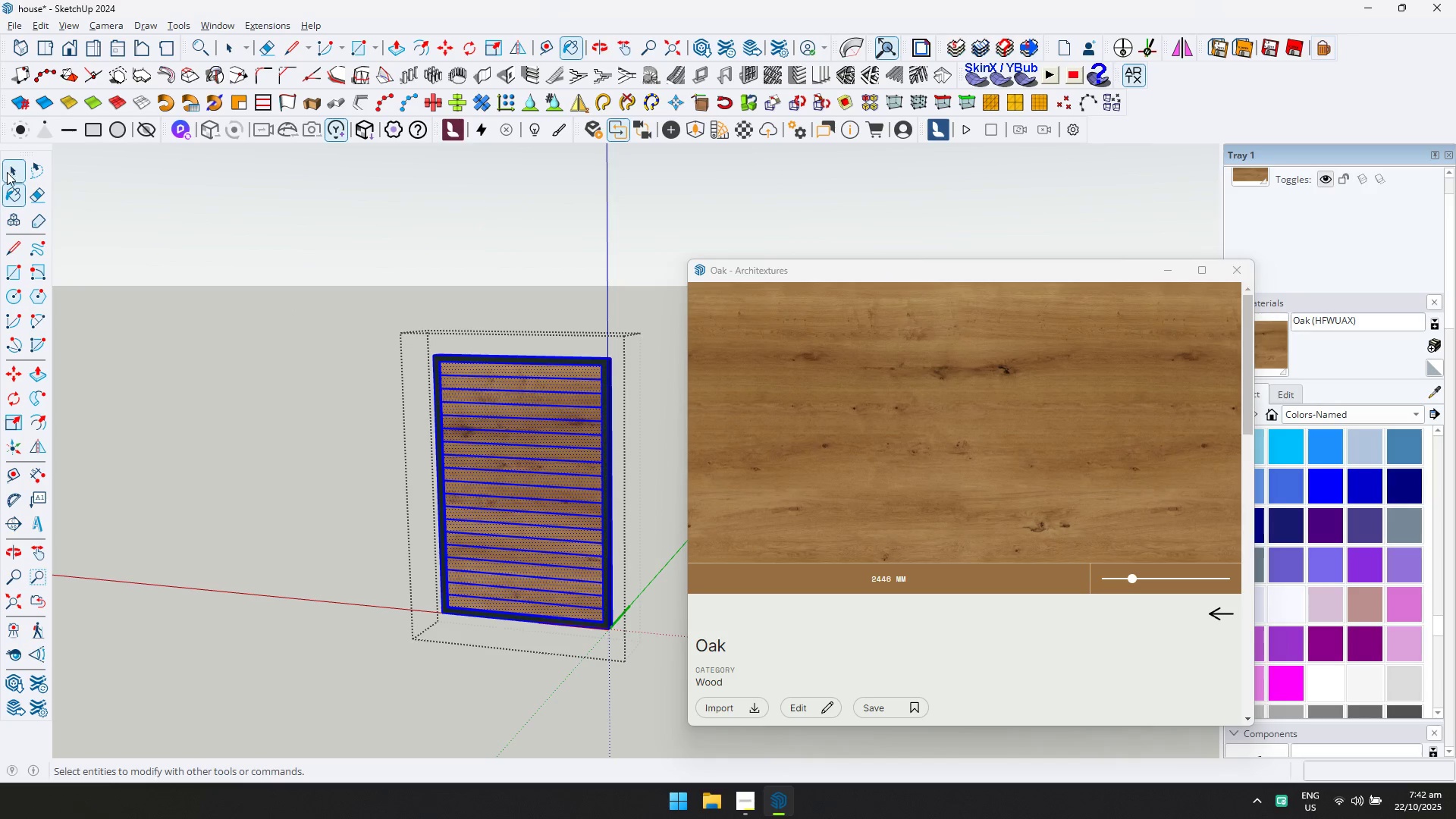 
key(Escape)
 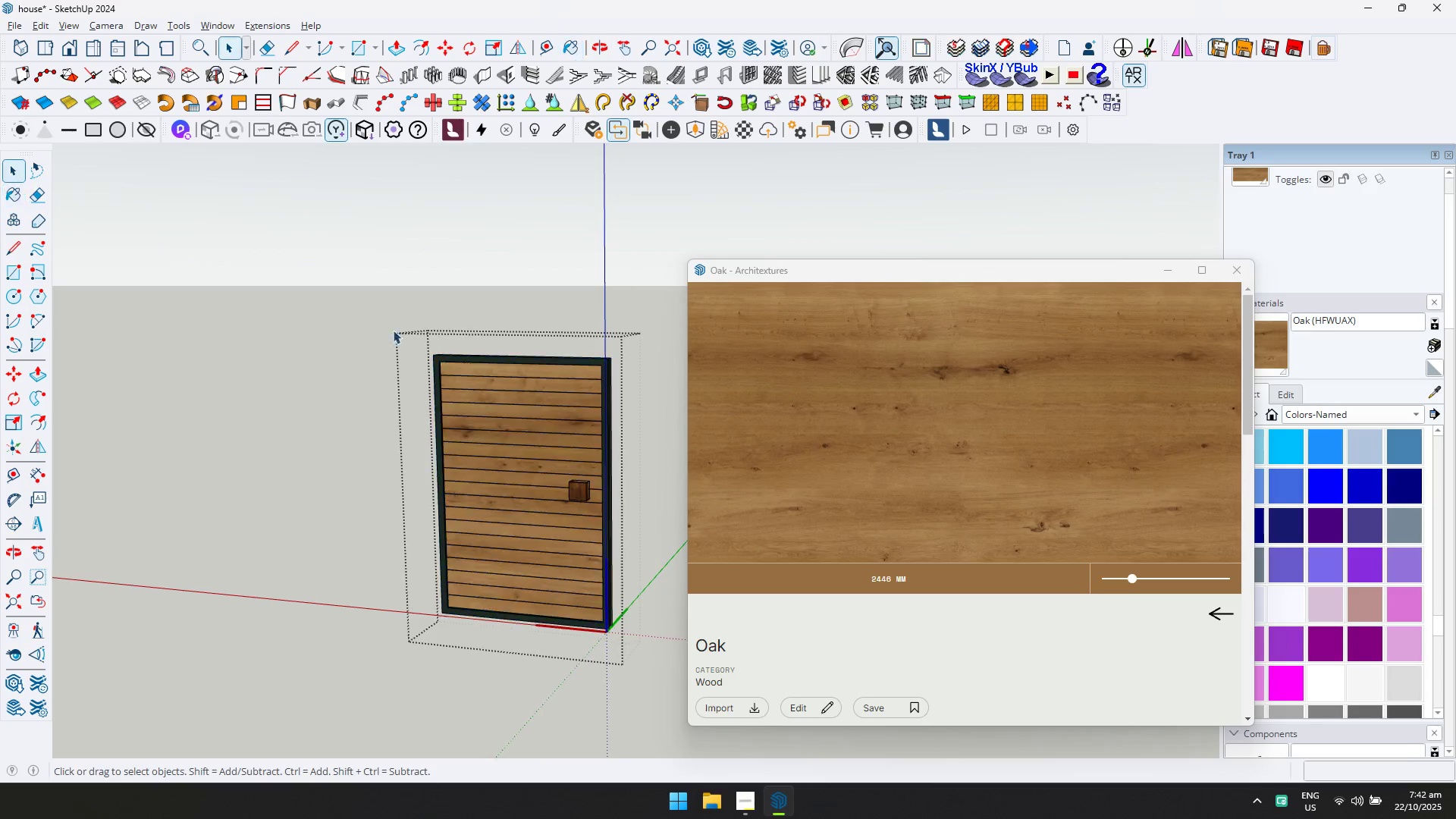 
key(Escape)
 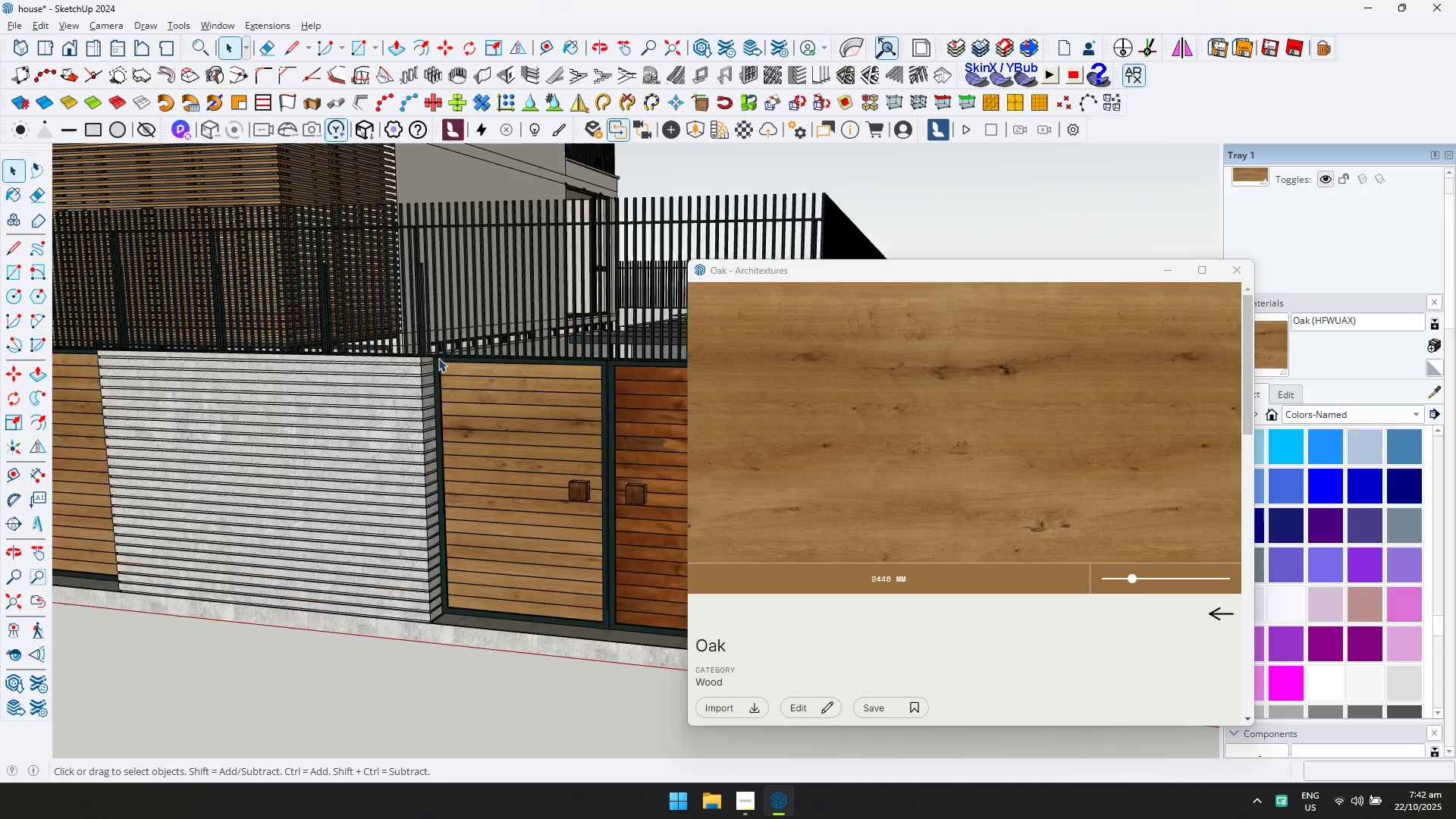 
scroll: coordinate [501, 393], scroll_direction: down, amount: 4.0
 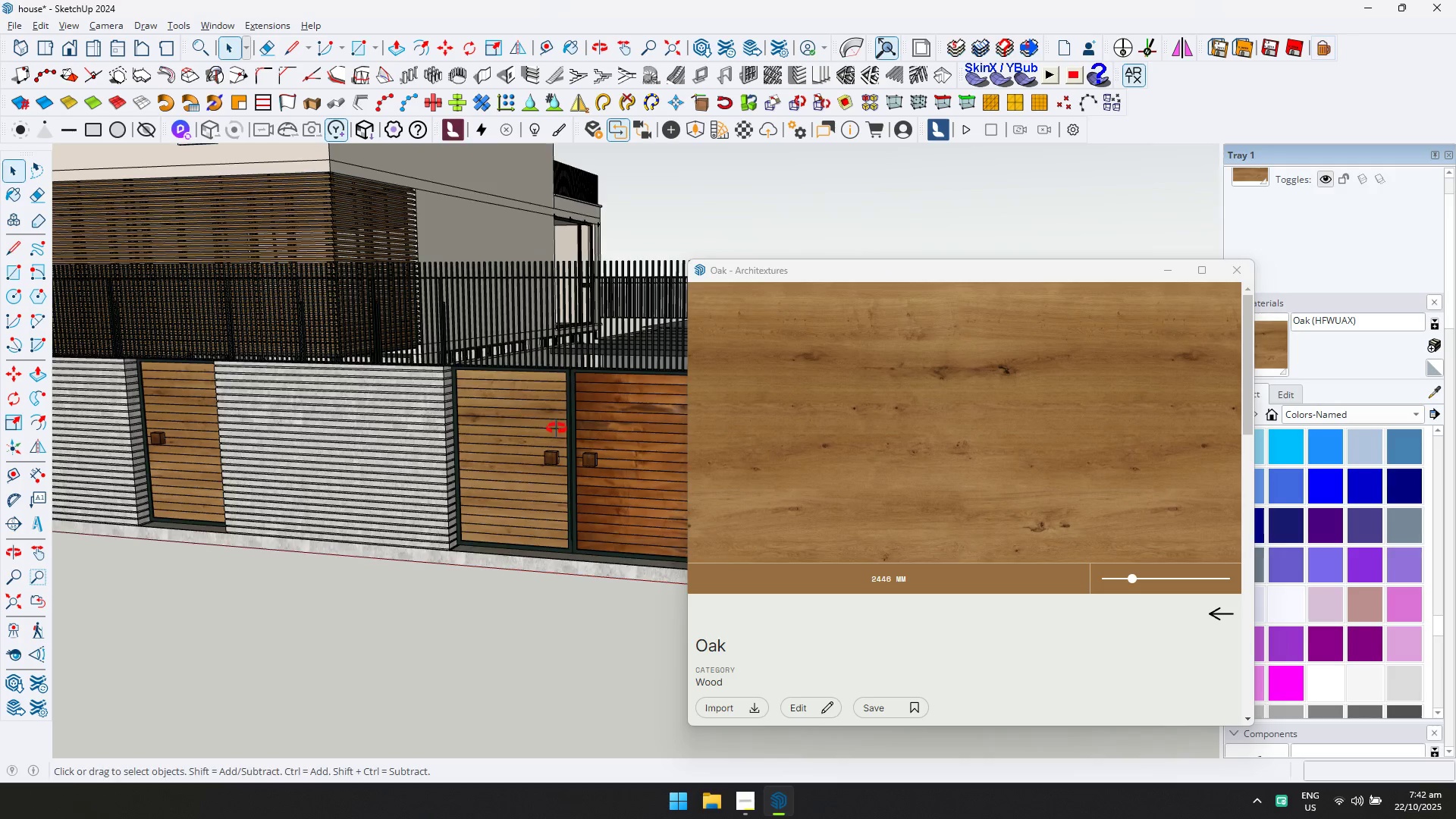 
key(Shift+ShiftLeft)
 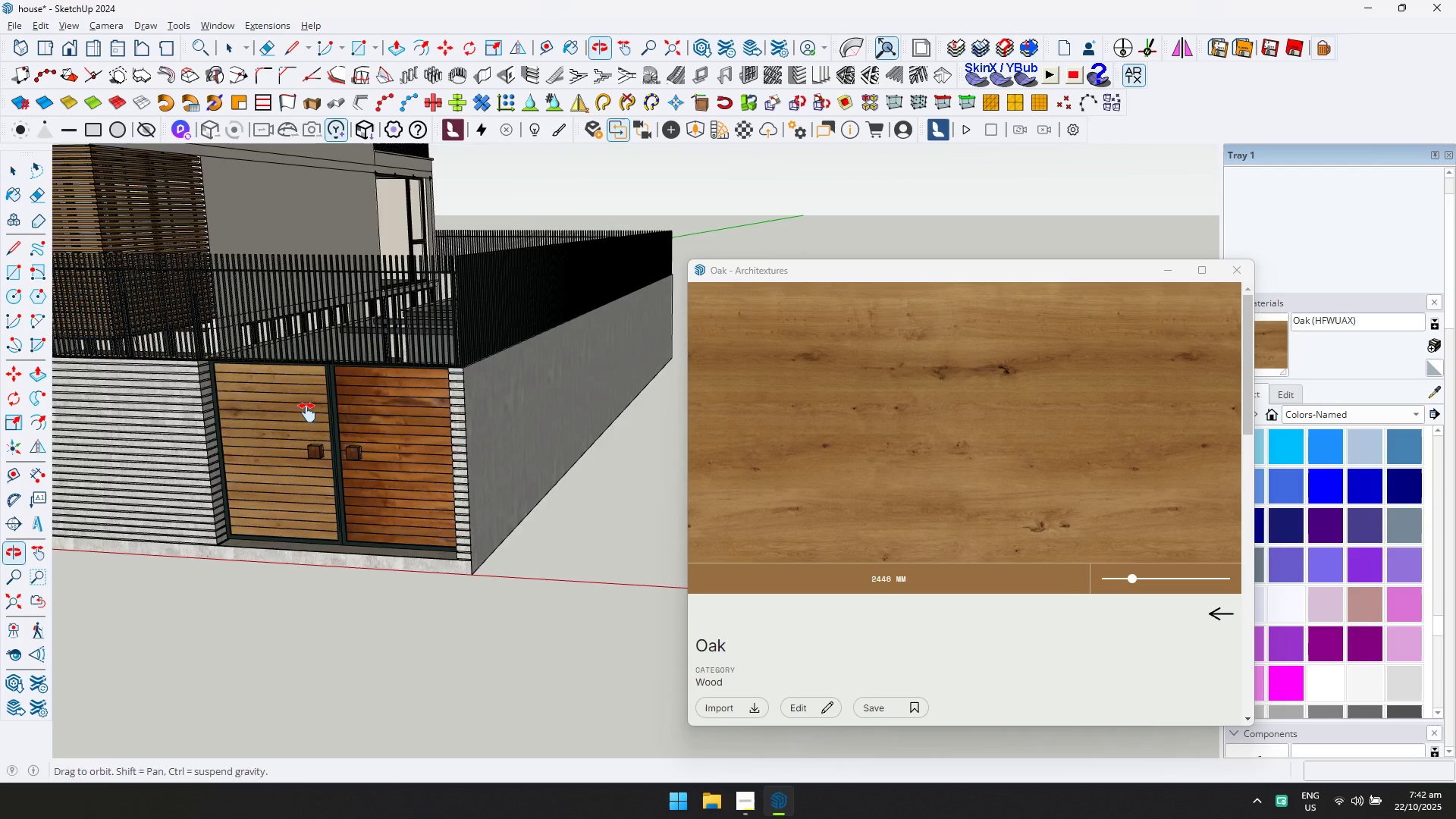 
scroll: coordinate [353, 410], scroll_direction: up, amount: 4.0
 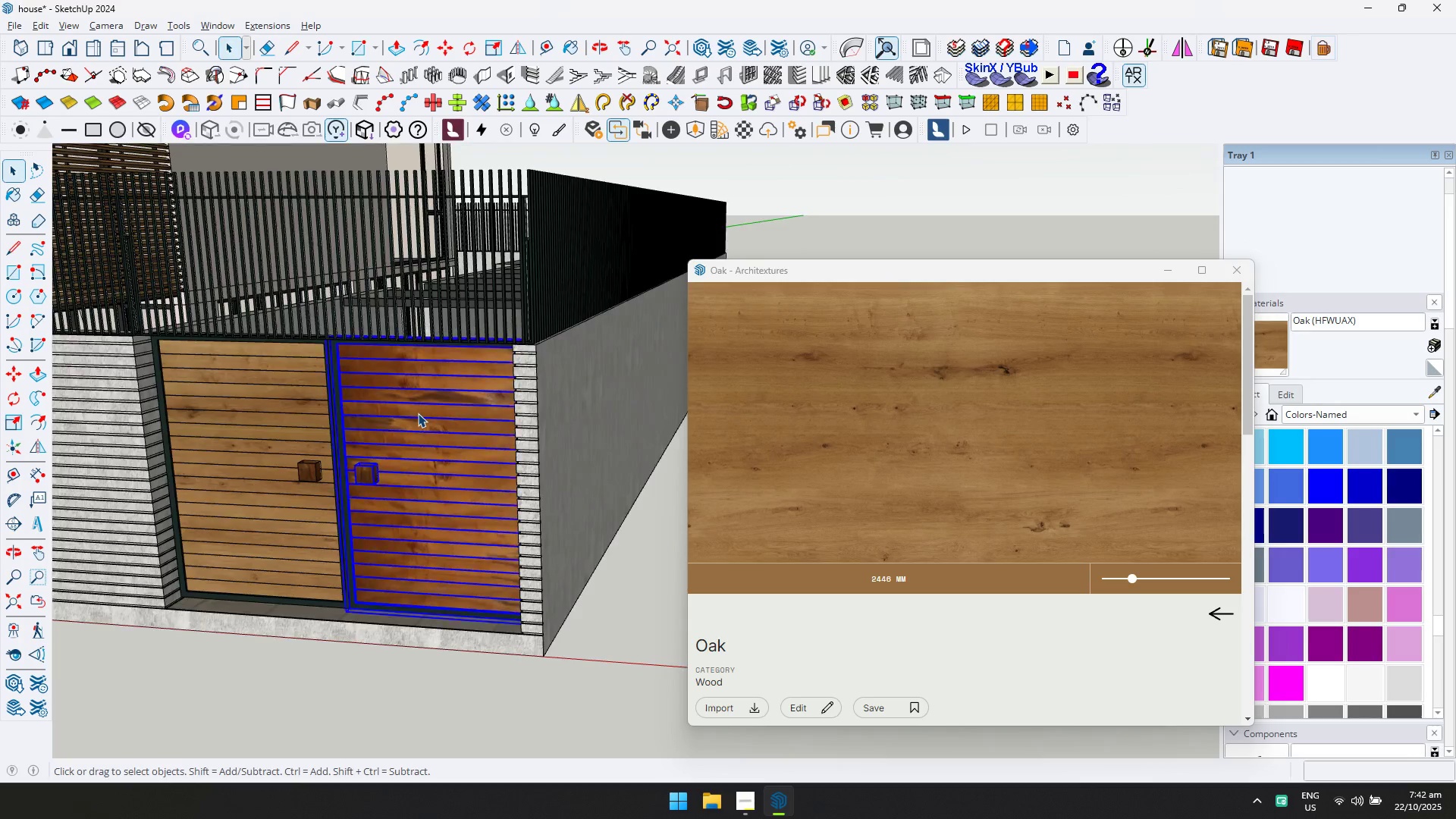 
double_click([418, 413])
 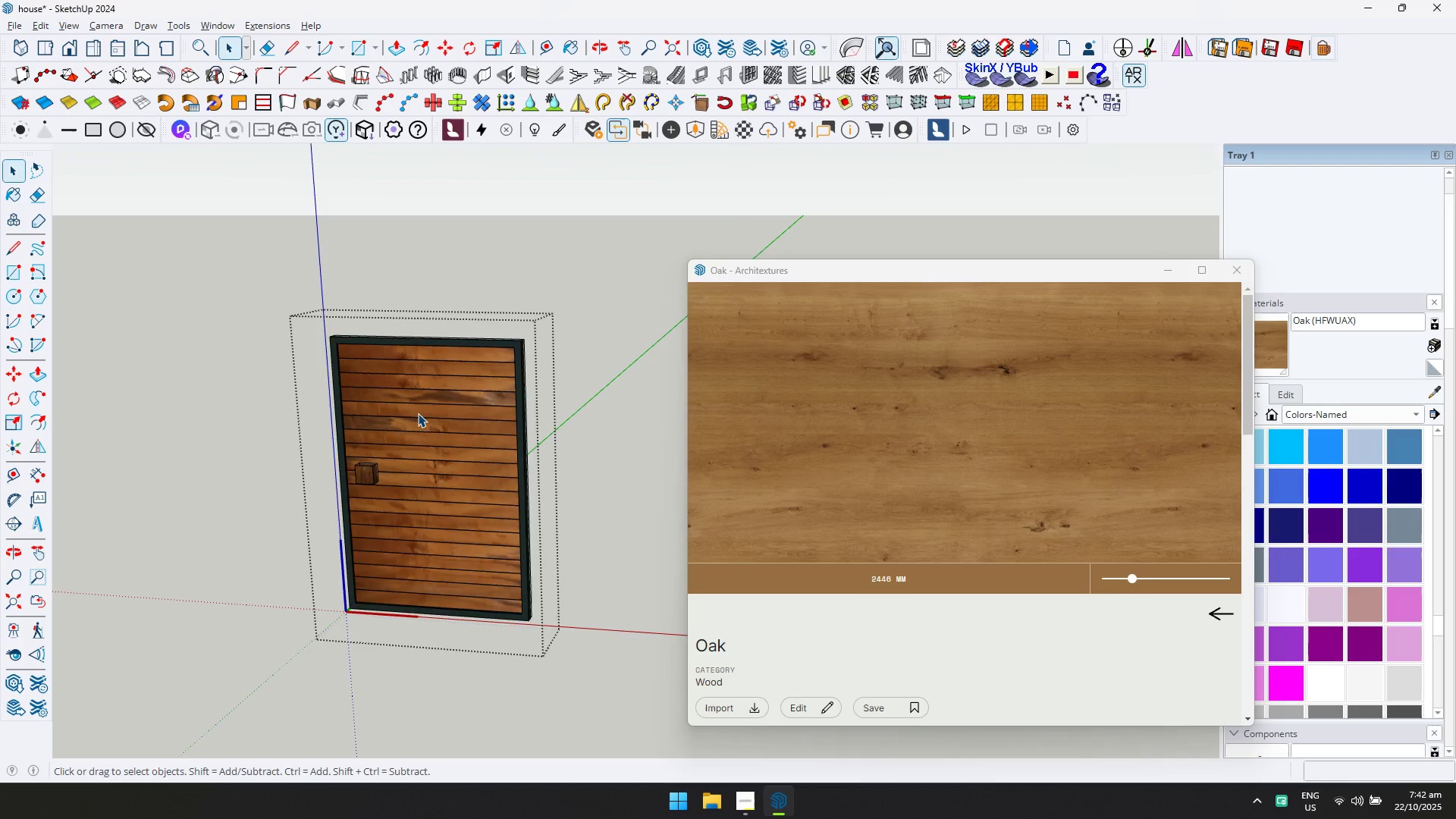 
triple_click([418, 413])
 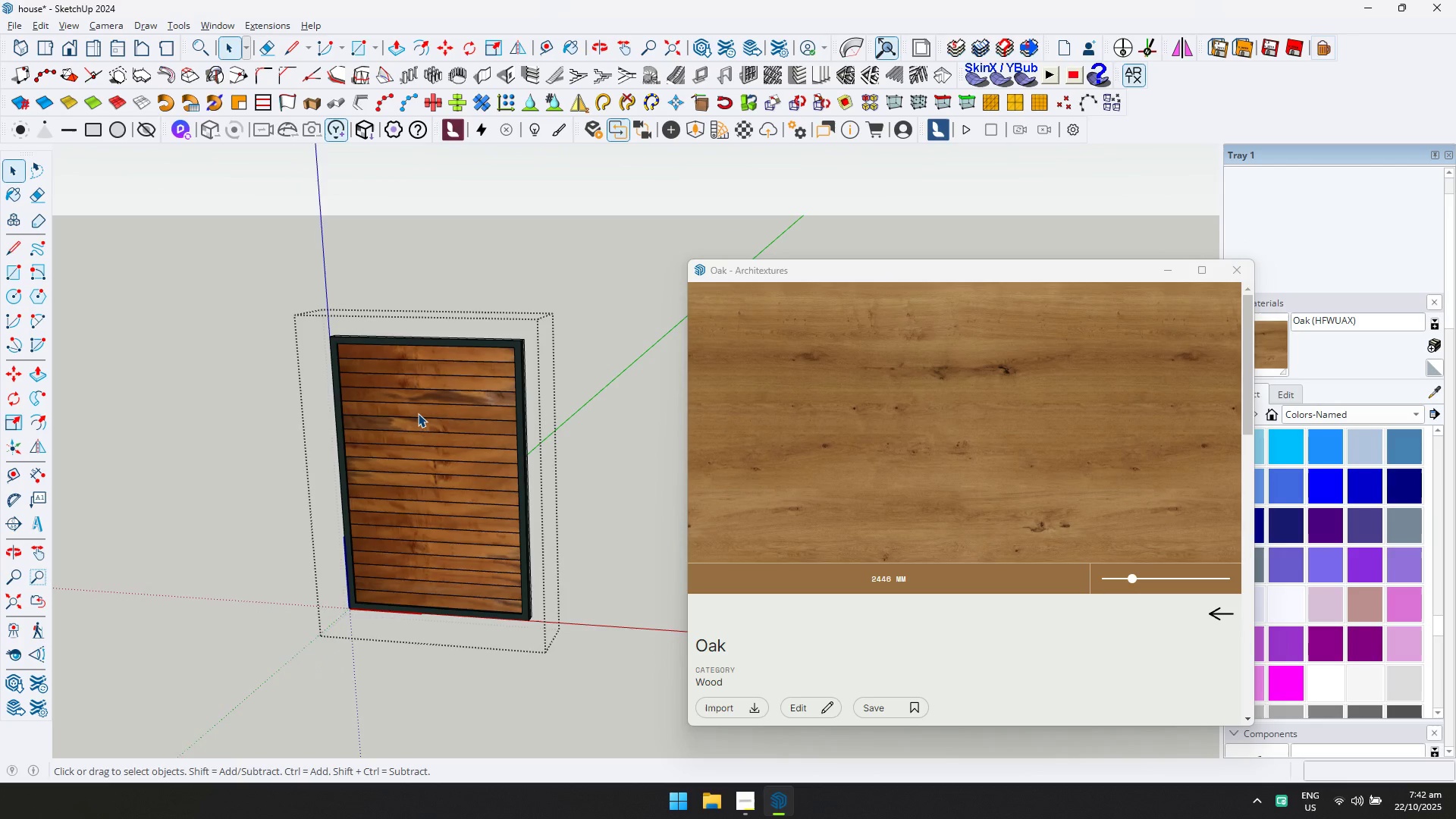 
triple_click([418, 413])
 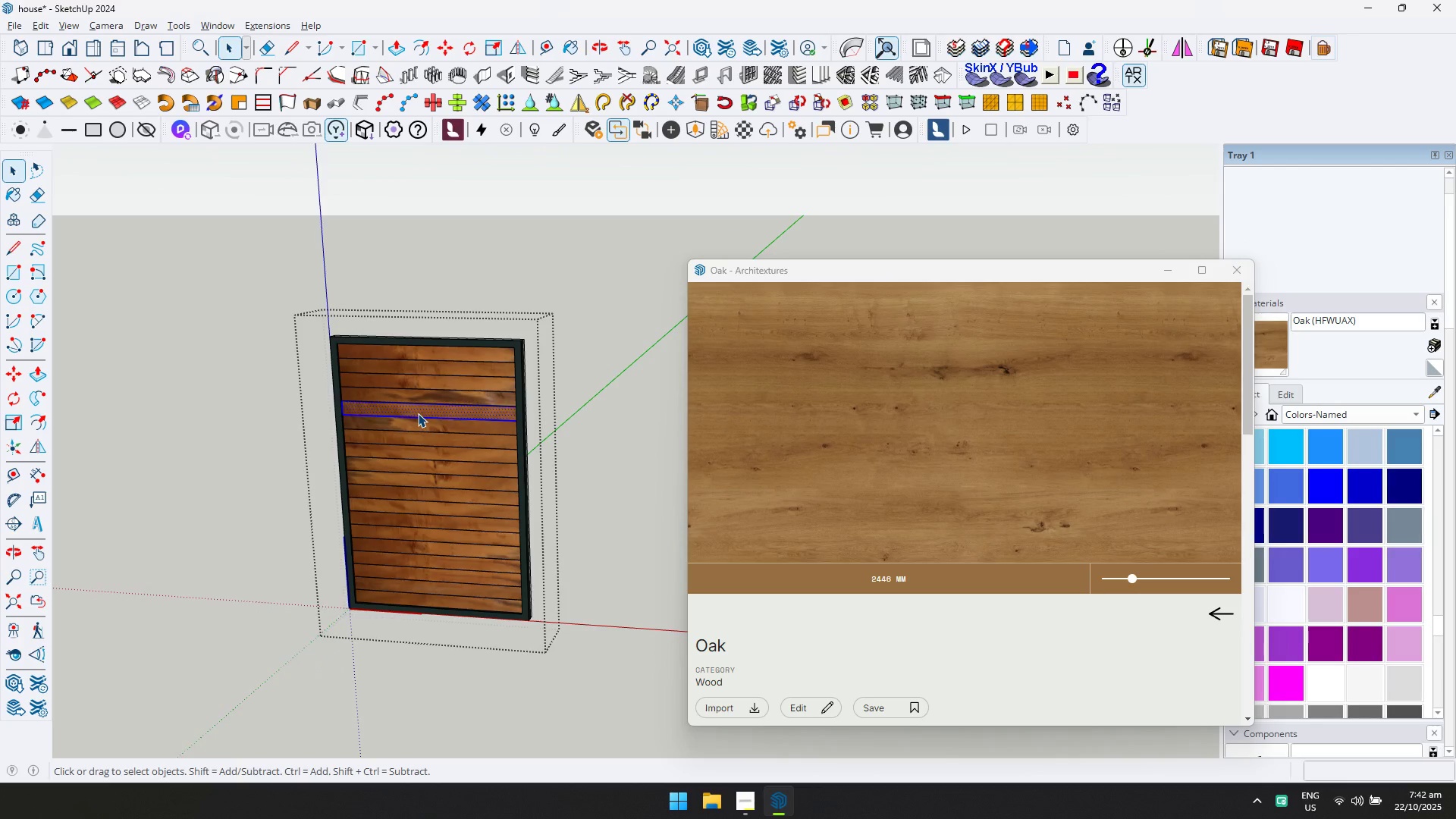 
triple_click([418, 413])
 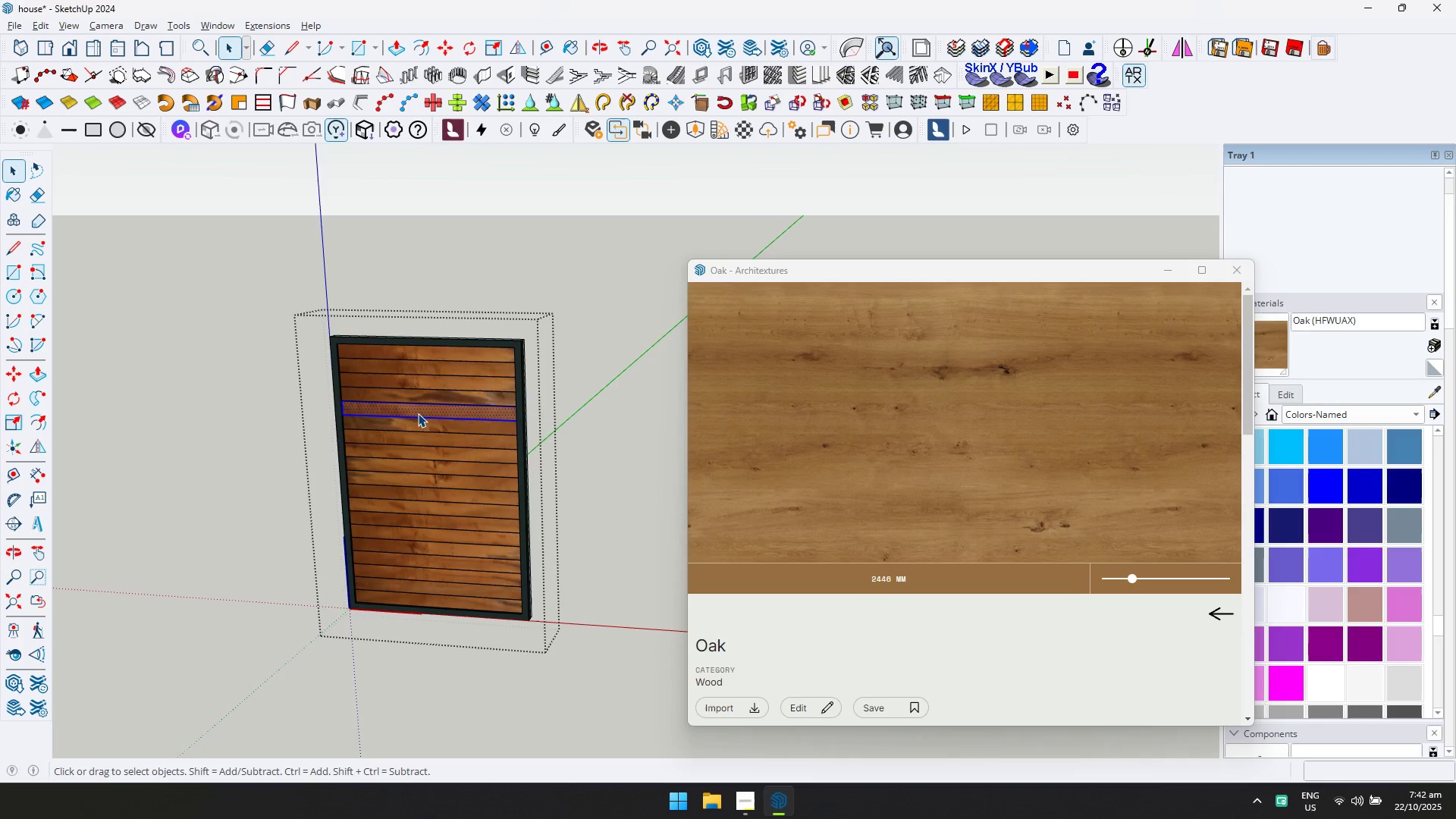 
triple_click([418, 413])
 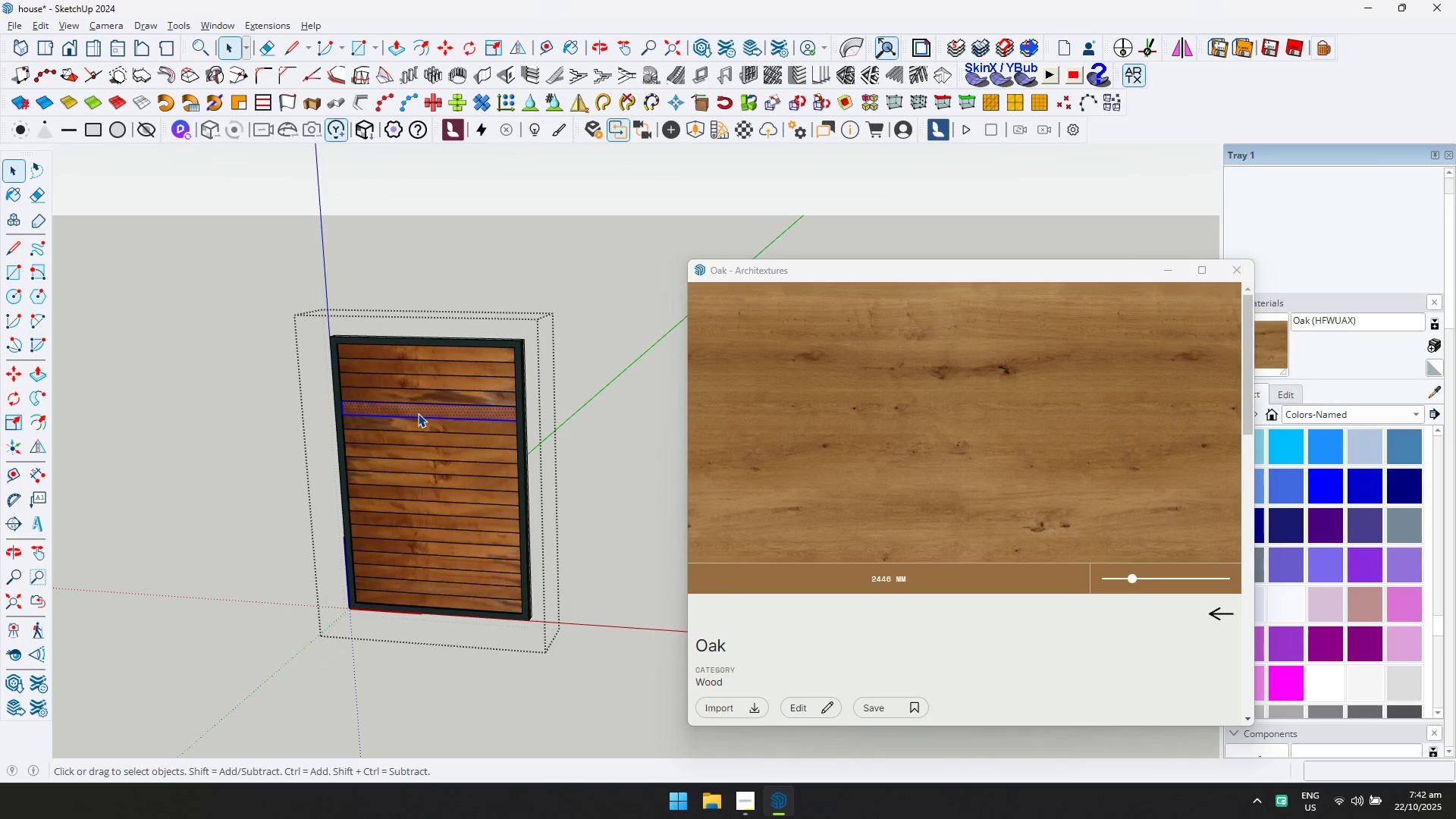 
key(Control+ControlLeft)
 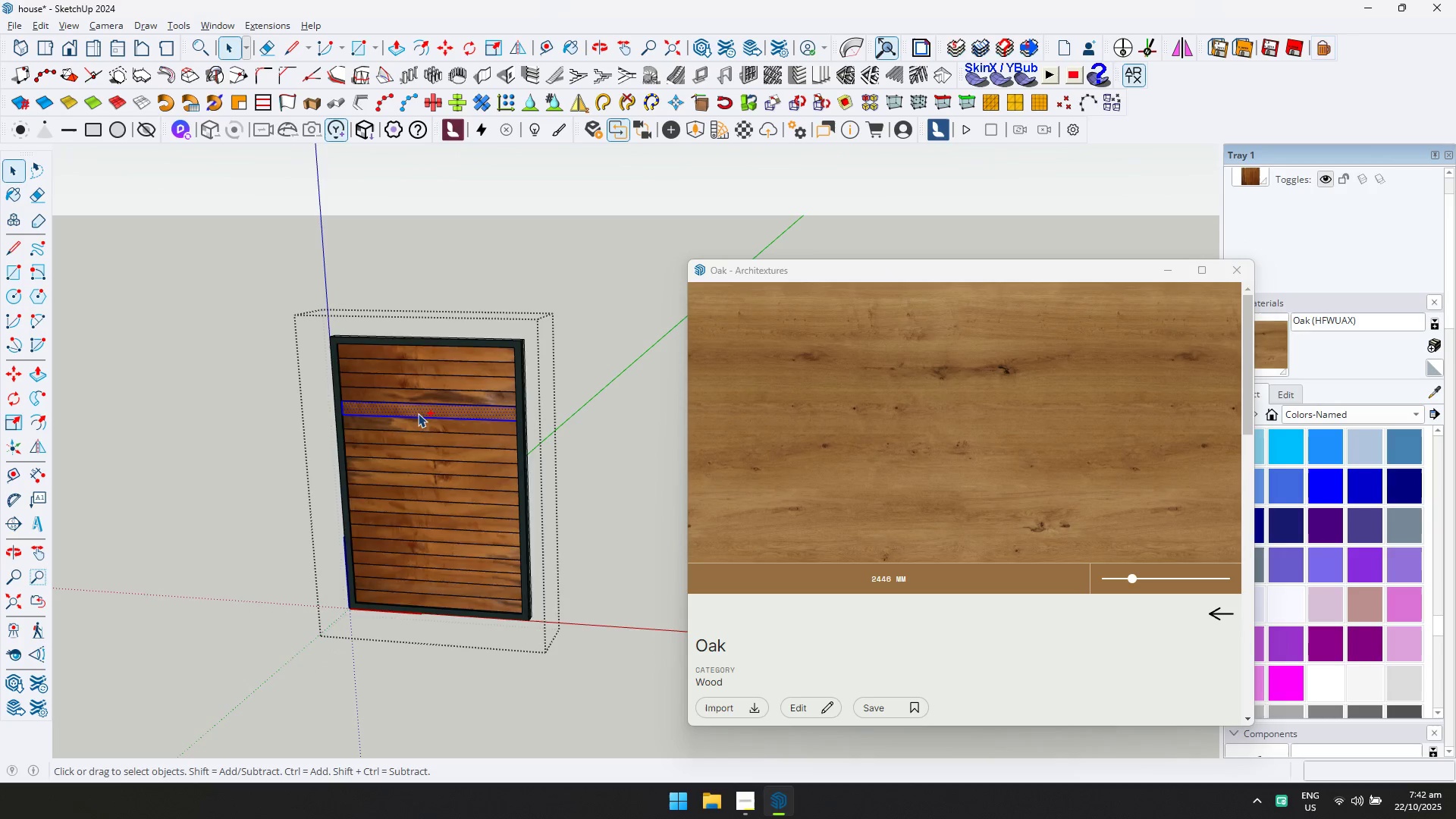 
key(Control+A)
 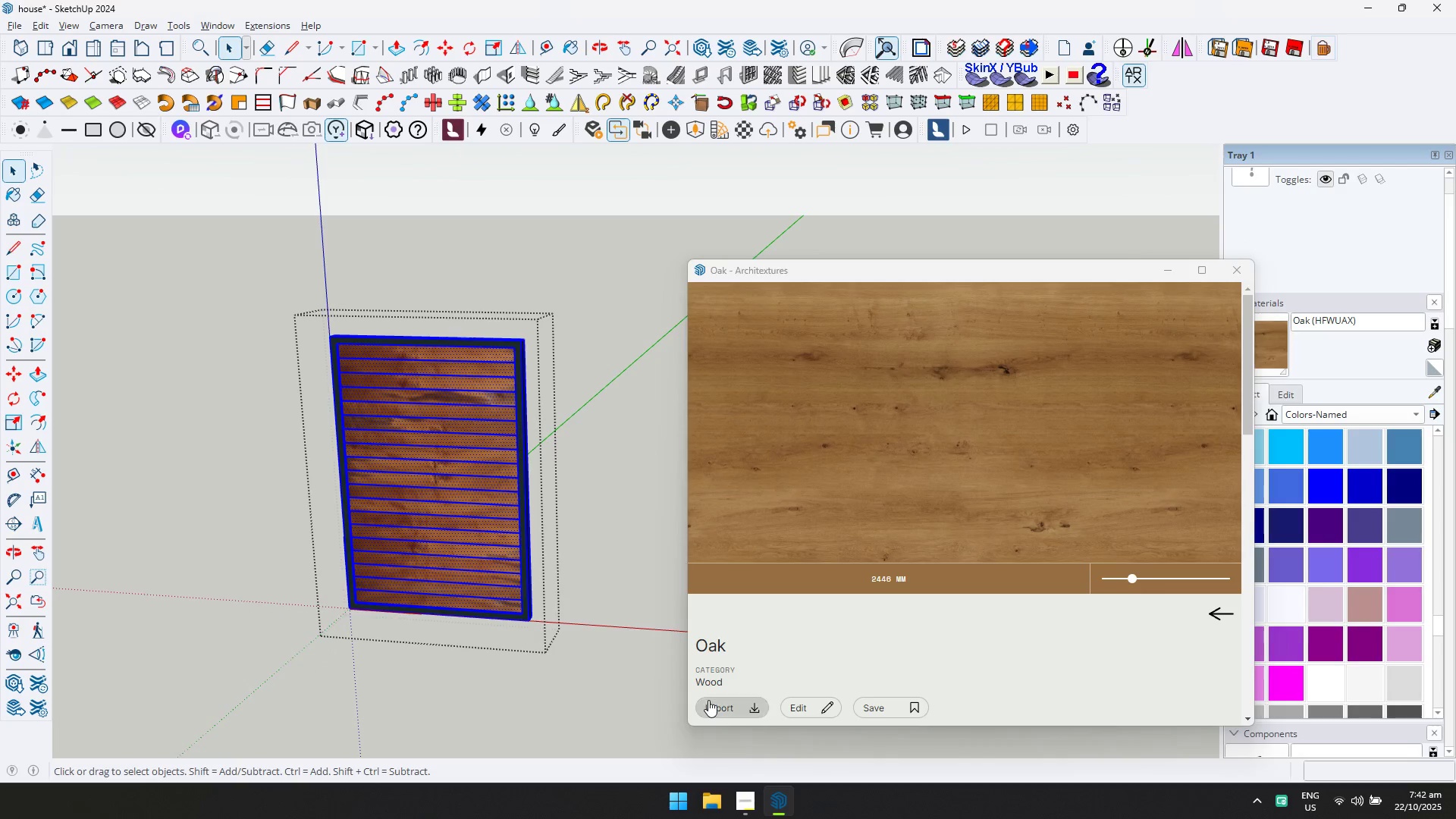 
double_click([451, 432])
 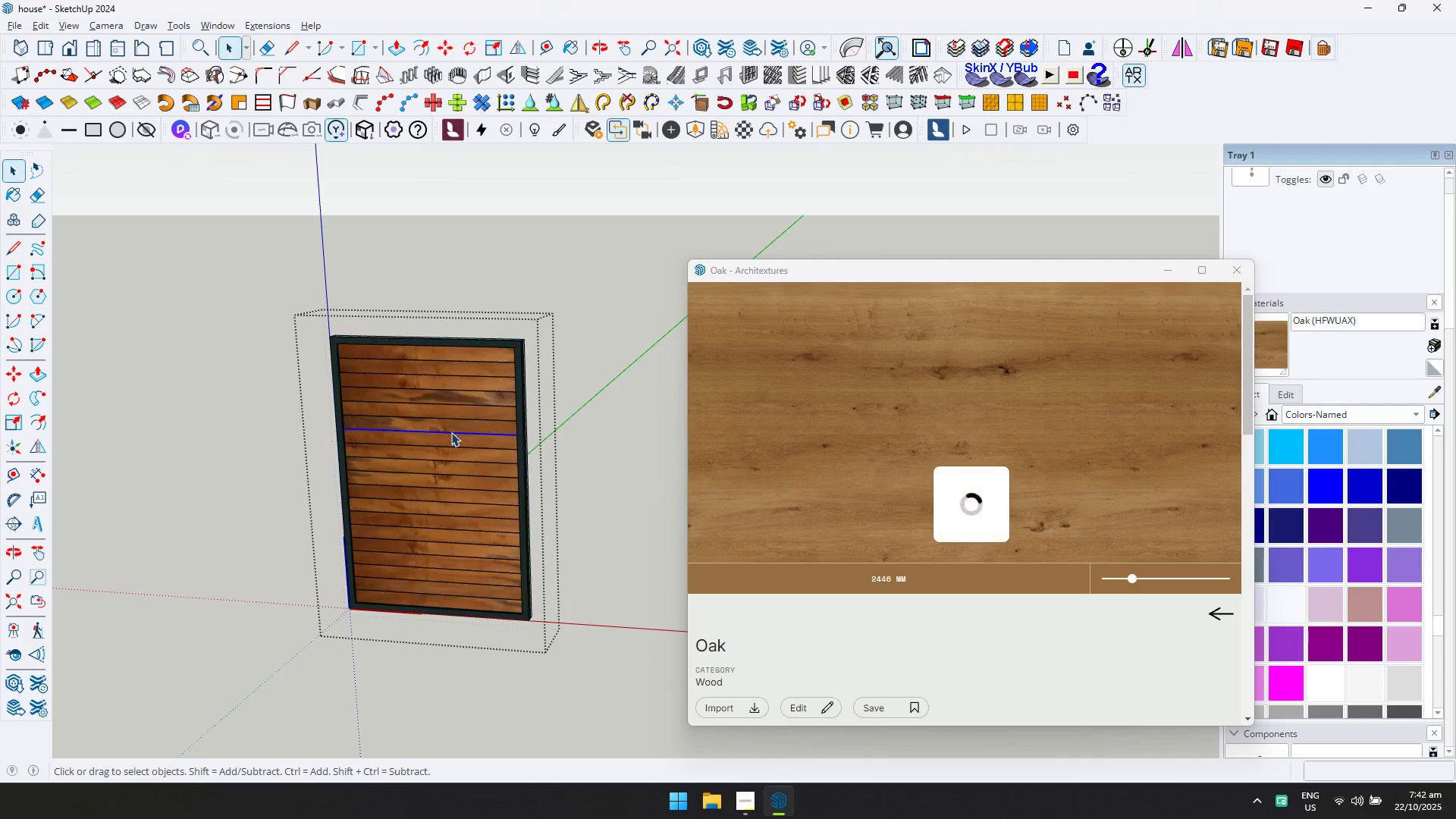 
triple_click([451, 432])
 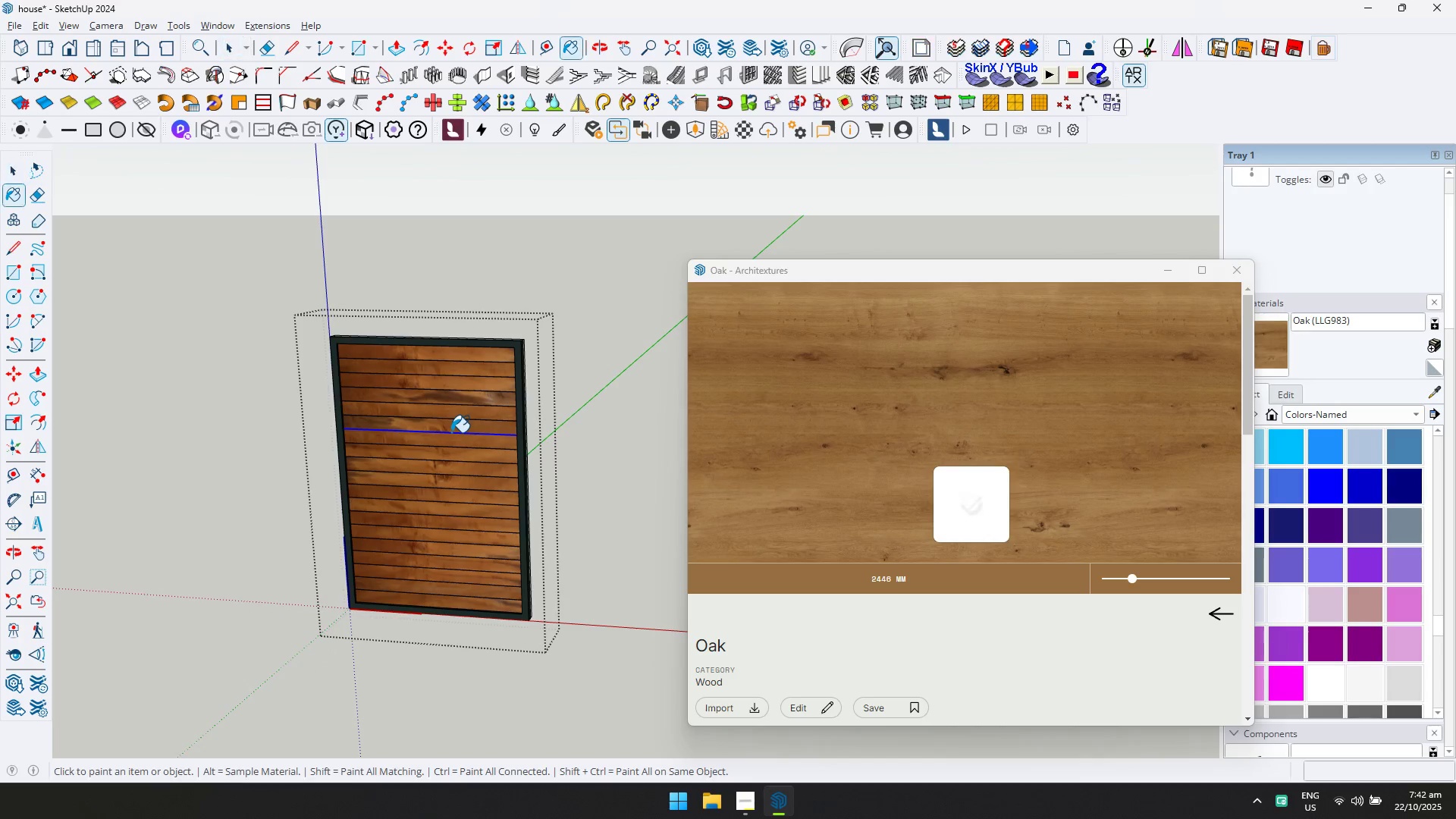 
triple_click([451, 432])
 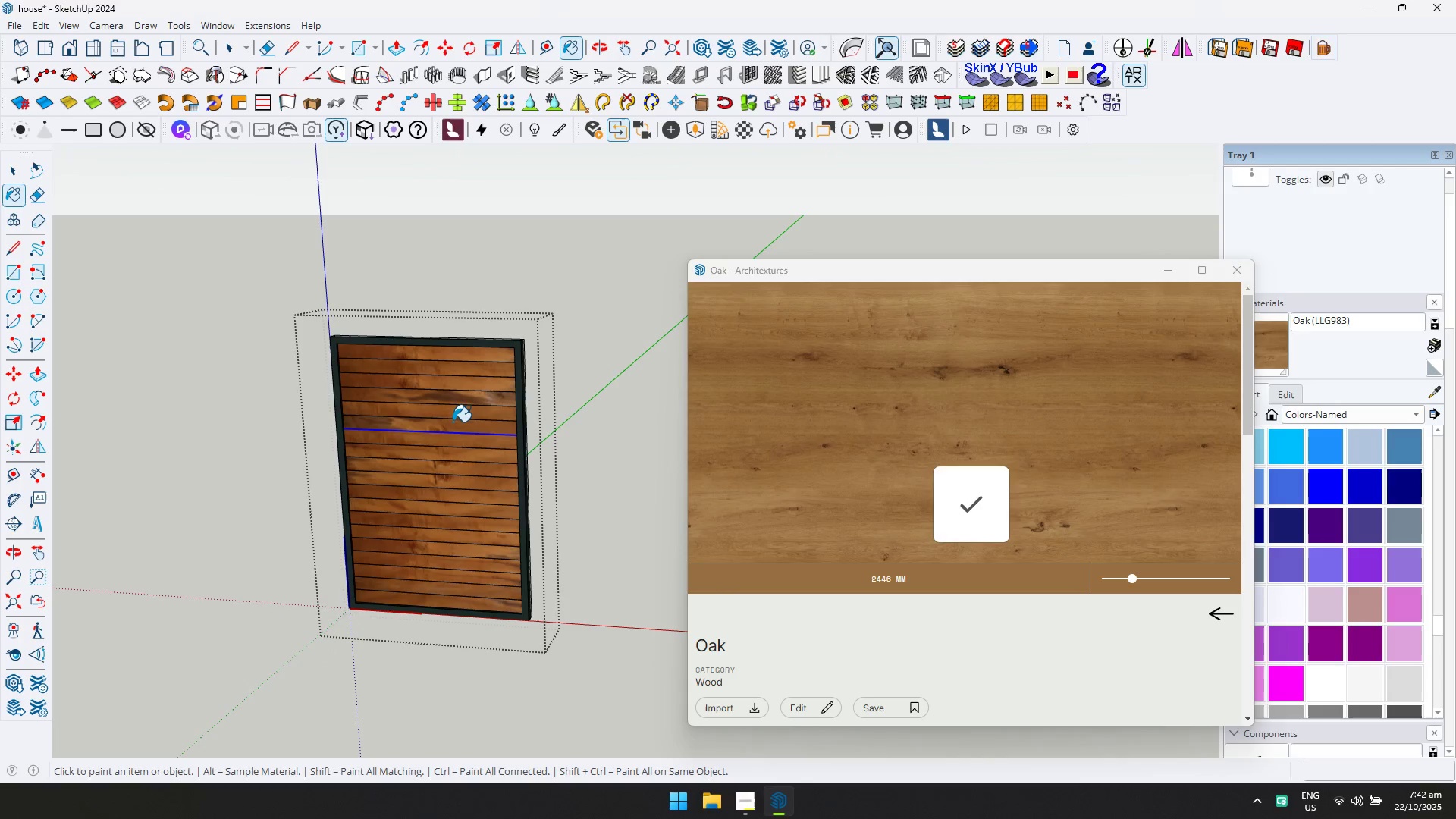 
triple_click([453, 422])
 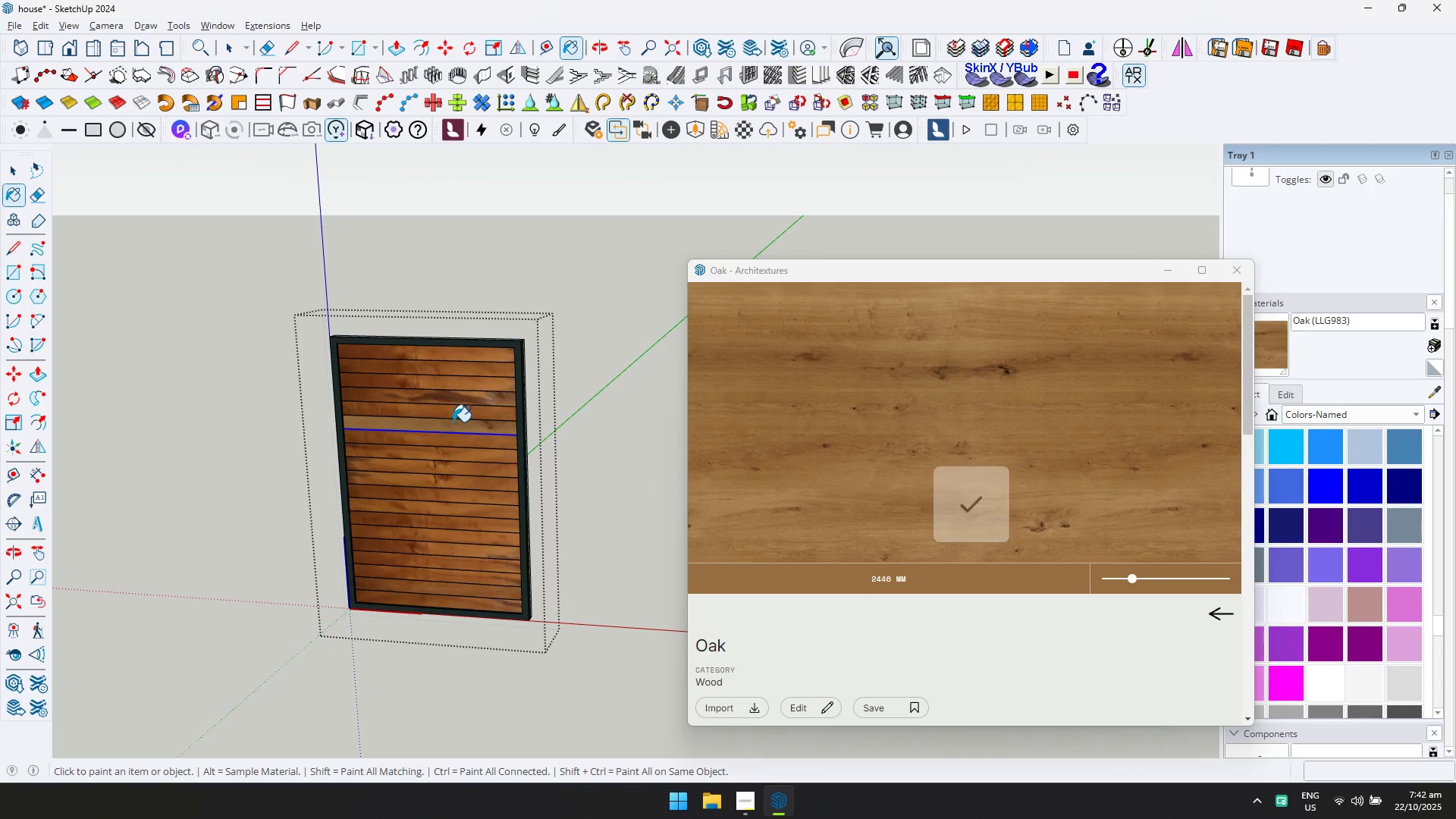 
key(Control+A)
 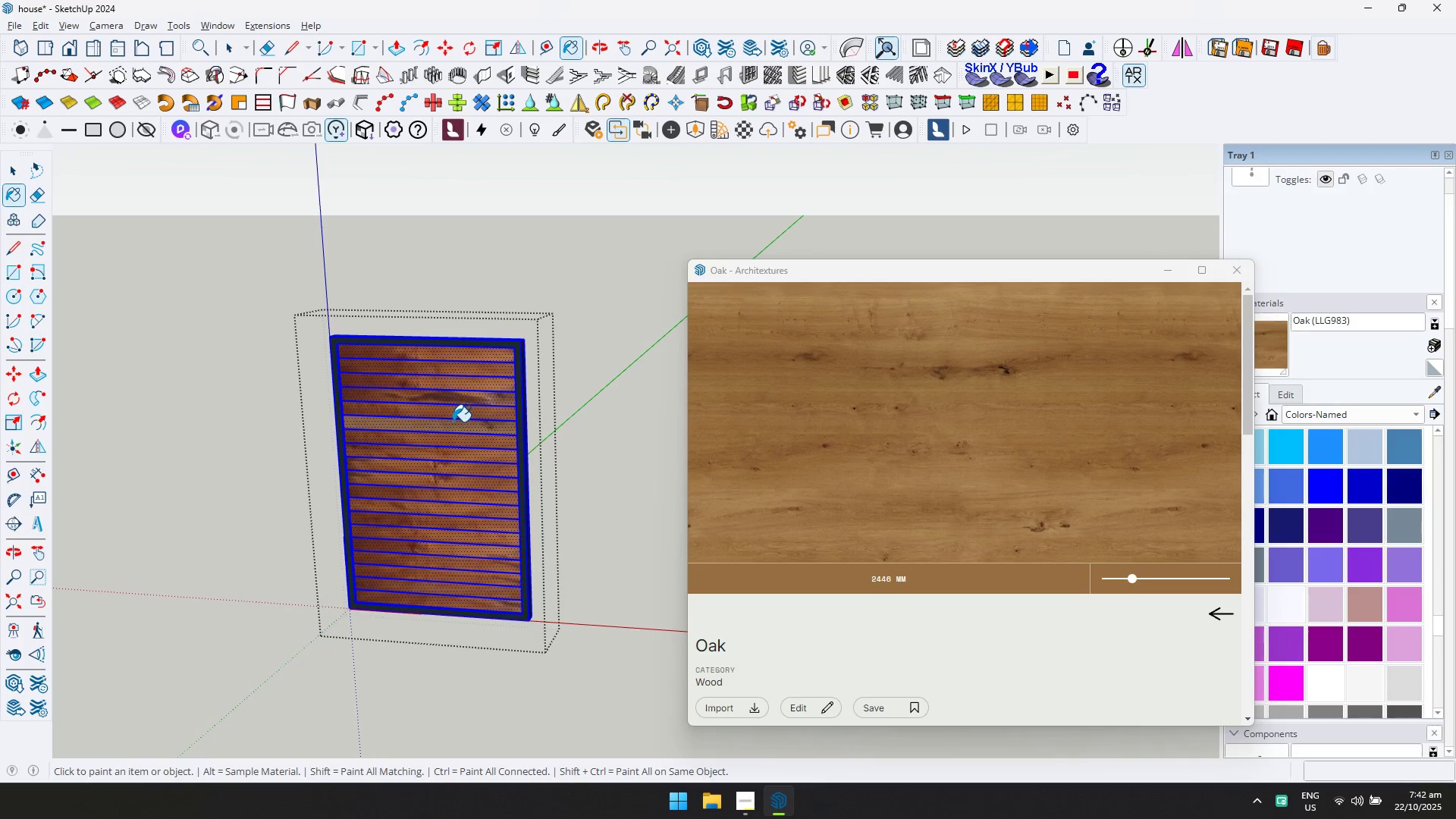 
left_click([453, 422])
 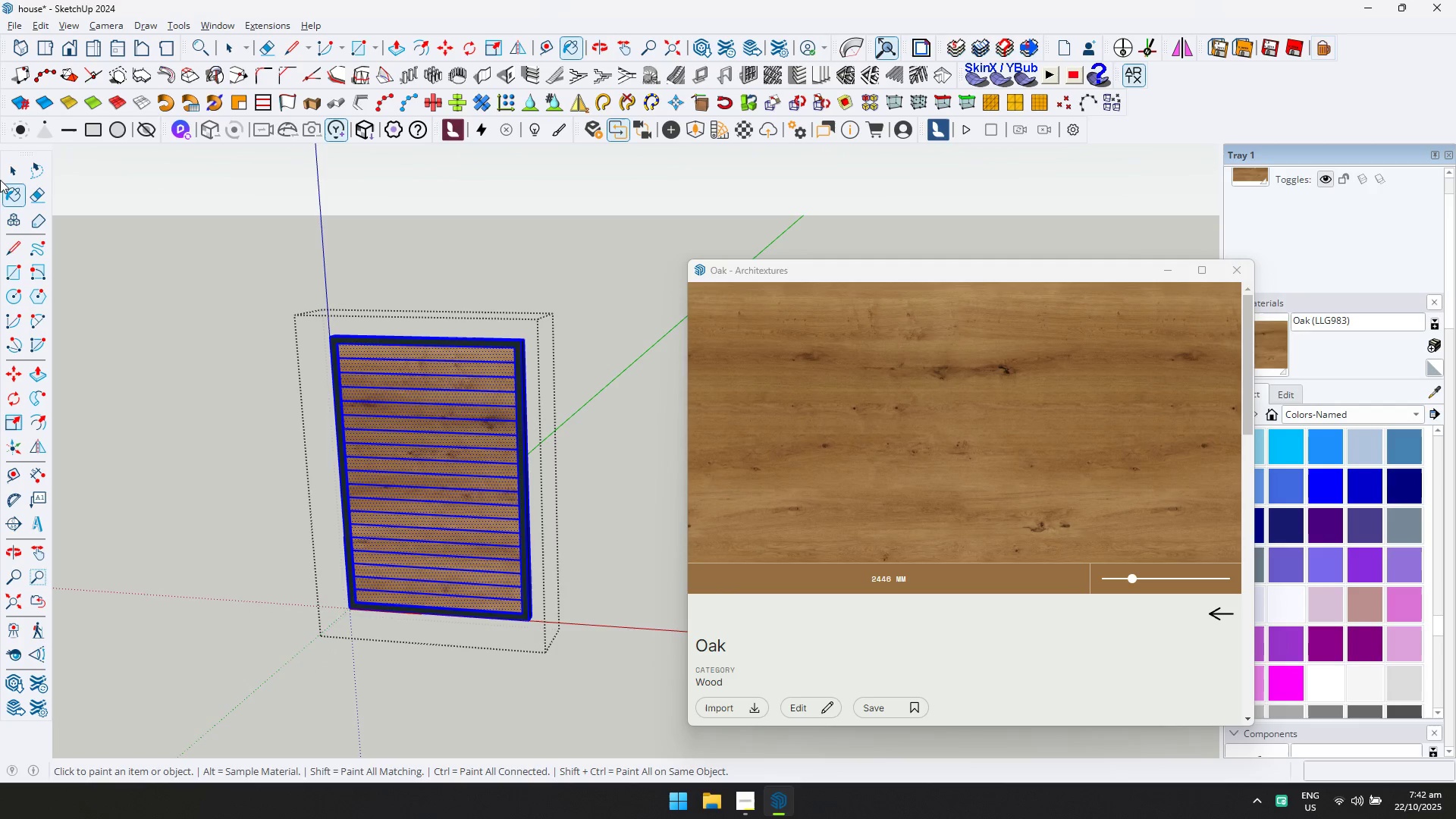 
left_click([2, 171])
 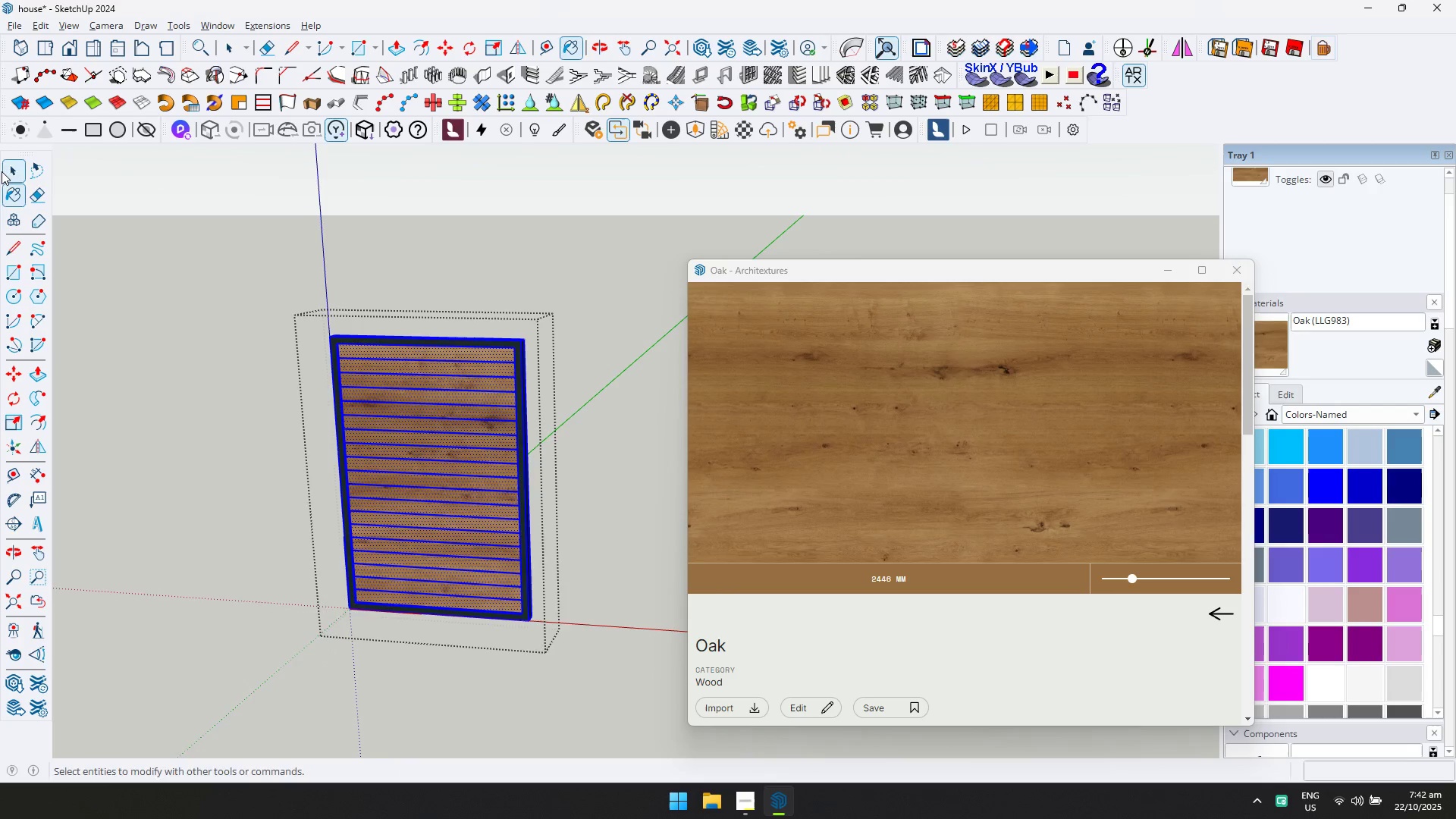 
key(Escape)
 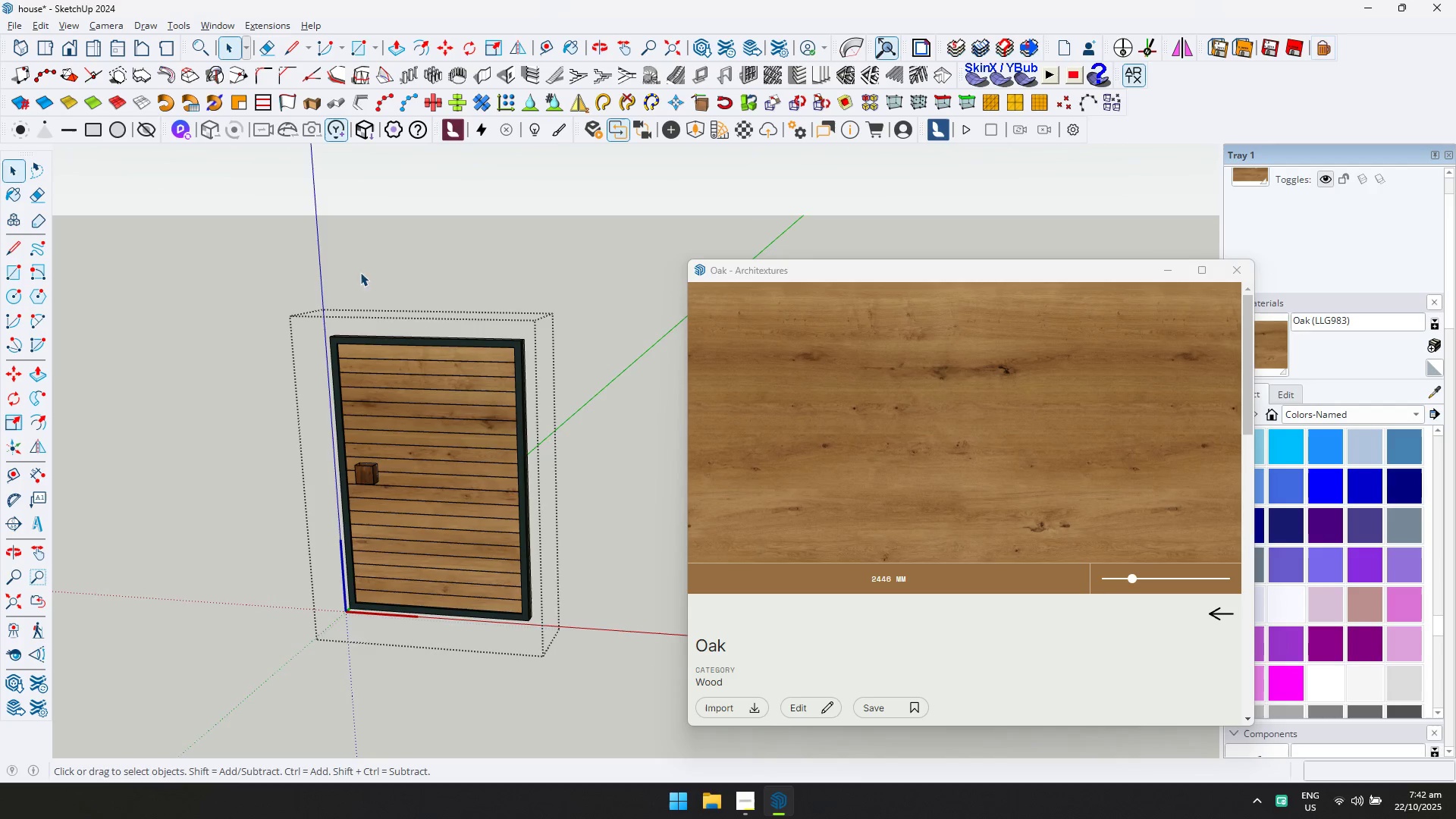 
key(Escape)
 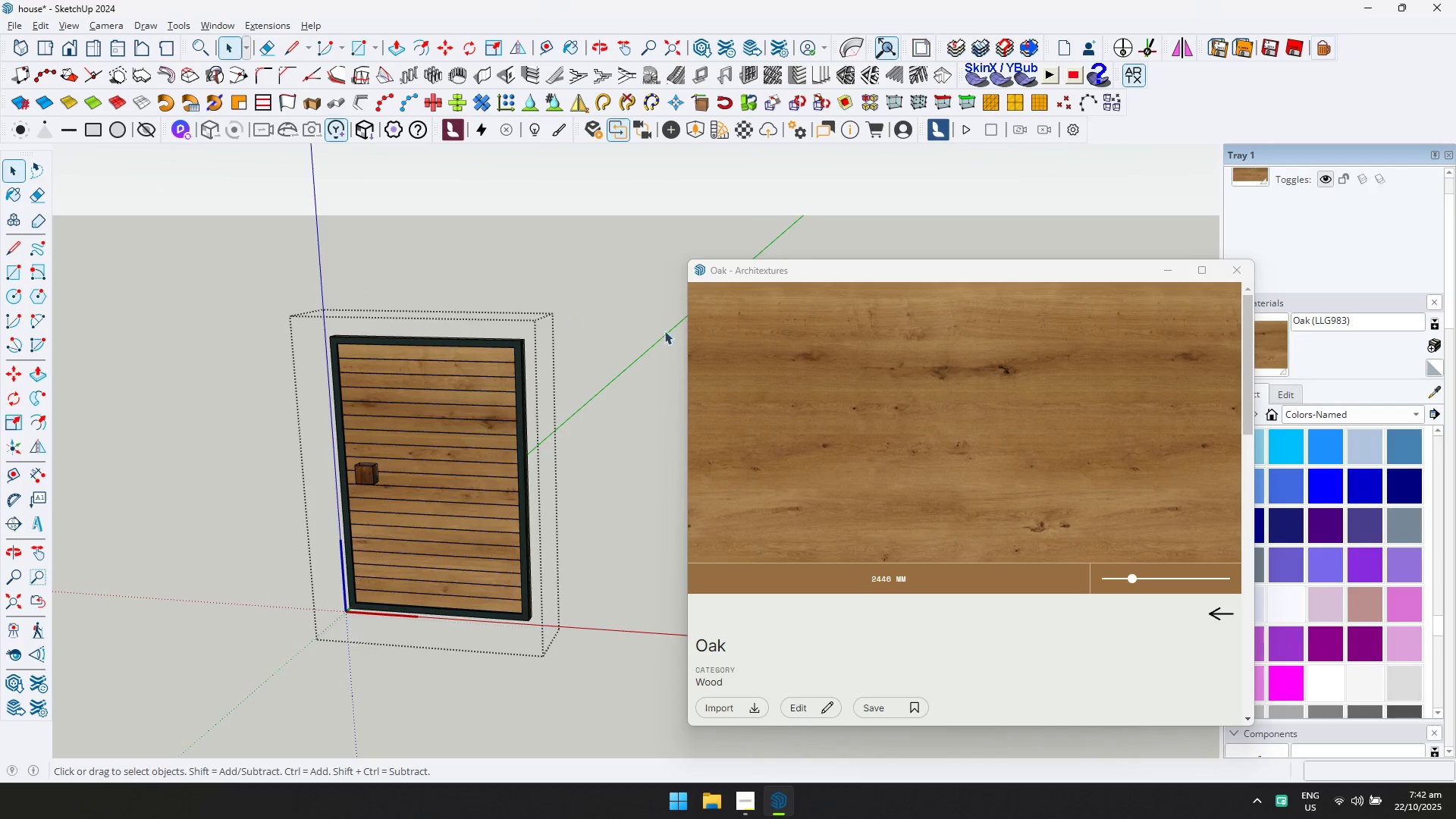 
scroll: coordinate [313, 355], scroll_direction: down, amount: 15.0
 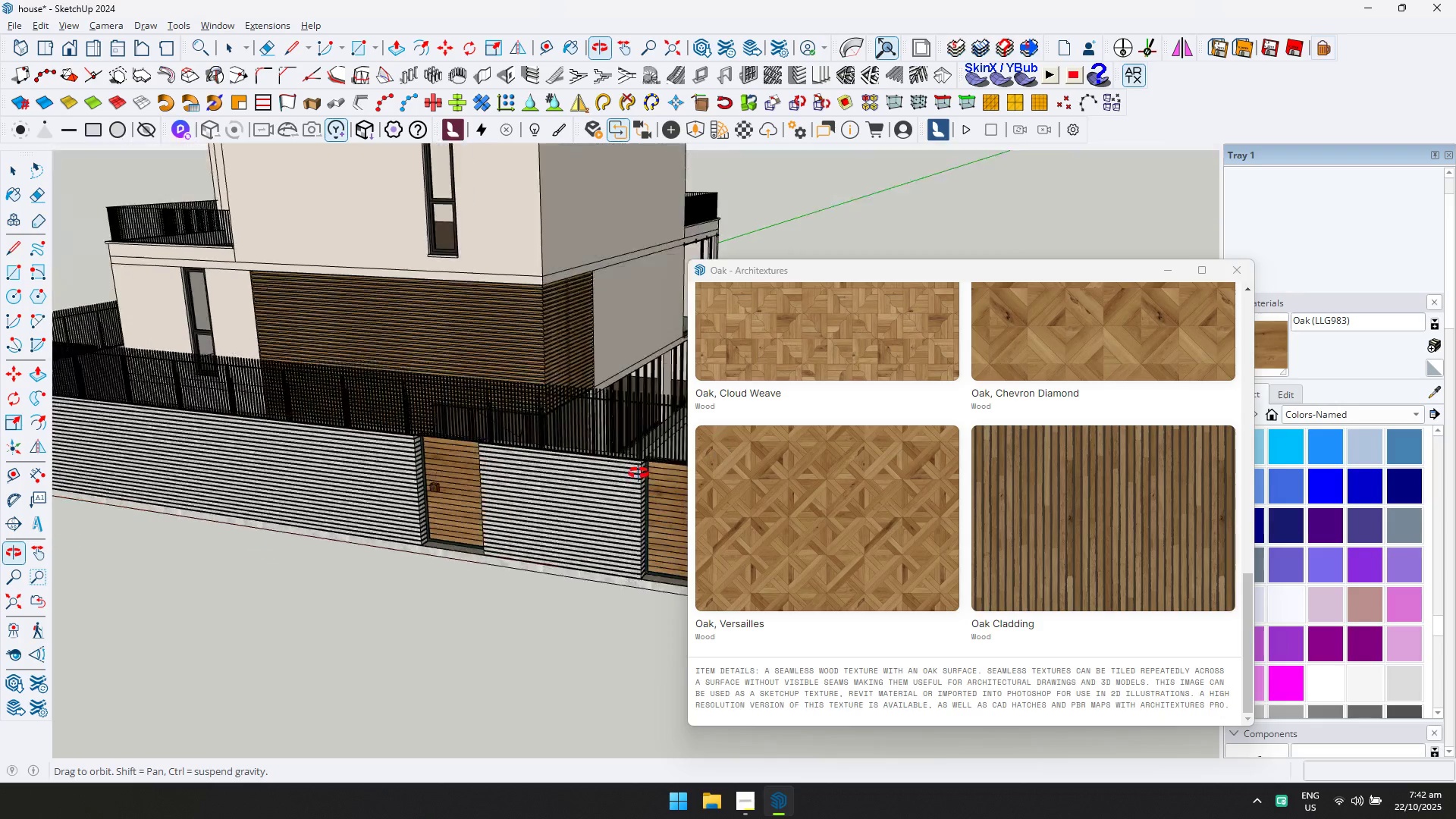 
key(Escape)
 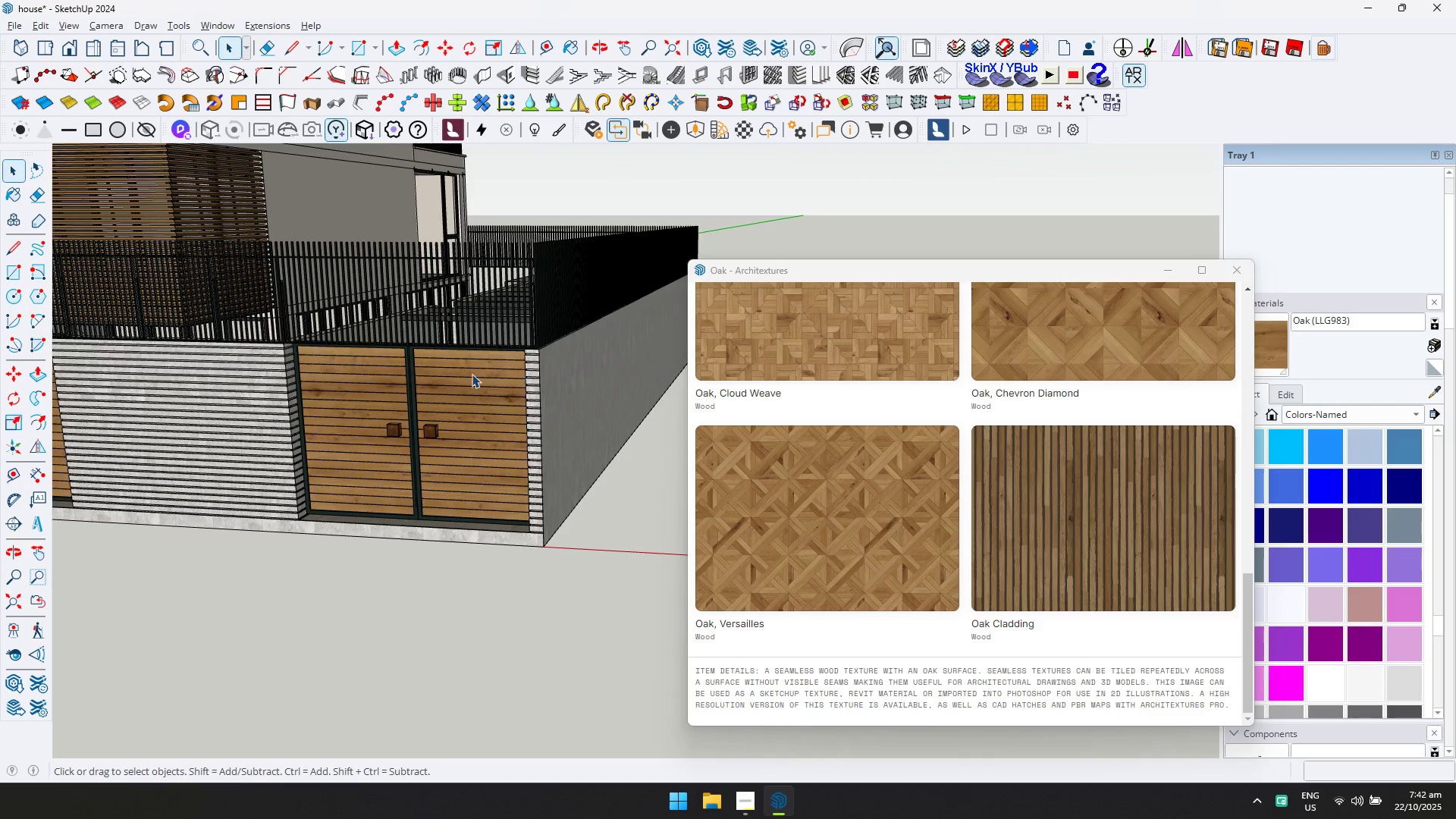 
hold_key(key=ShiftLeft, duration=0.43)
 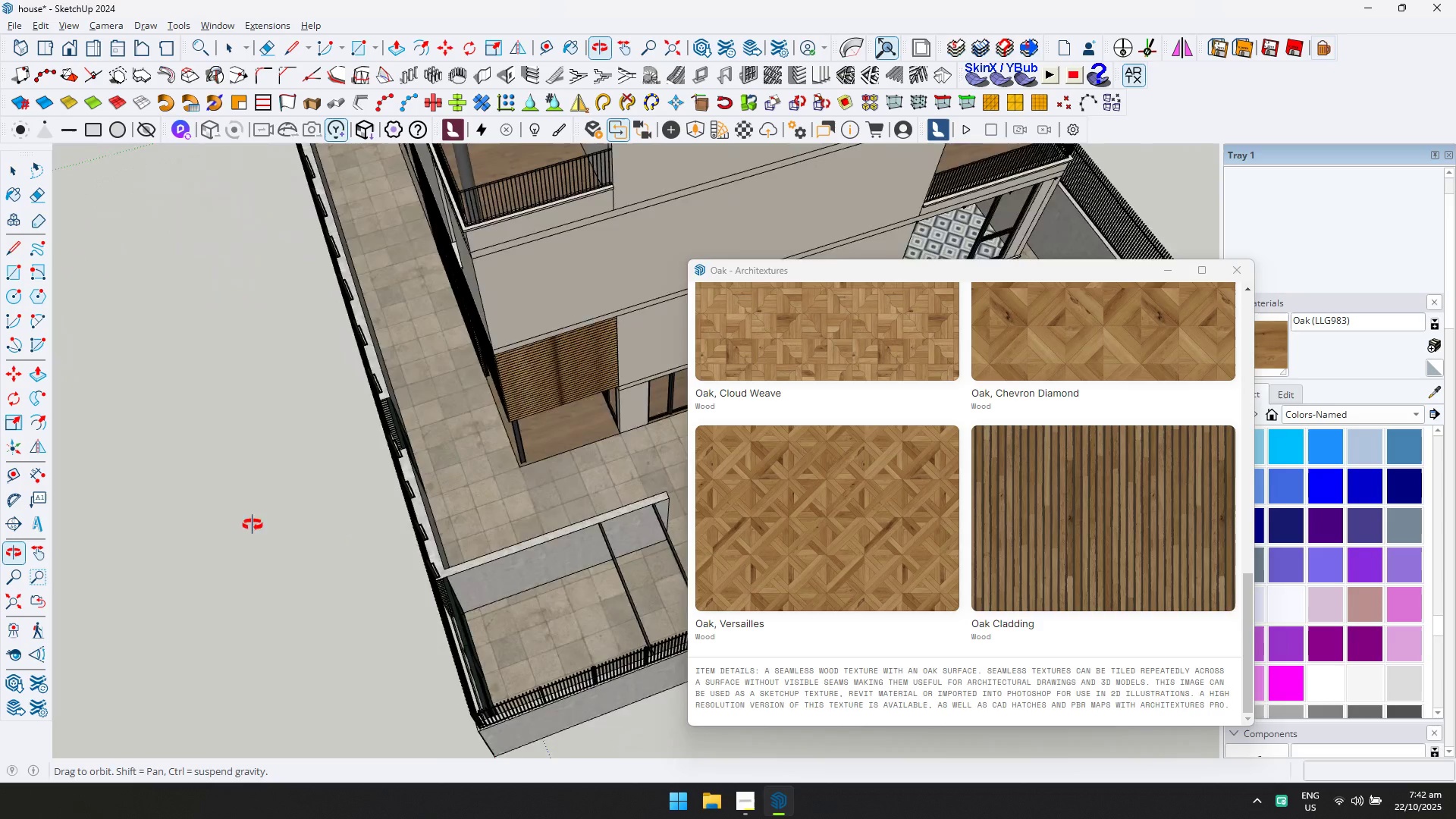 
scroll: coordinate [407, 447], scroll_direction: up, amount: 5.0
 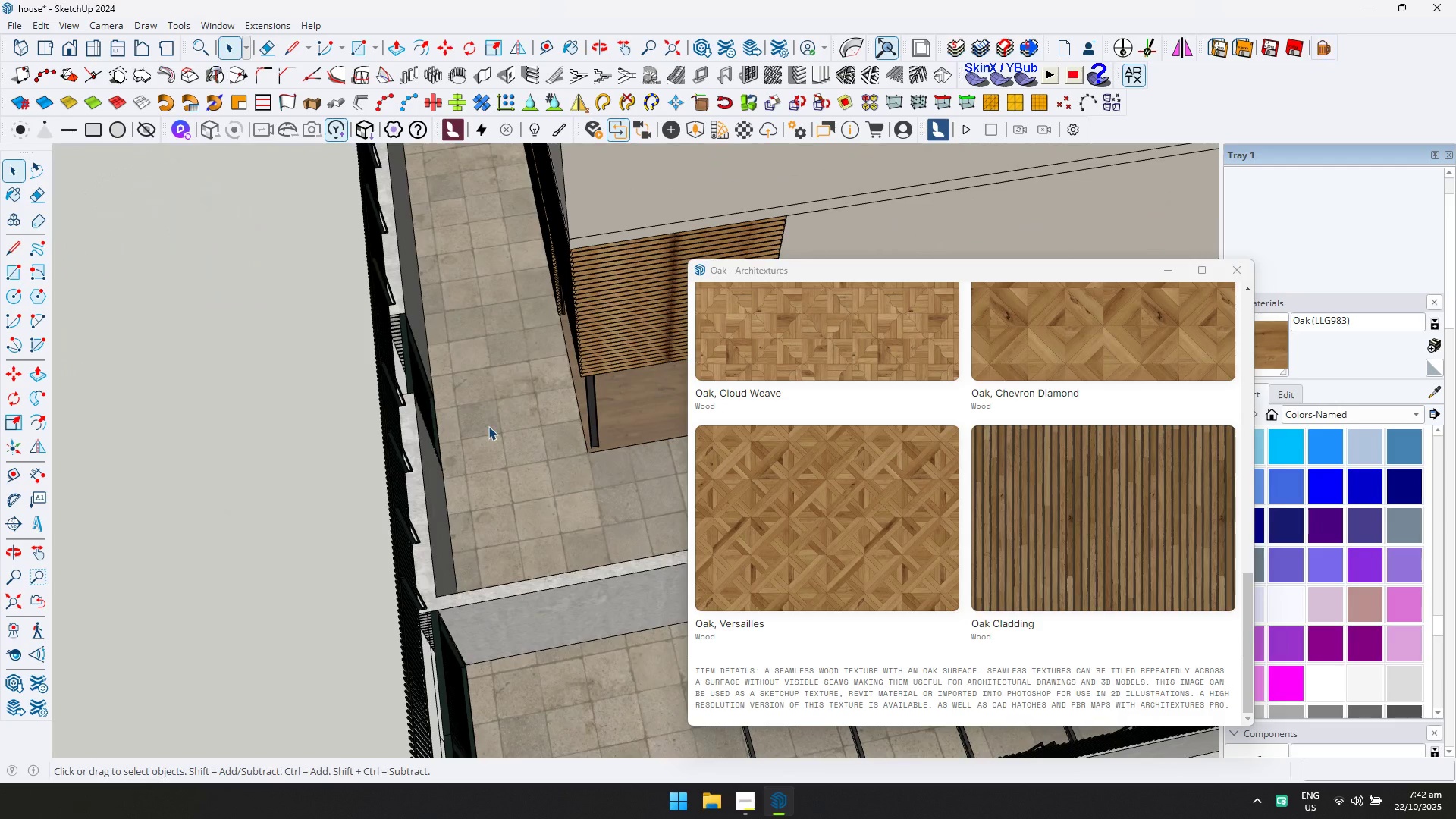 
double_click([488, 426])
 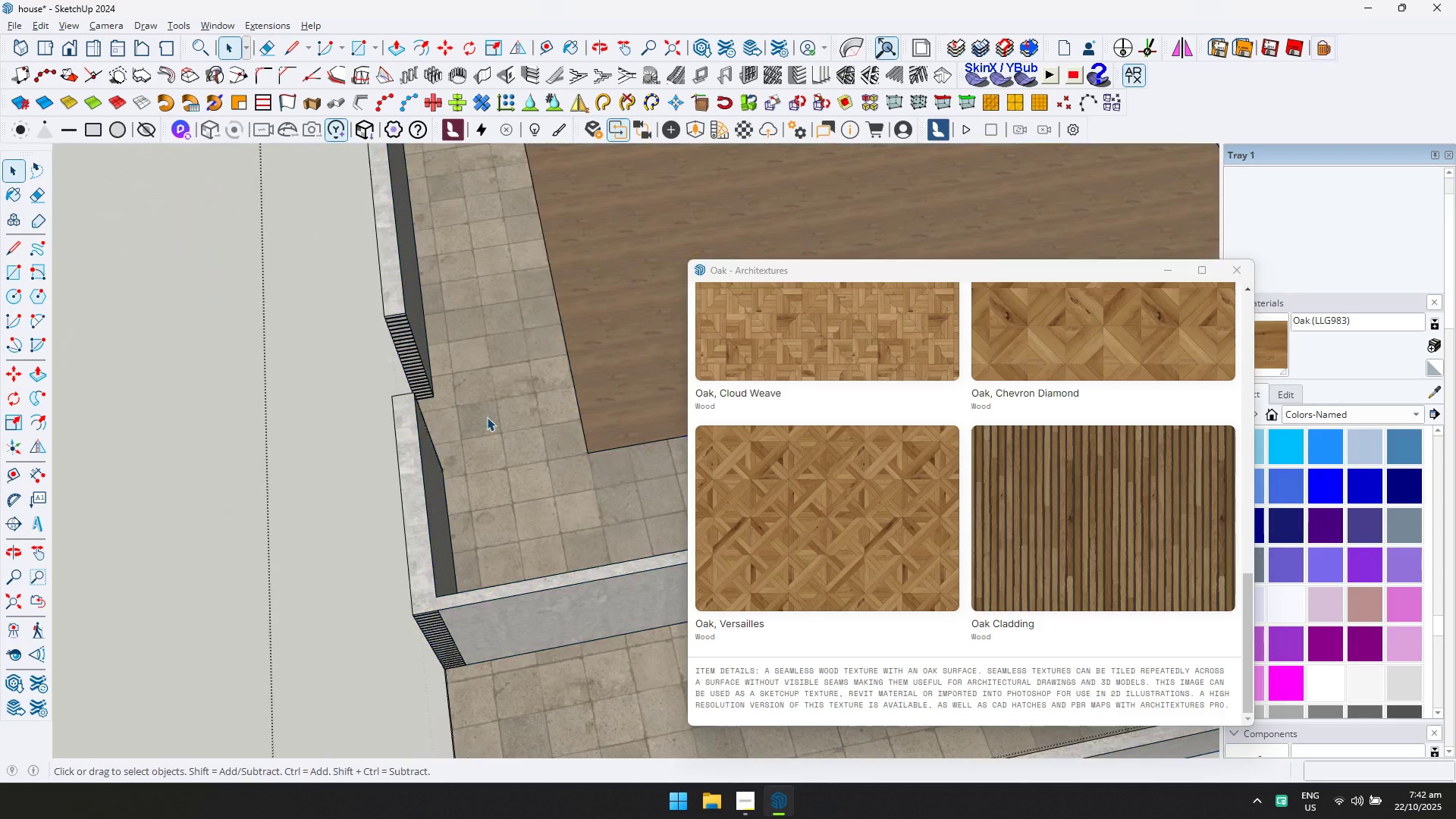 
scroll: coordinate [469, 366], scroll_direction: up, amount: 2.0
 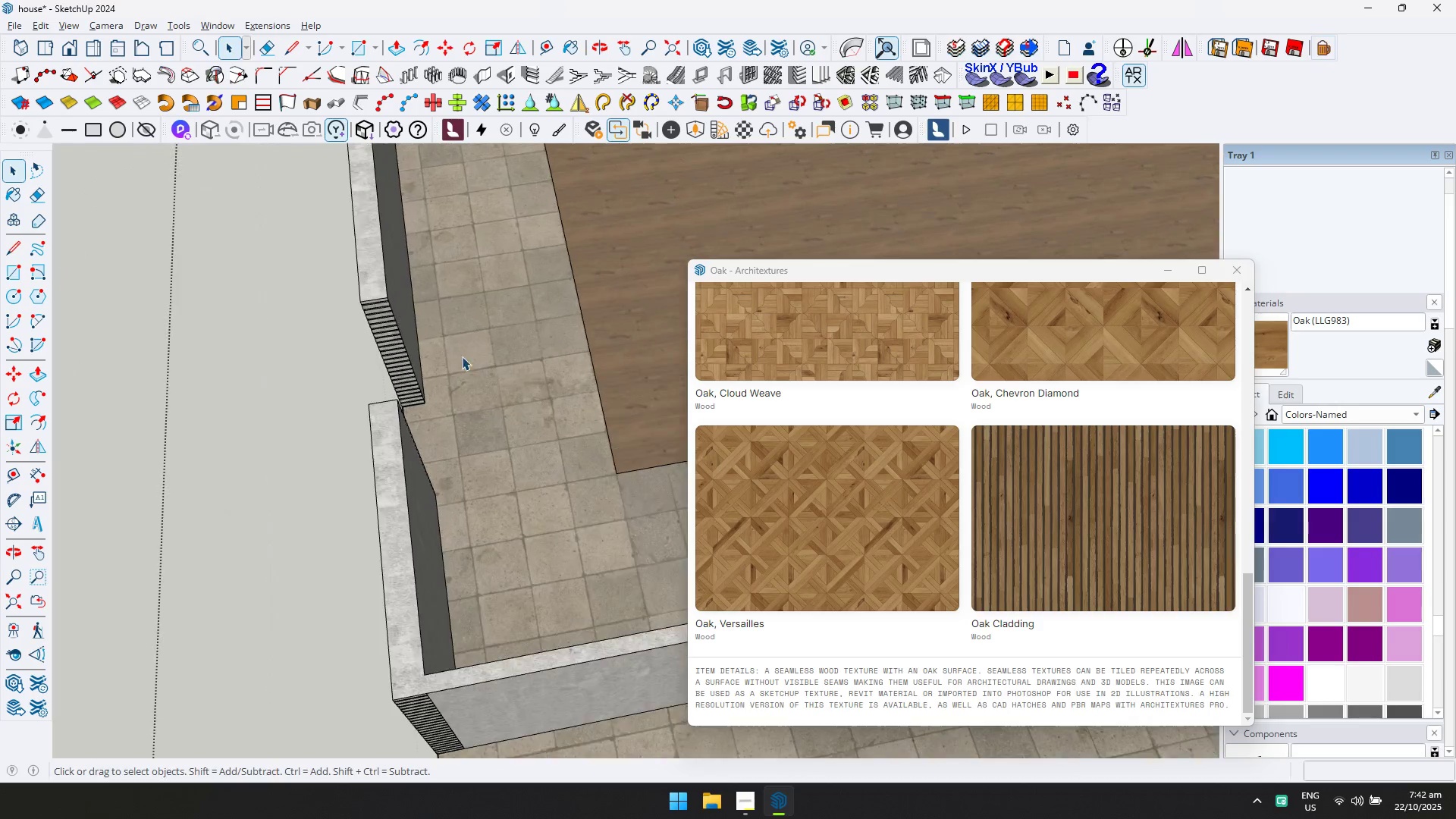 
type(rt)
 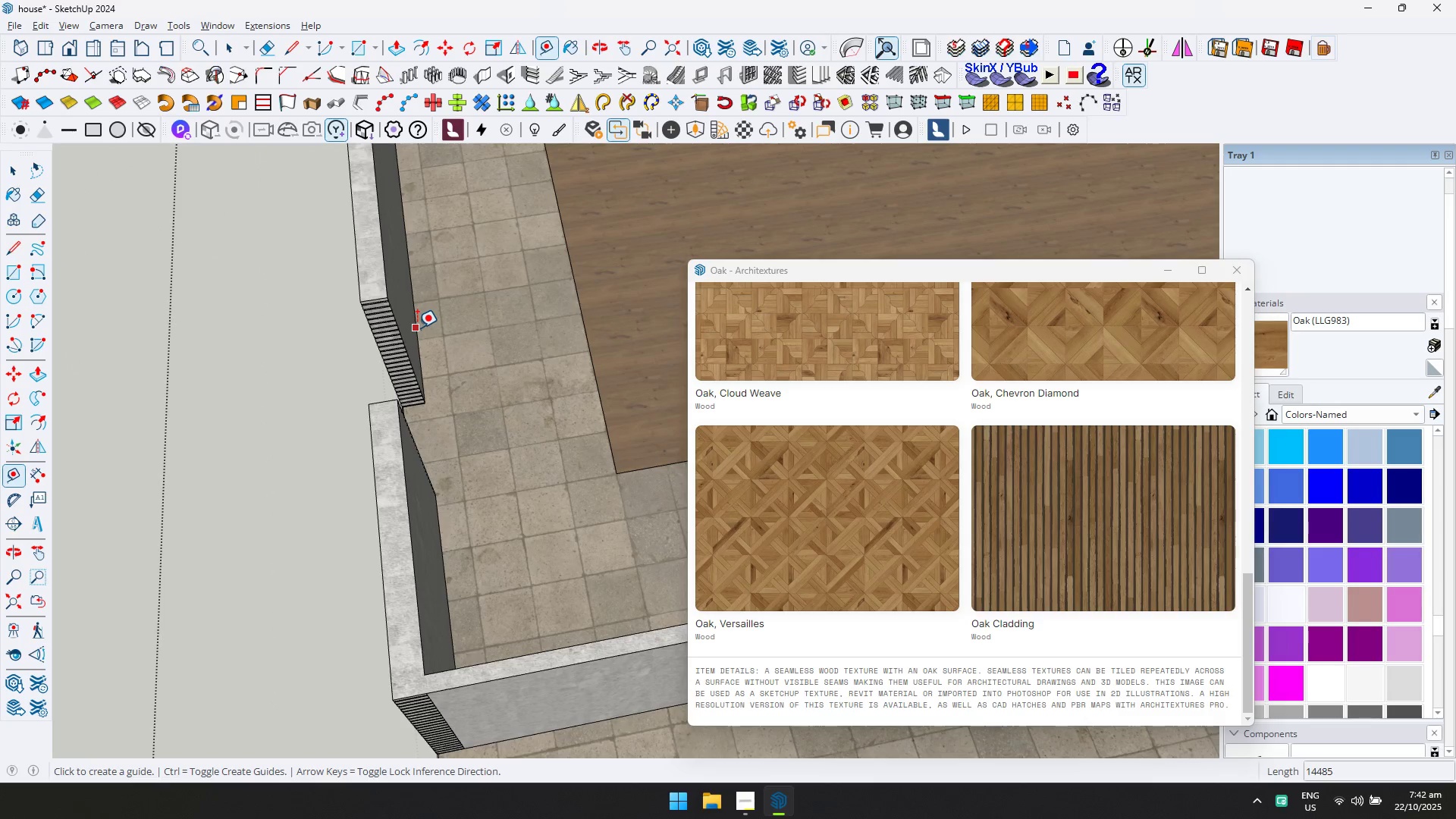 
left_click([417, 328])
 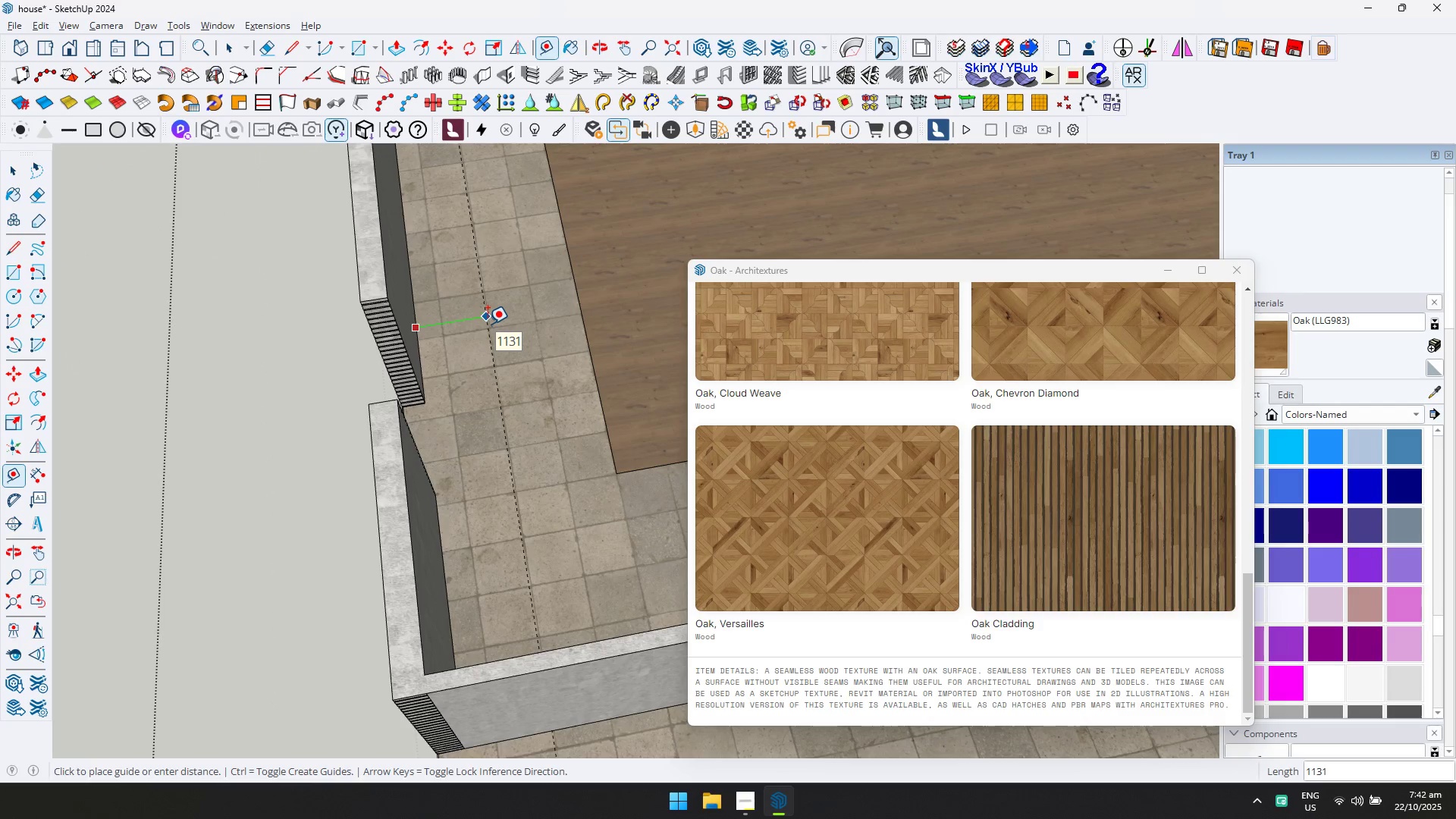 
type(800)
 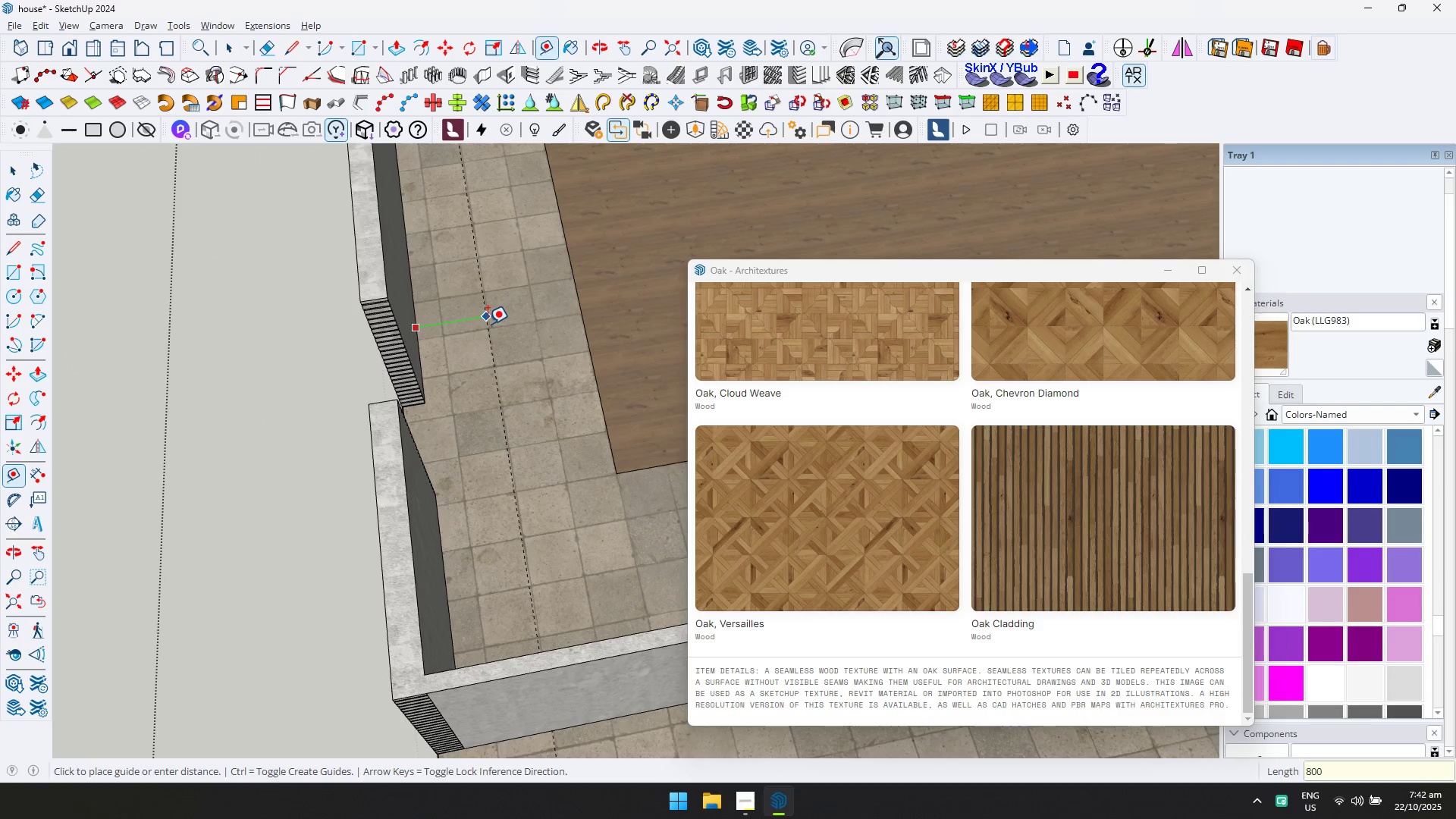 
key(Enter)
 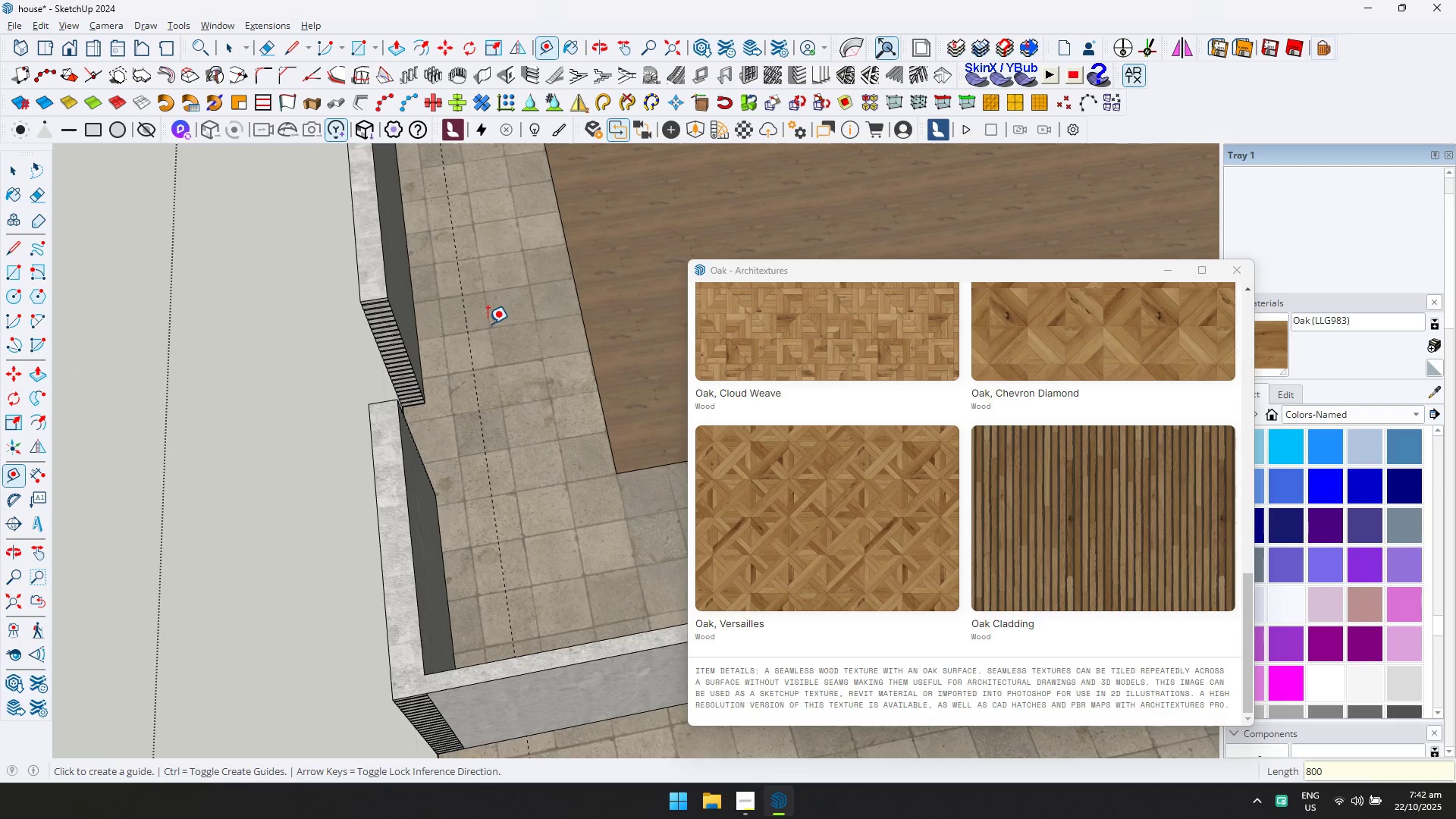 
key(L)
 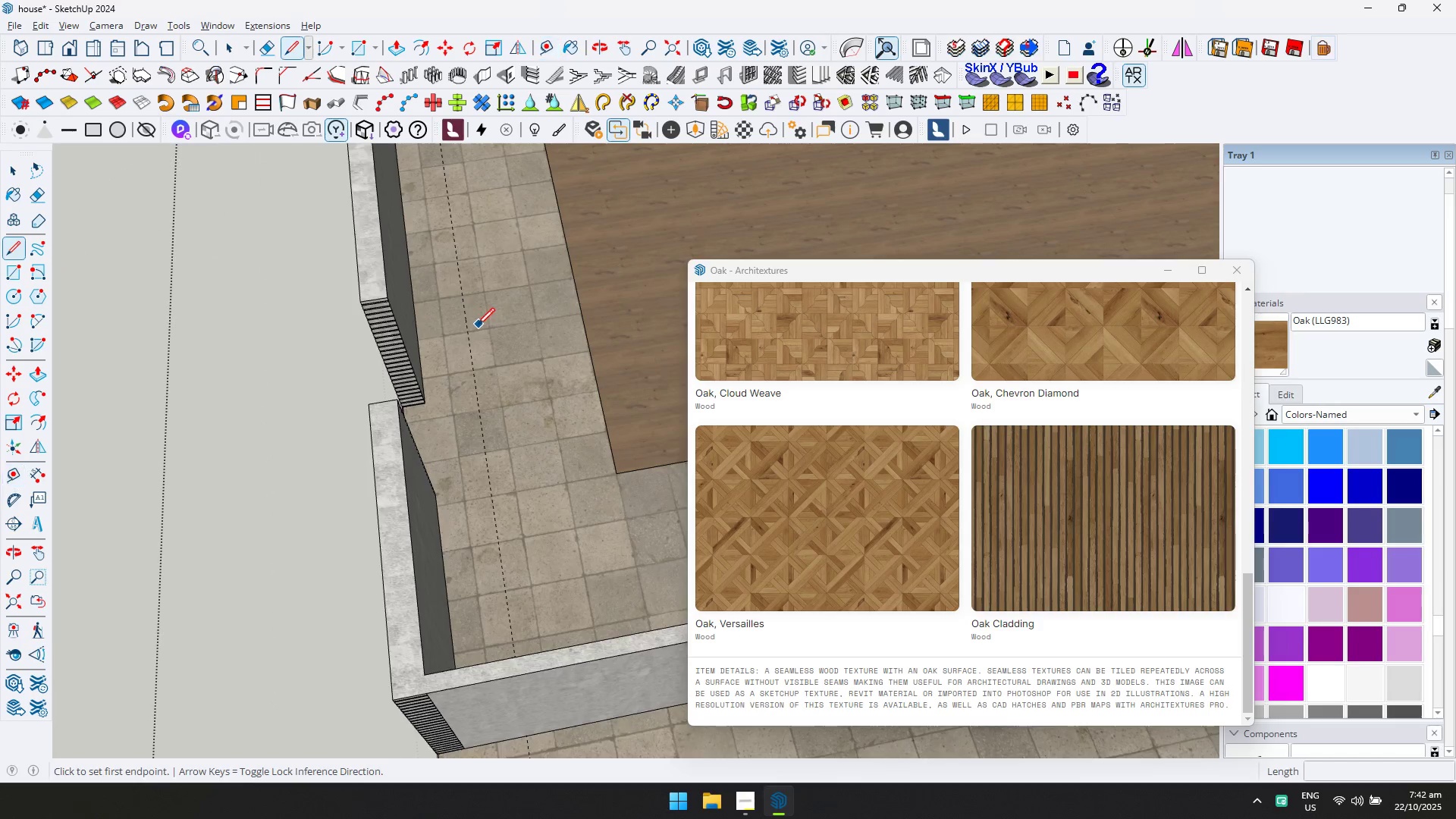 
scroll: coordinate [418, 447], scroll_direction: up, amount: 2.0
 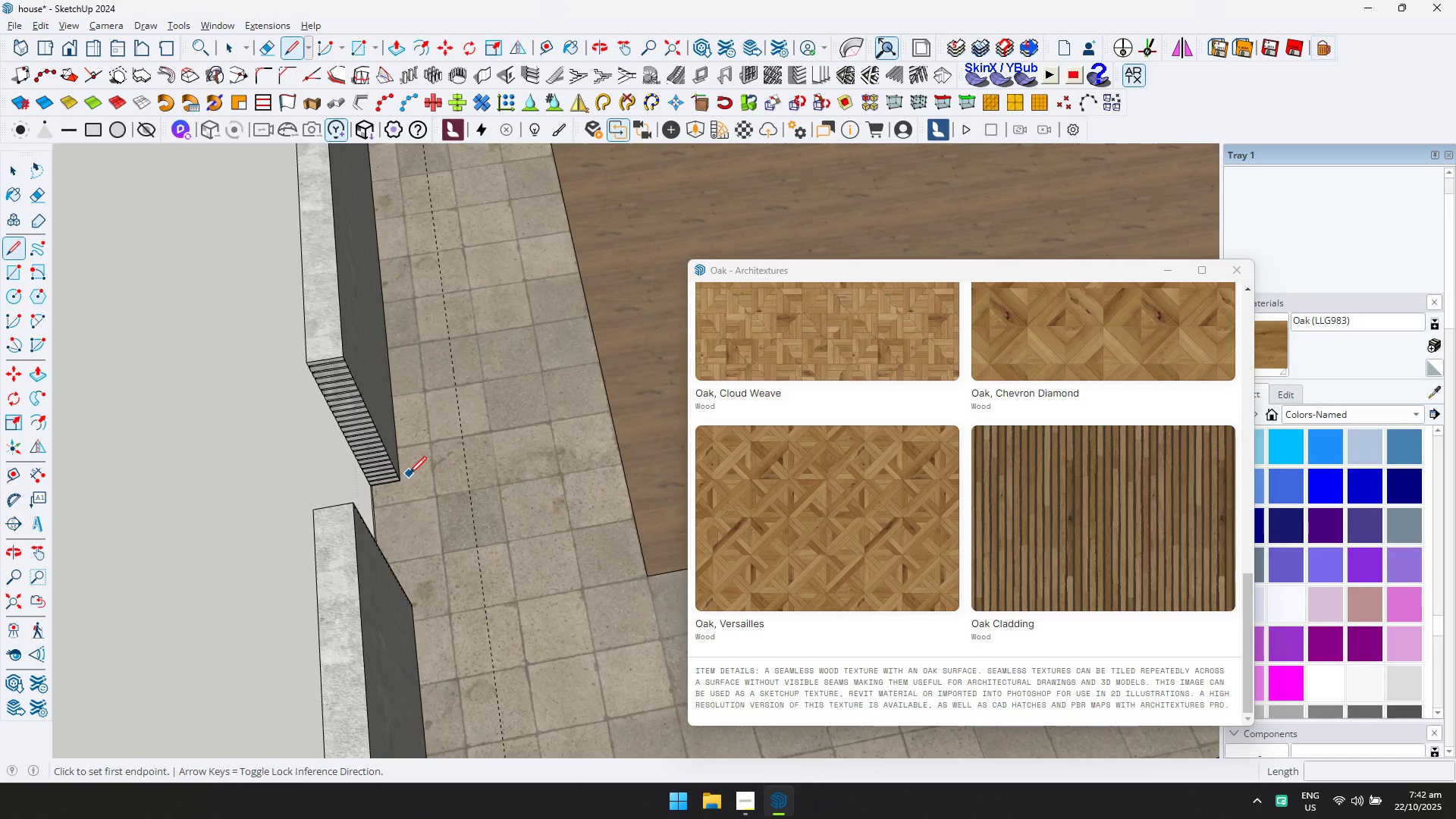 
key(Shift+ShiftLeft)
 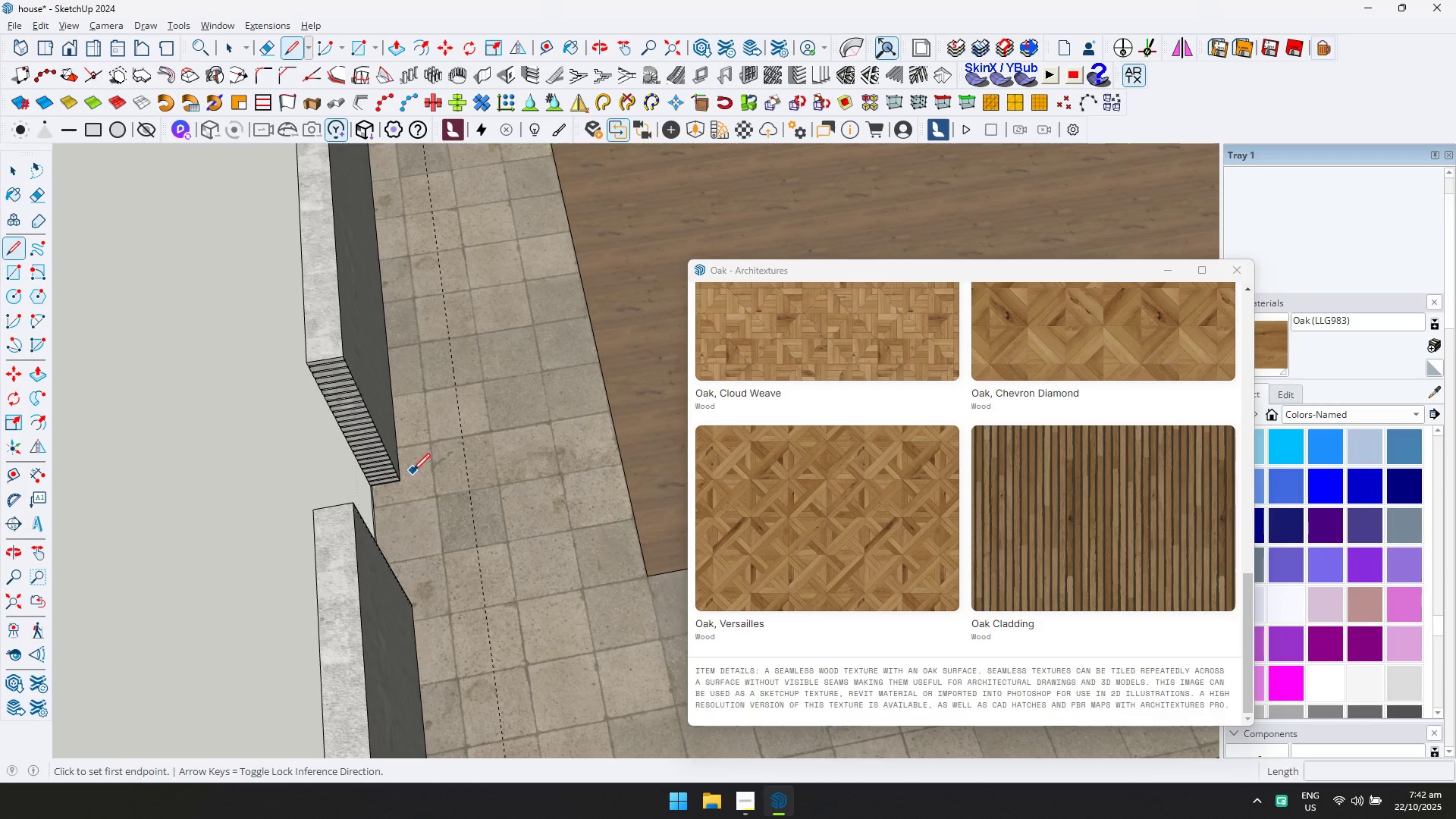 
scroll: coordinate [403, 483], scroll_direction: up, amount: 18.0
 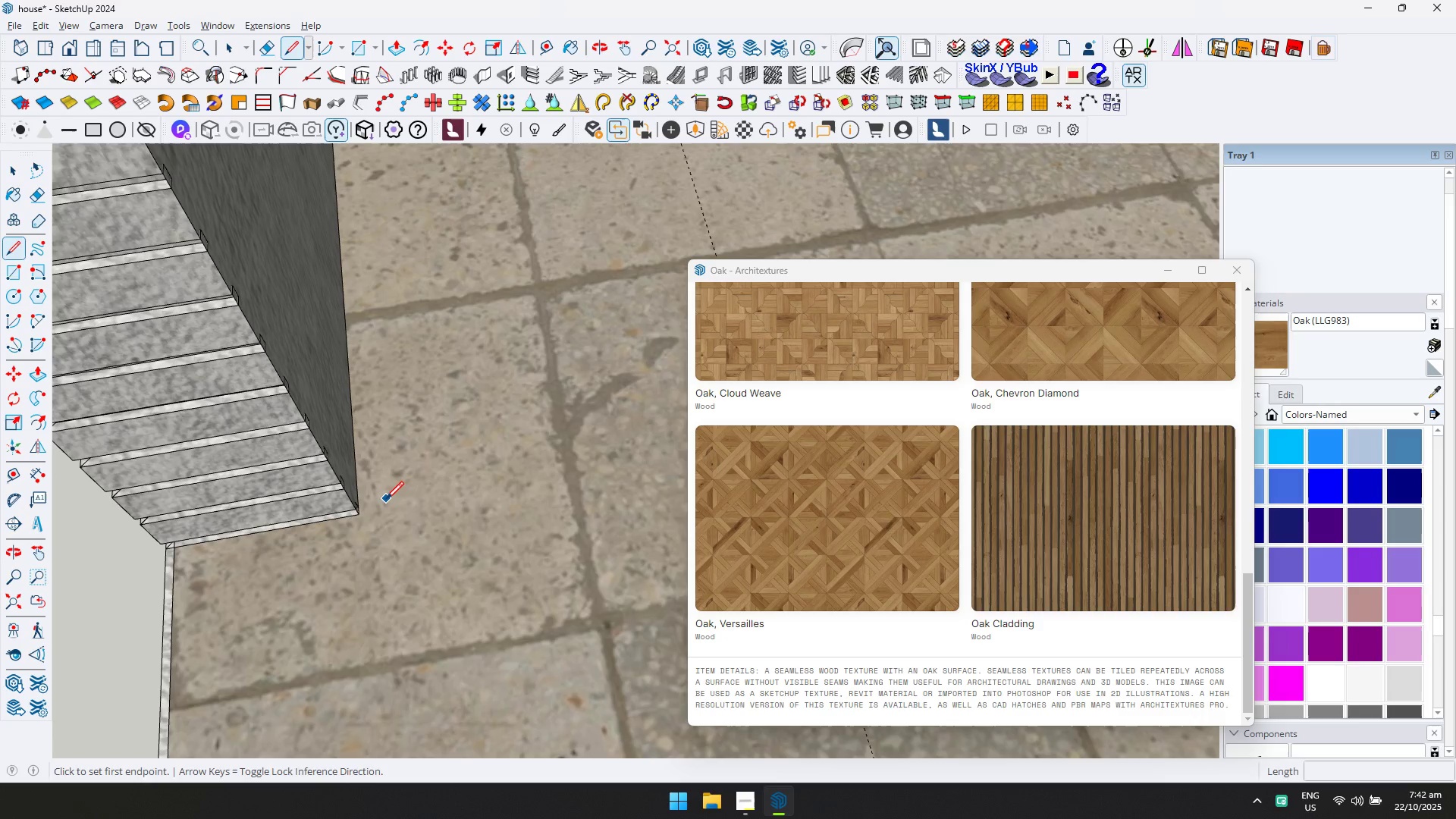 
key(R)
 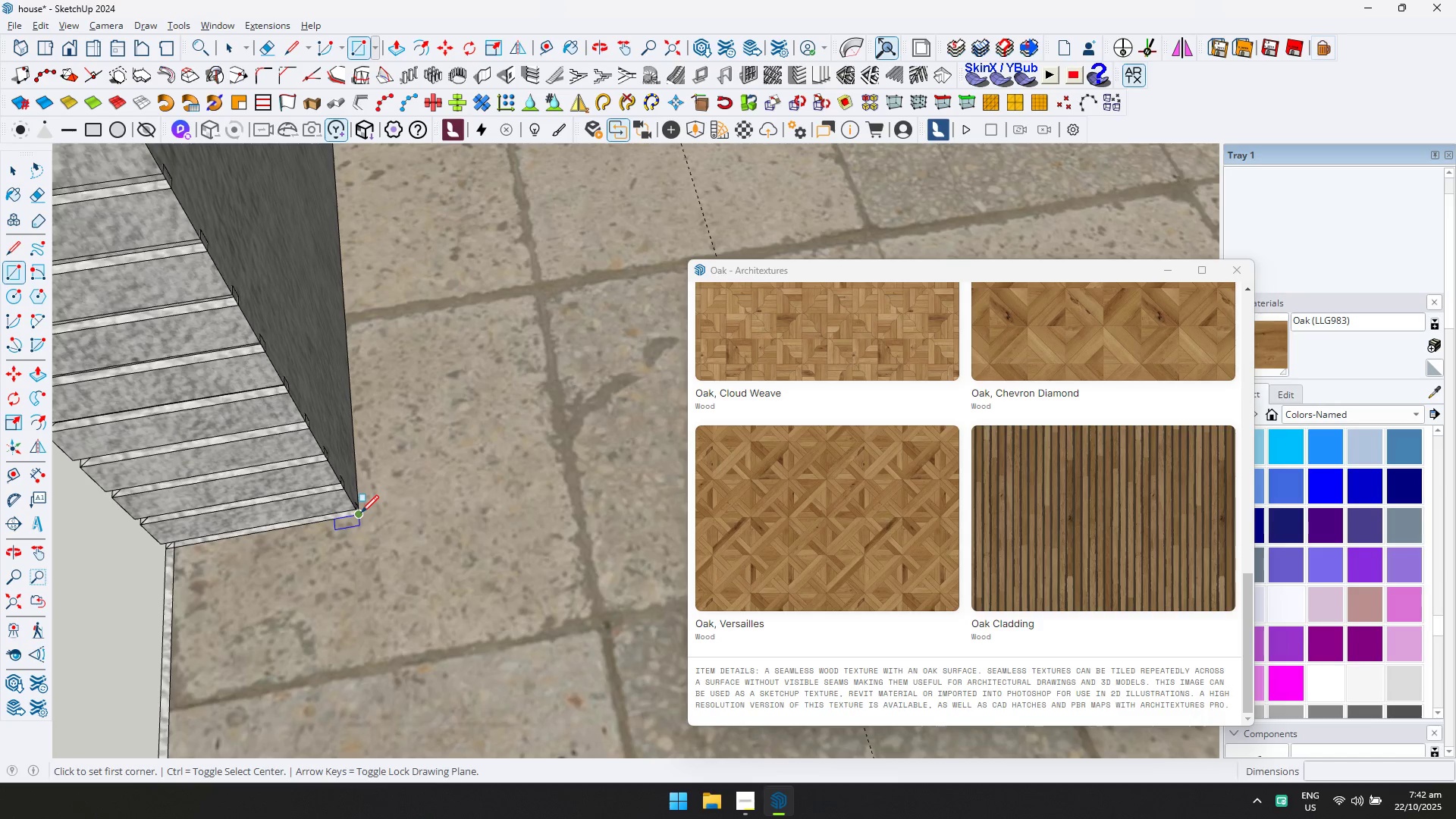 
left_click([361, 513])
 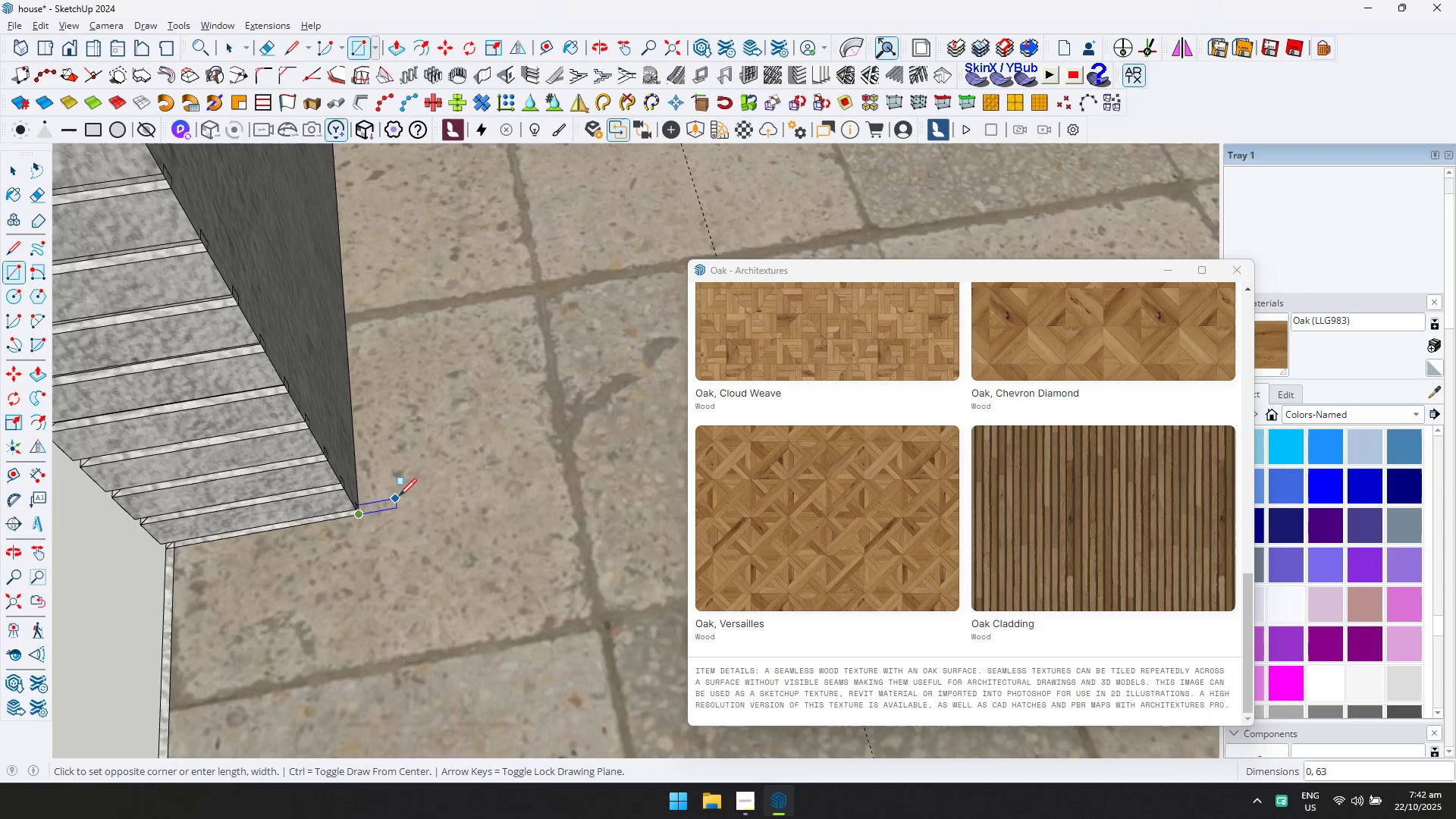 
scroll: coordinate [476, 315], scroll_direction: down, amount: 21.0
 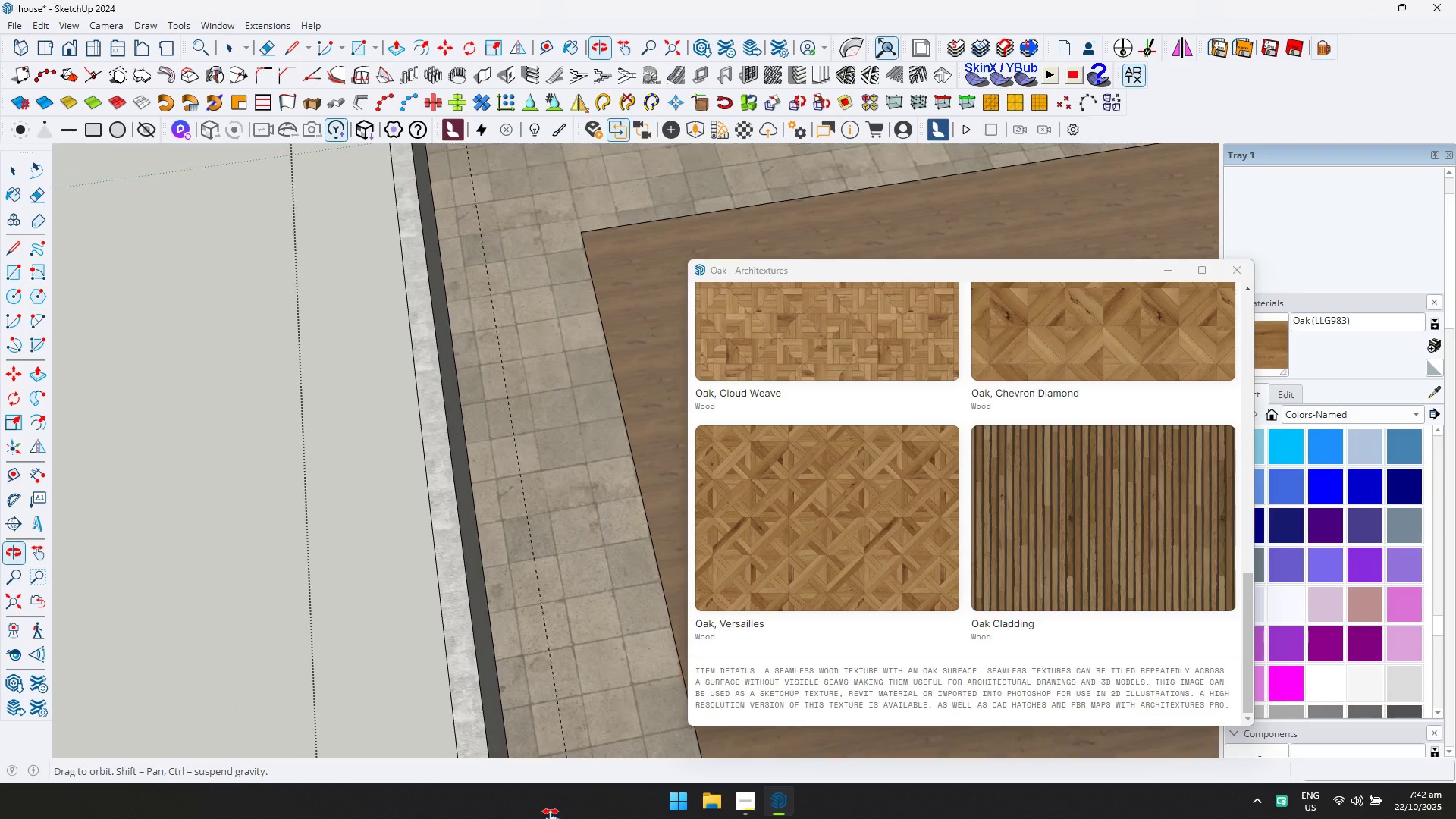 
hold_key(key=ShiftLeft, duration=0.61)
 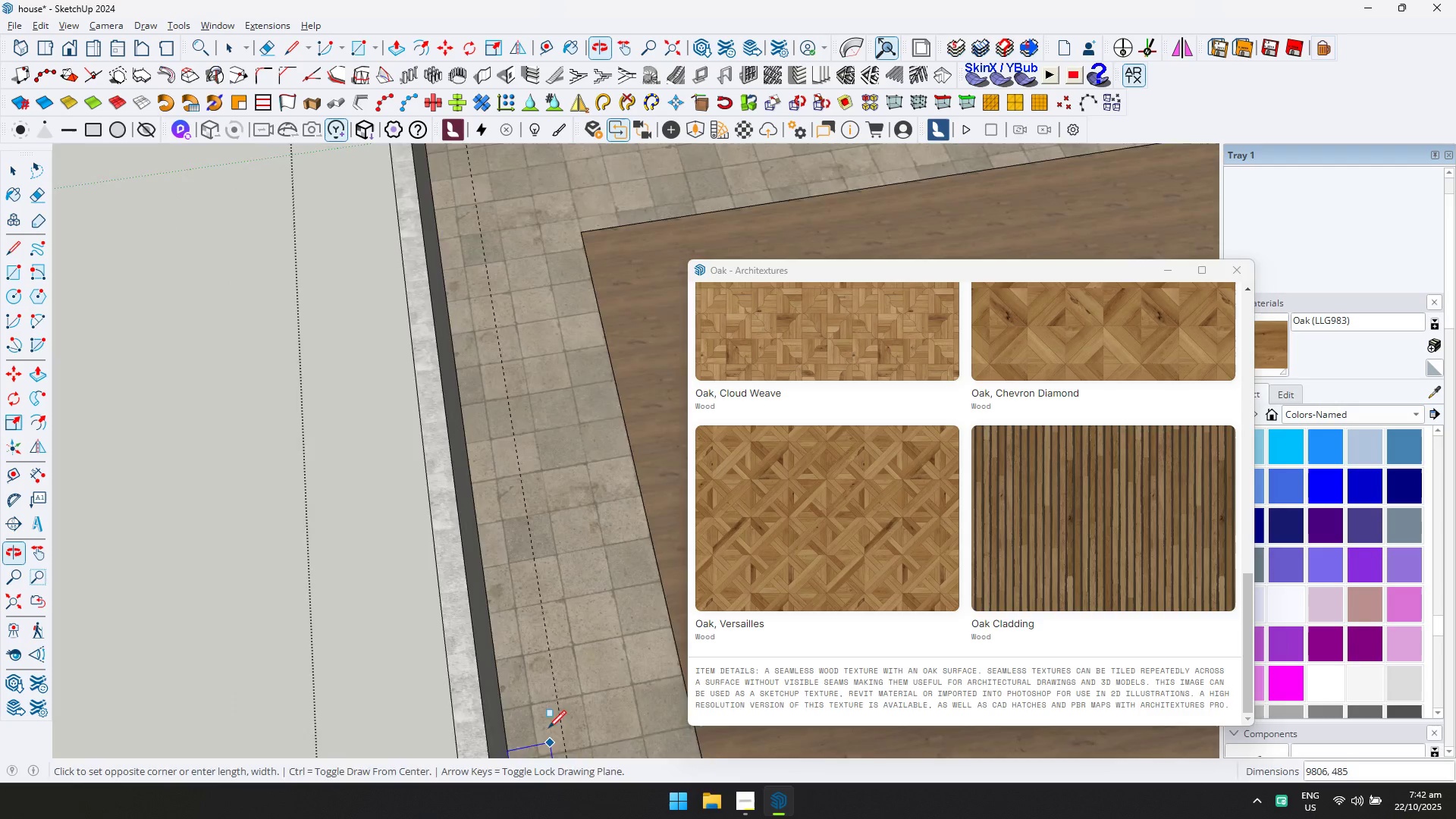 
scroll: coordinate [539, 661], scroll_direction: up, amount: 1.0
 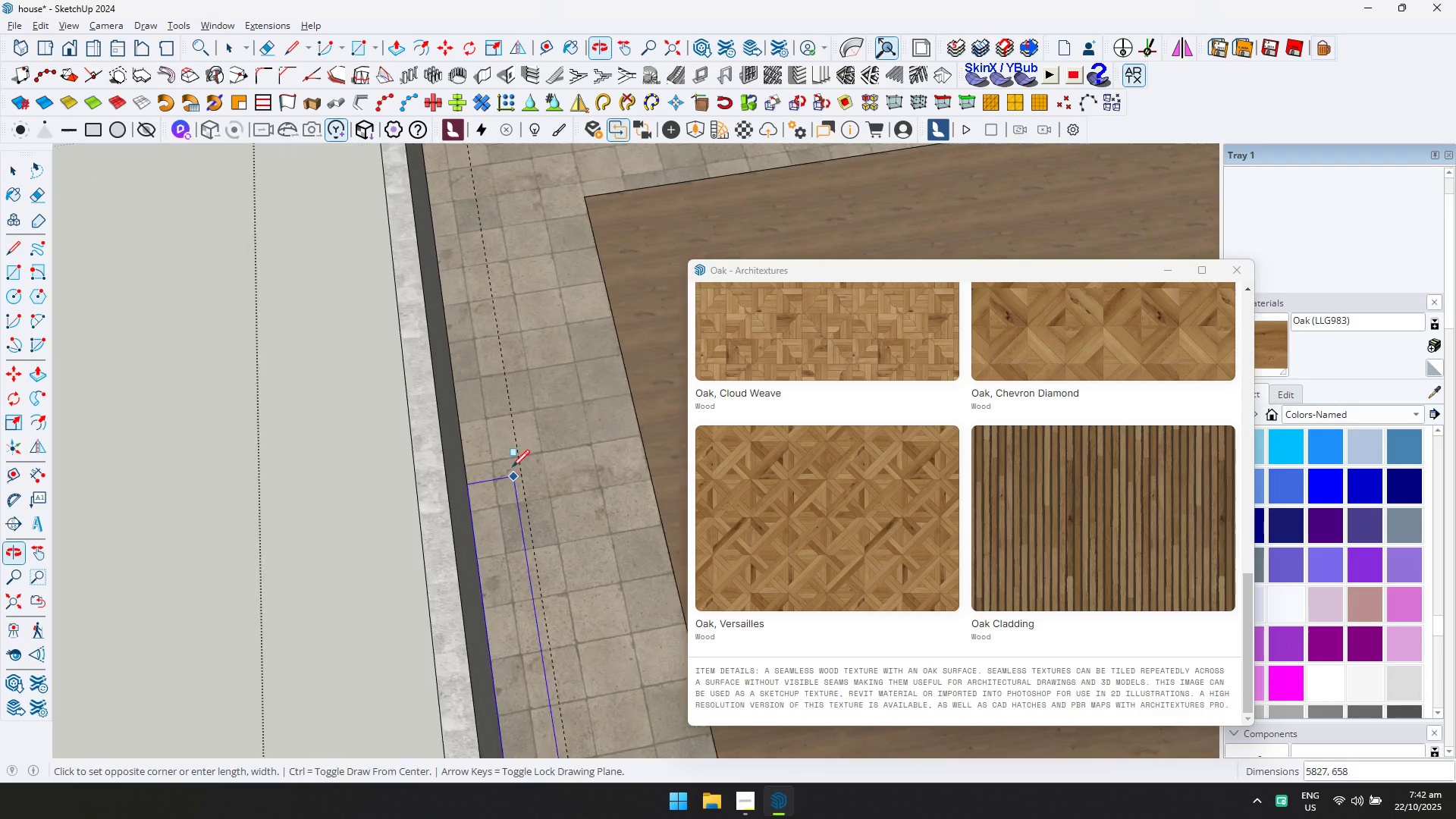 
hold_key(key=ShiftLeft, duration=0.36)
 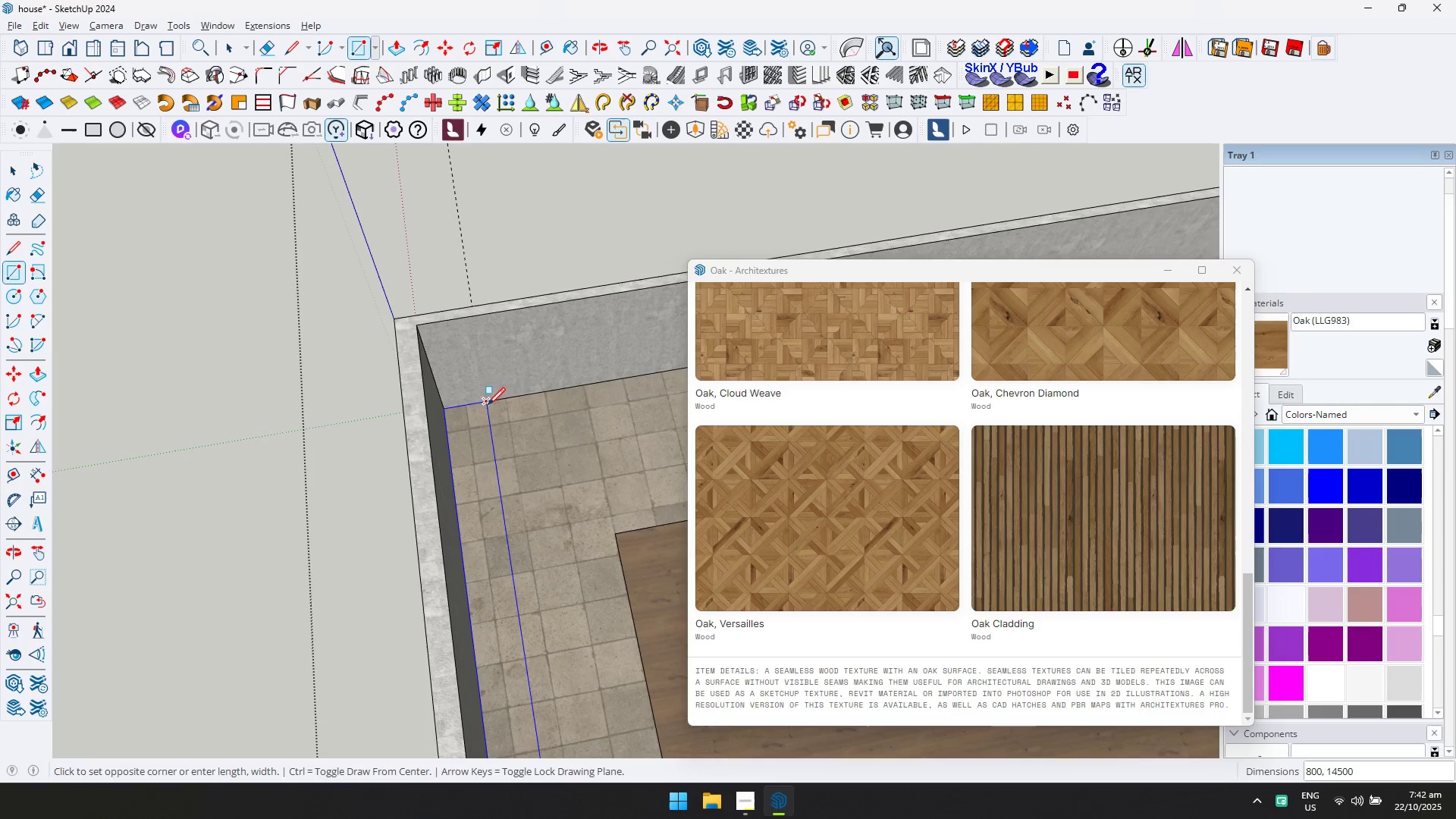 
left_click([488, 403])
 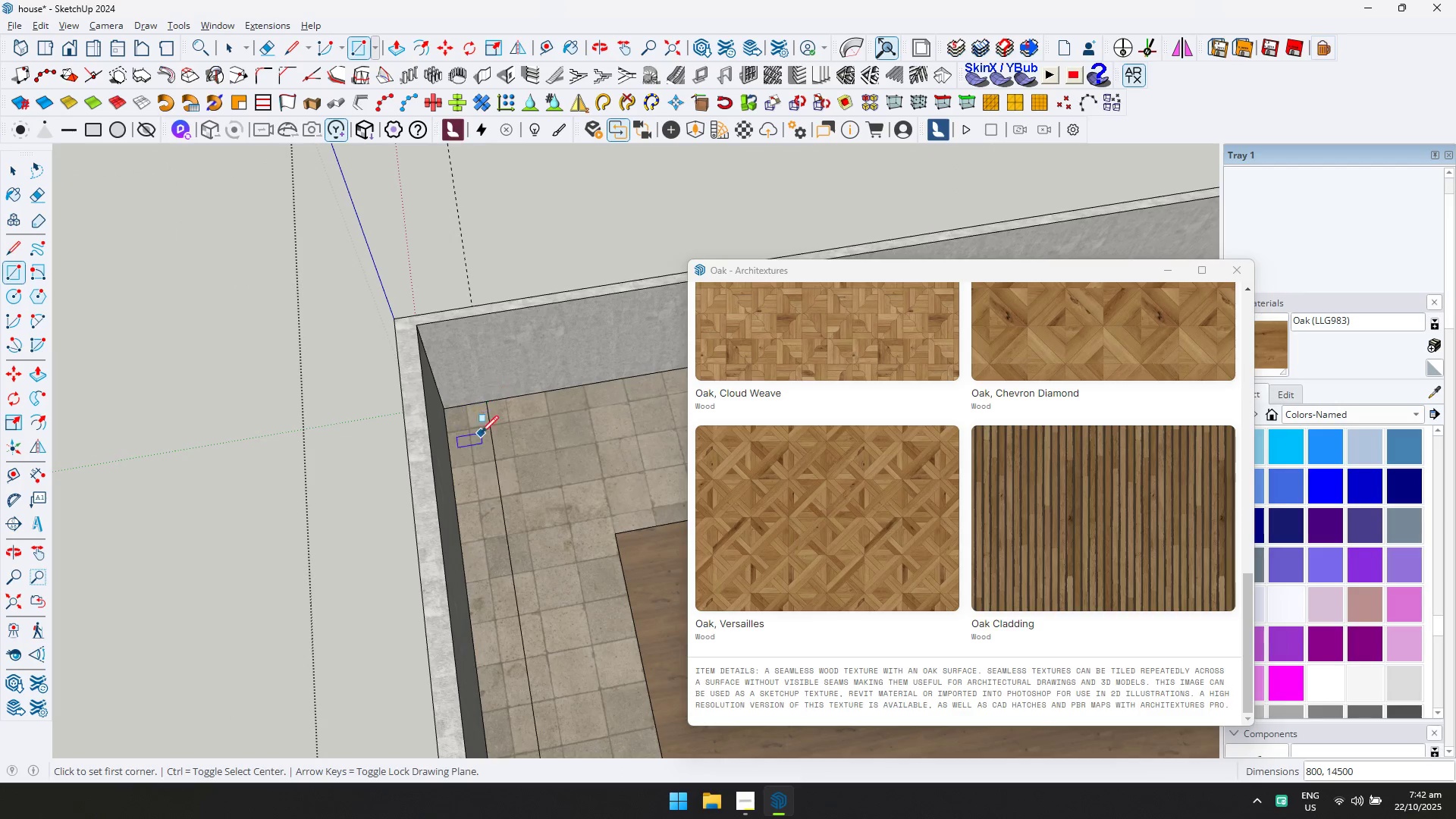 
scroll: coordinate [473, 478], scroll_direction: down, amount: 12.0
 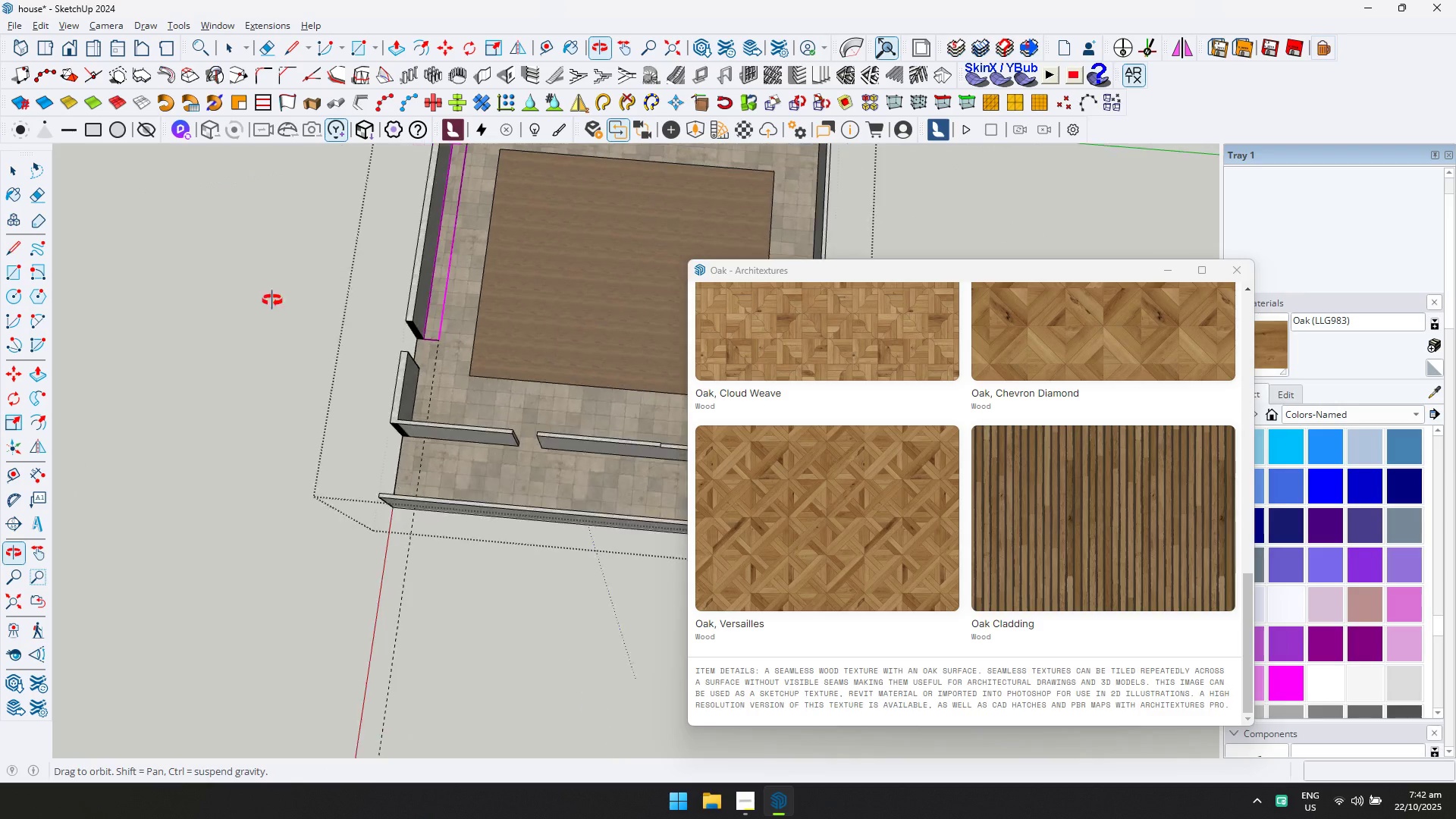 
hold_key(key=ShiftLeft, duration=0.36)
 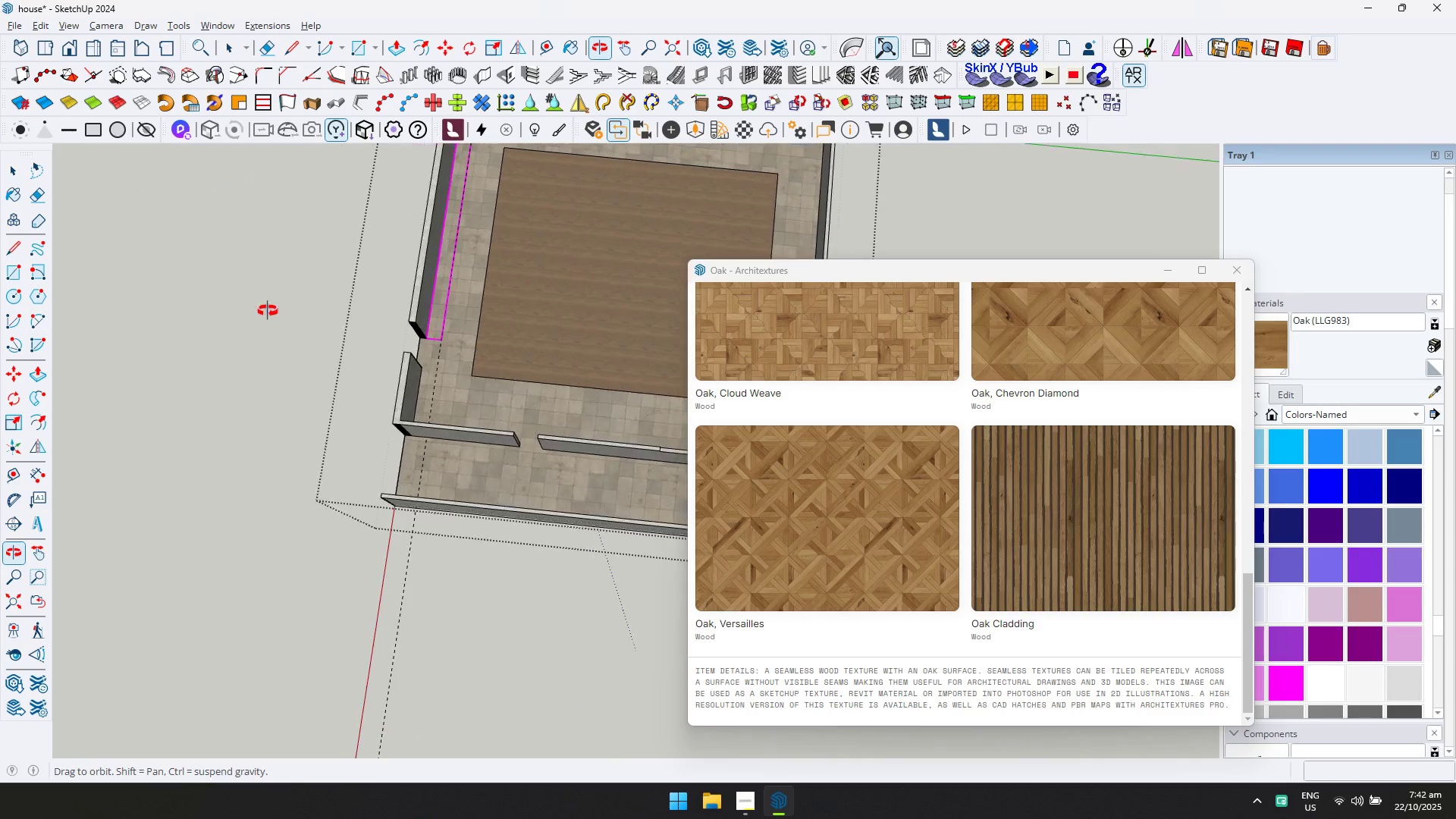 
scroll: coordinate [445, 368], scroll_direction: up, amount: 11.0
 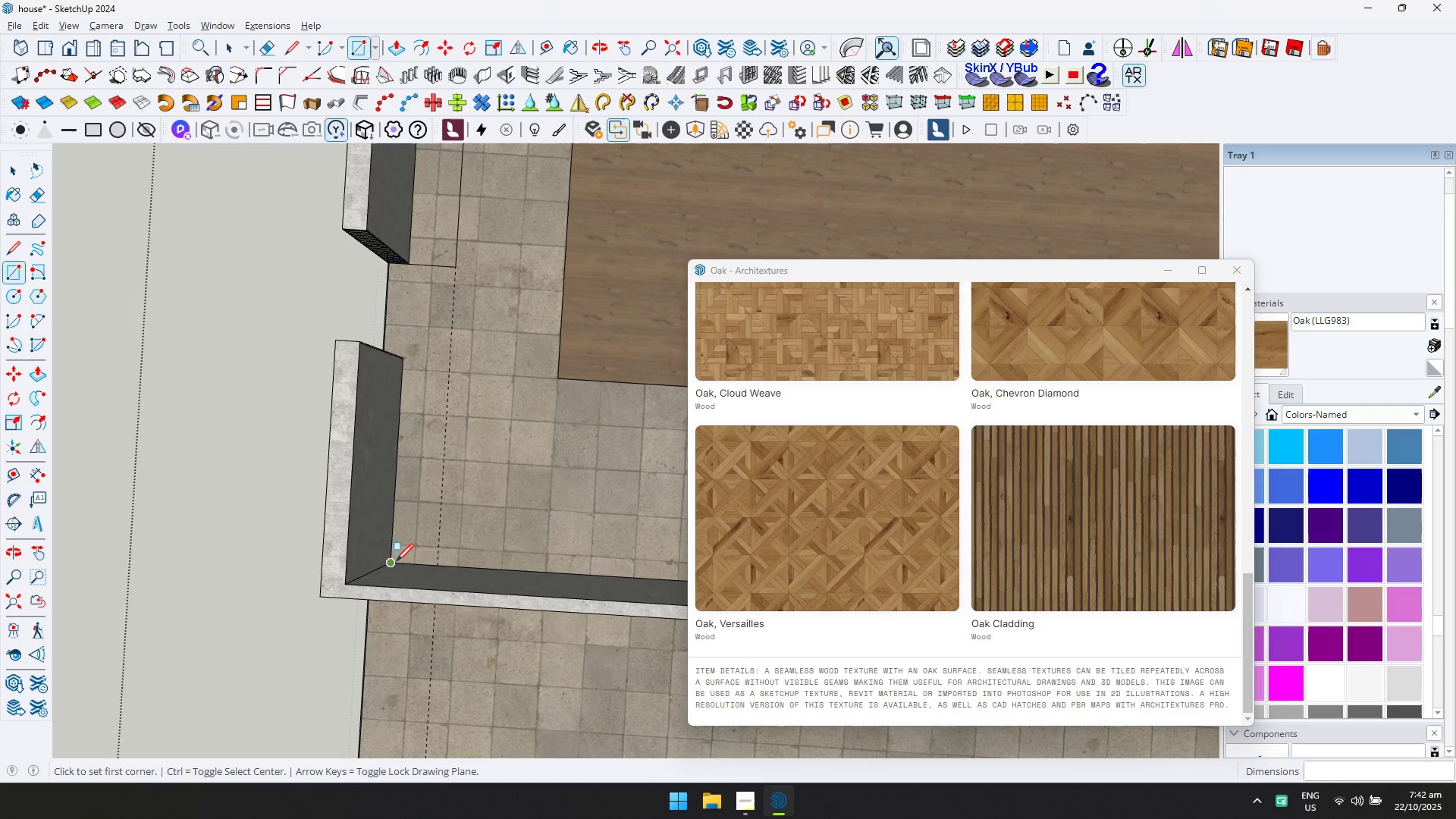 
key(L)
 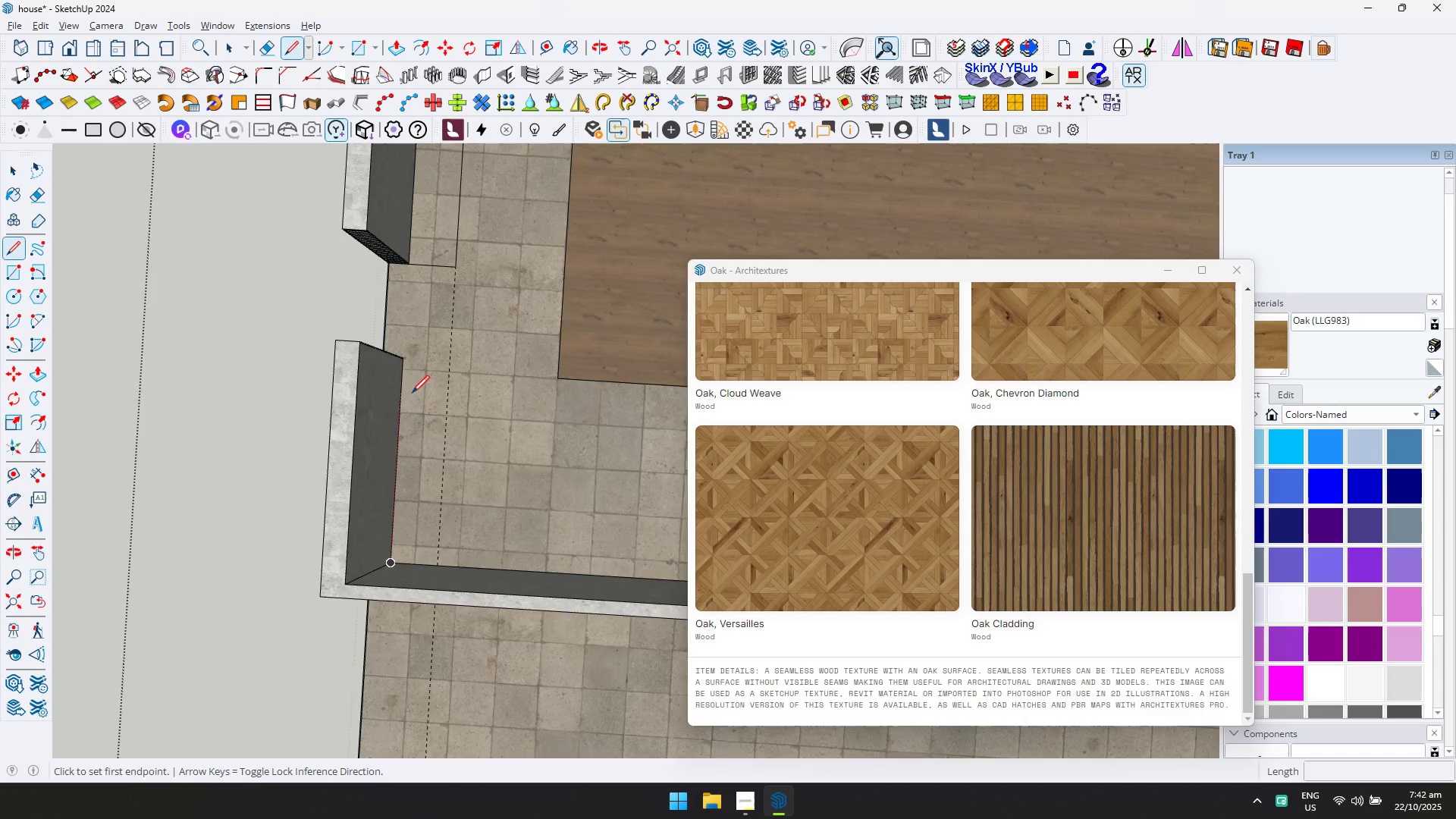 
scroll: coordinate [416, 359], scroll_direction: up, amount: 11.0
 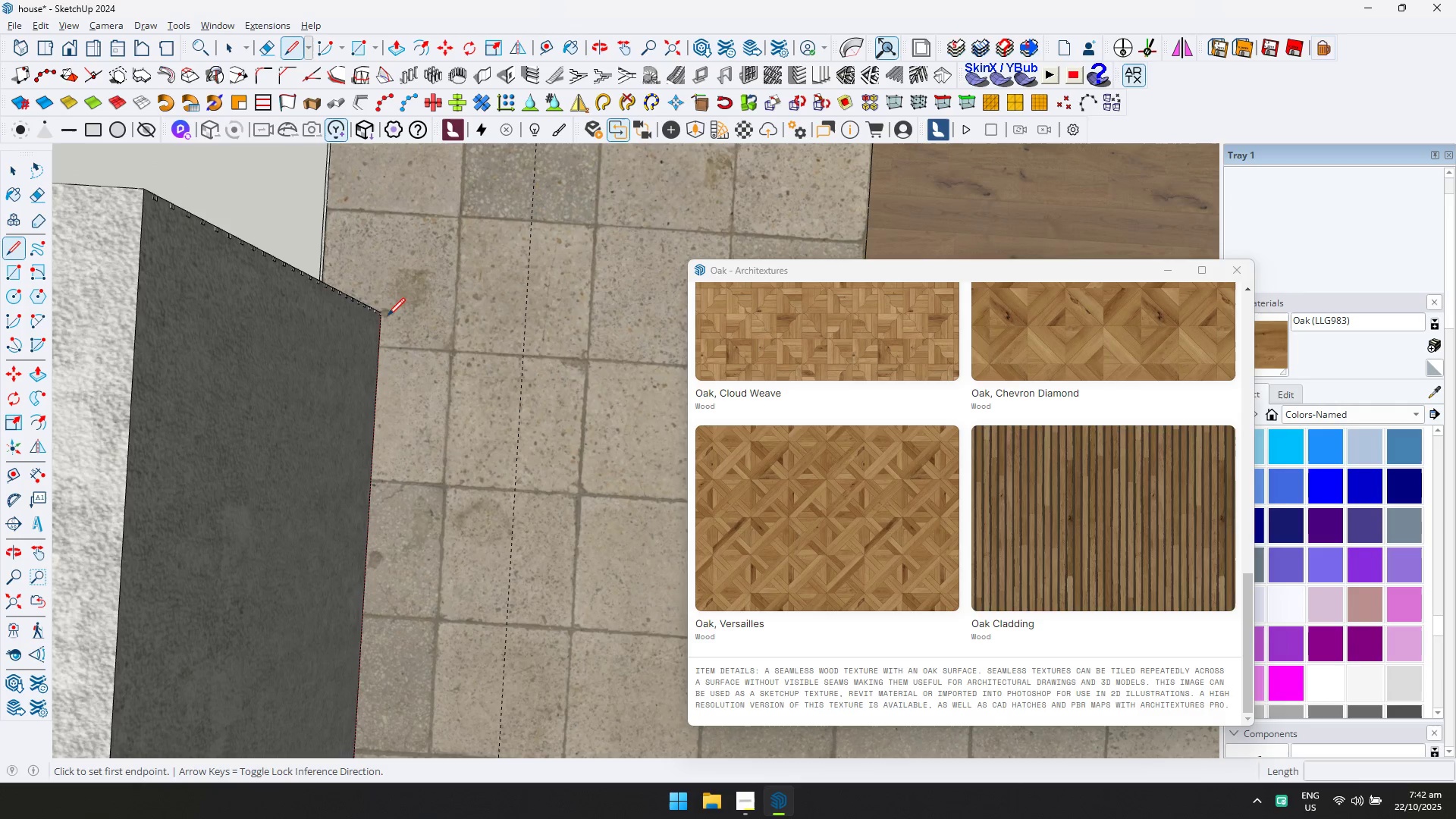 
left_click([384, 315])
 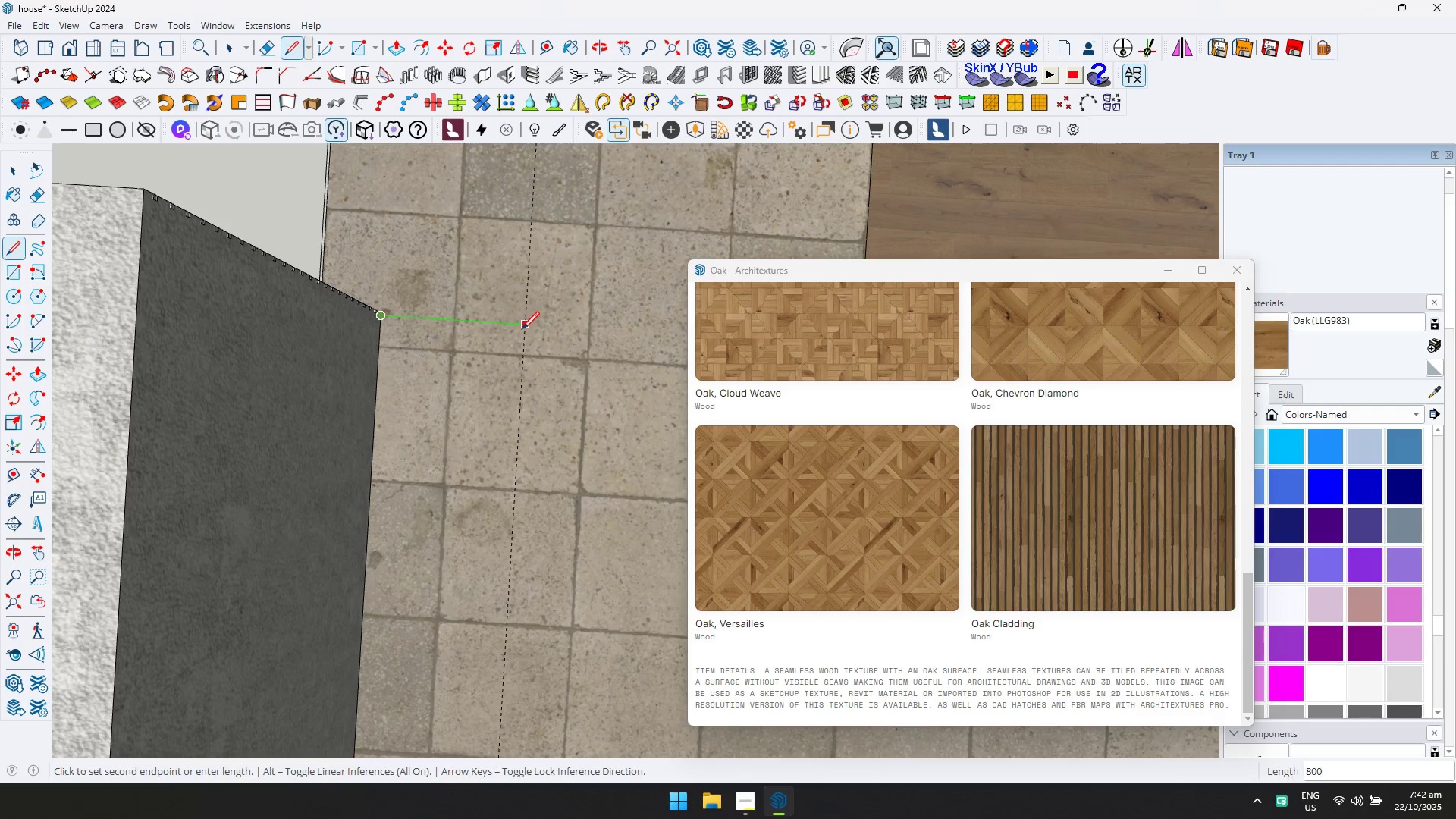 
left_click([522, 329])
 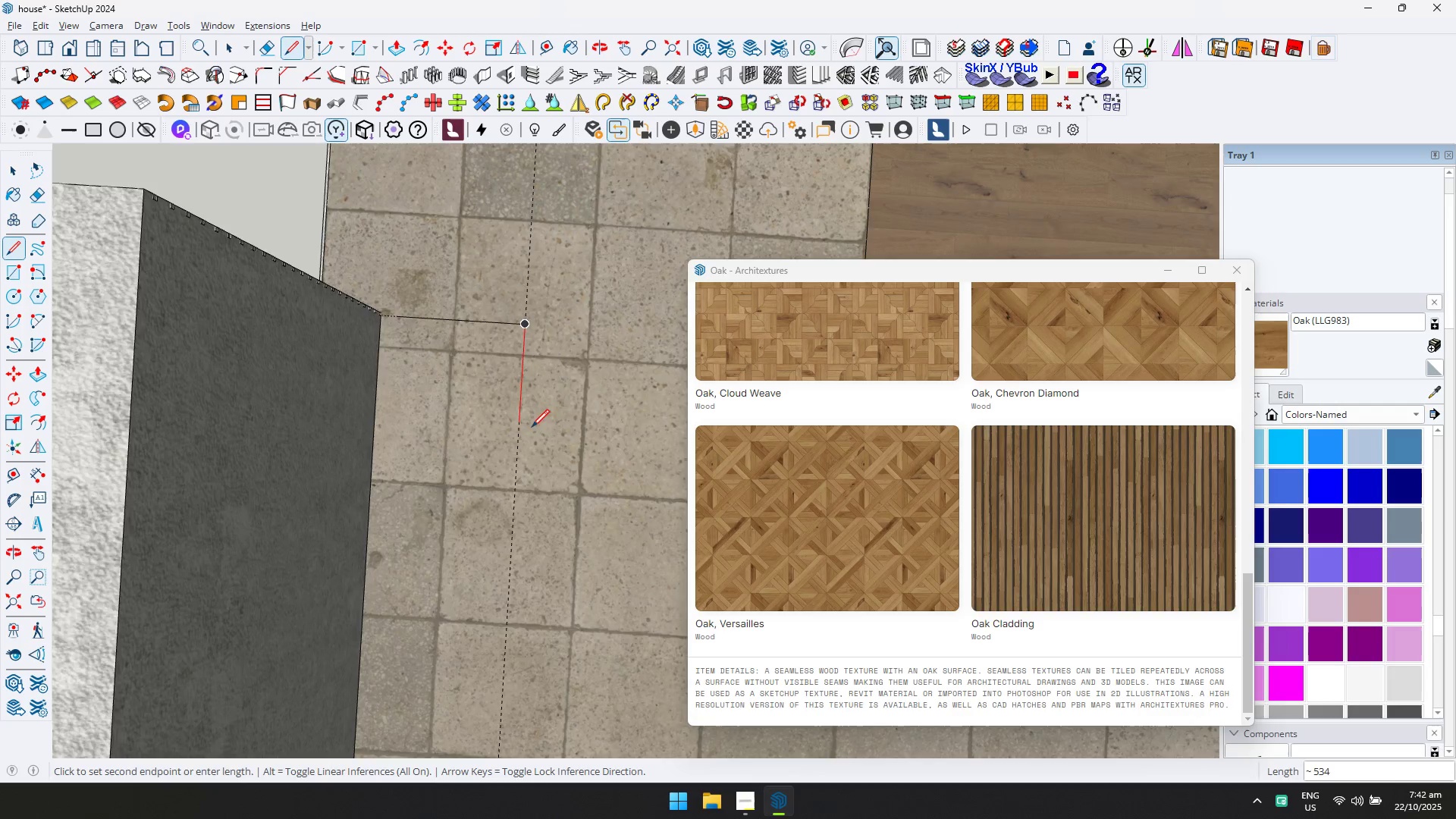 
scroll: coordinate [526, 522], scroll_direction: down, amount: 6.0
 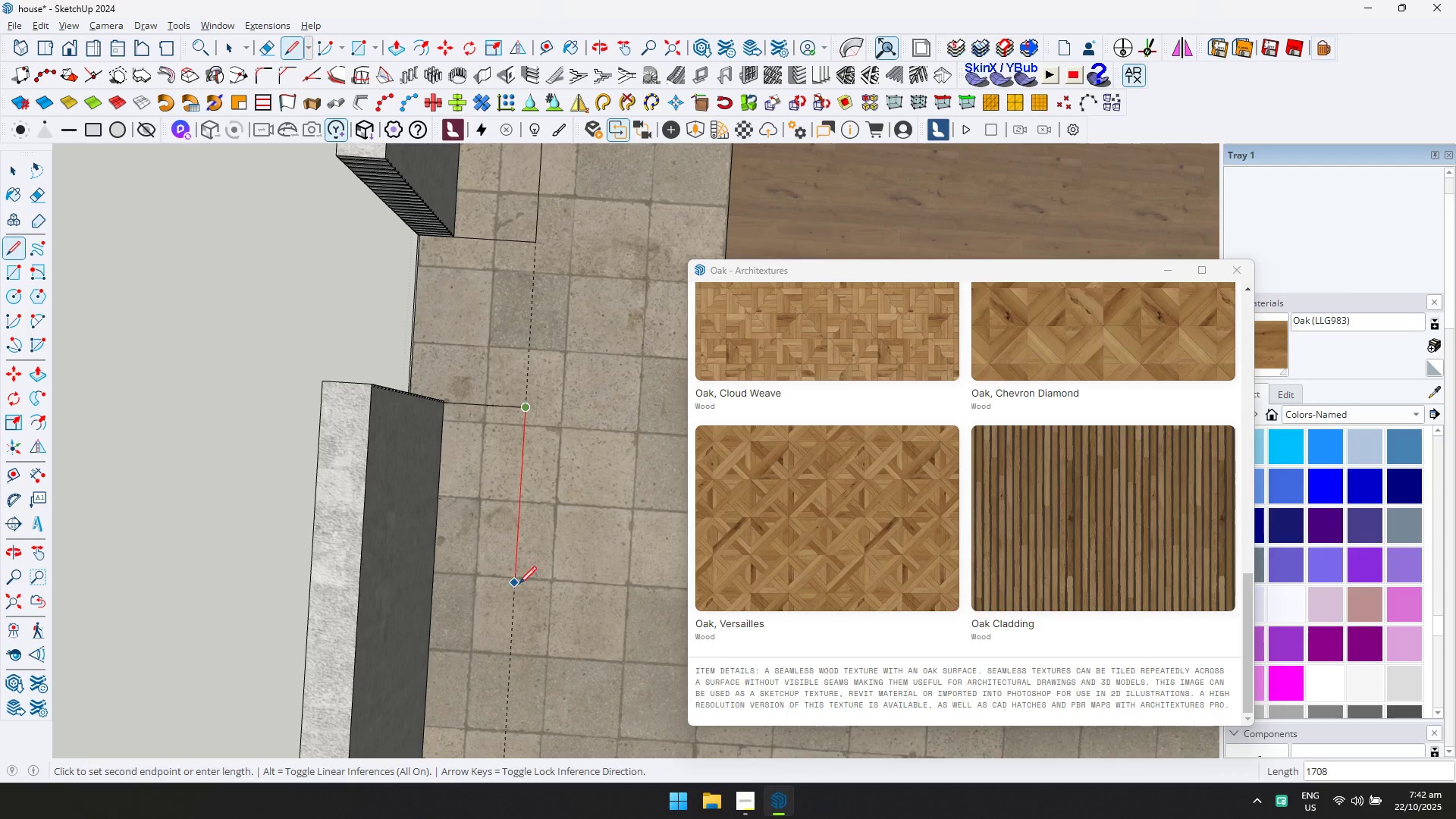 
hold_key(key=ShiftLeft, duration=0.37)
scroll: coordinate [538, 375], scroll_direction: down, amount: 1.0
 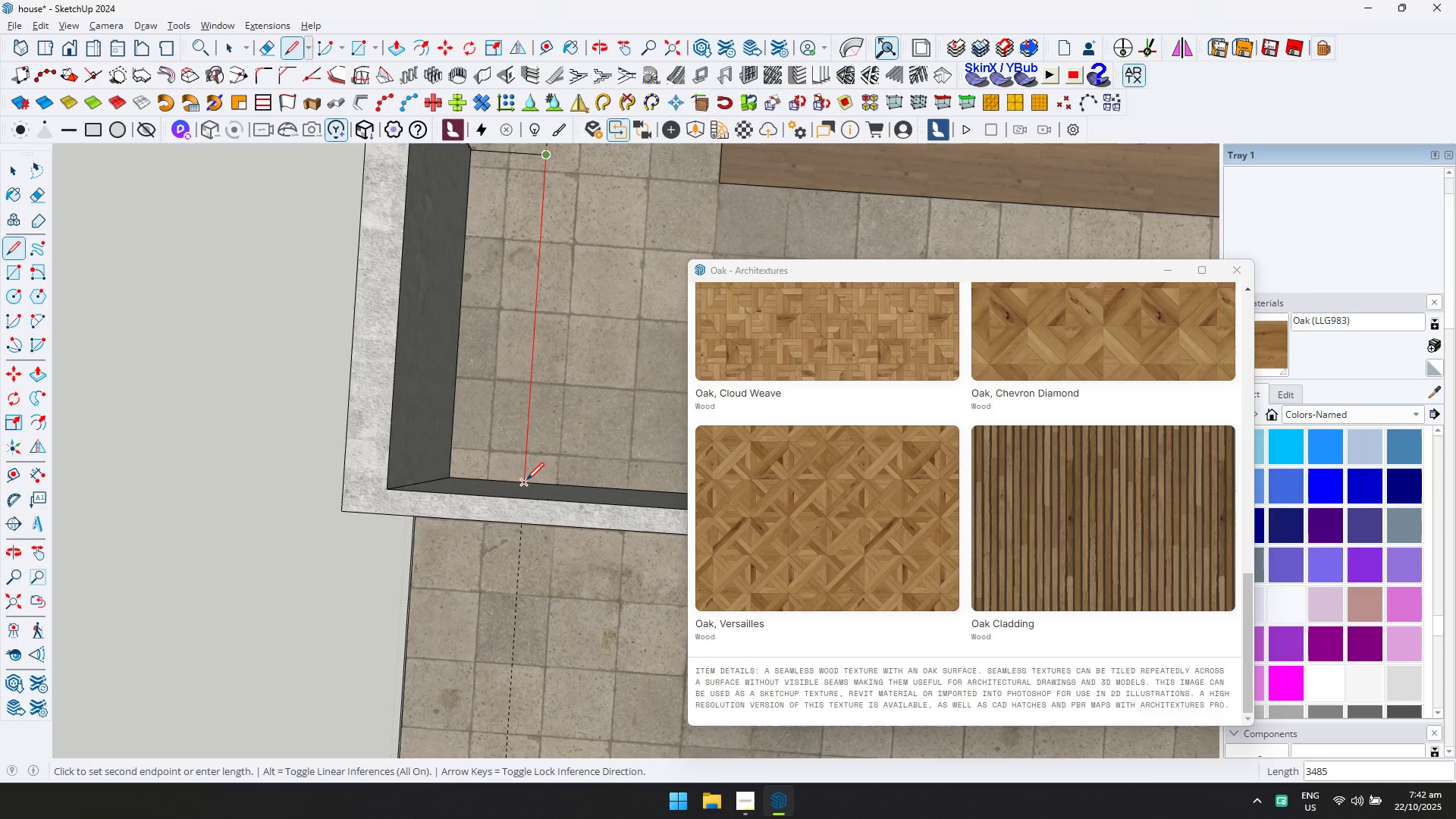 
left_click([526, 480])
 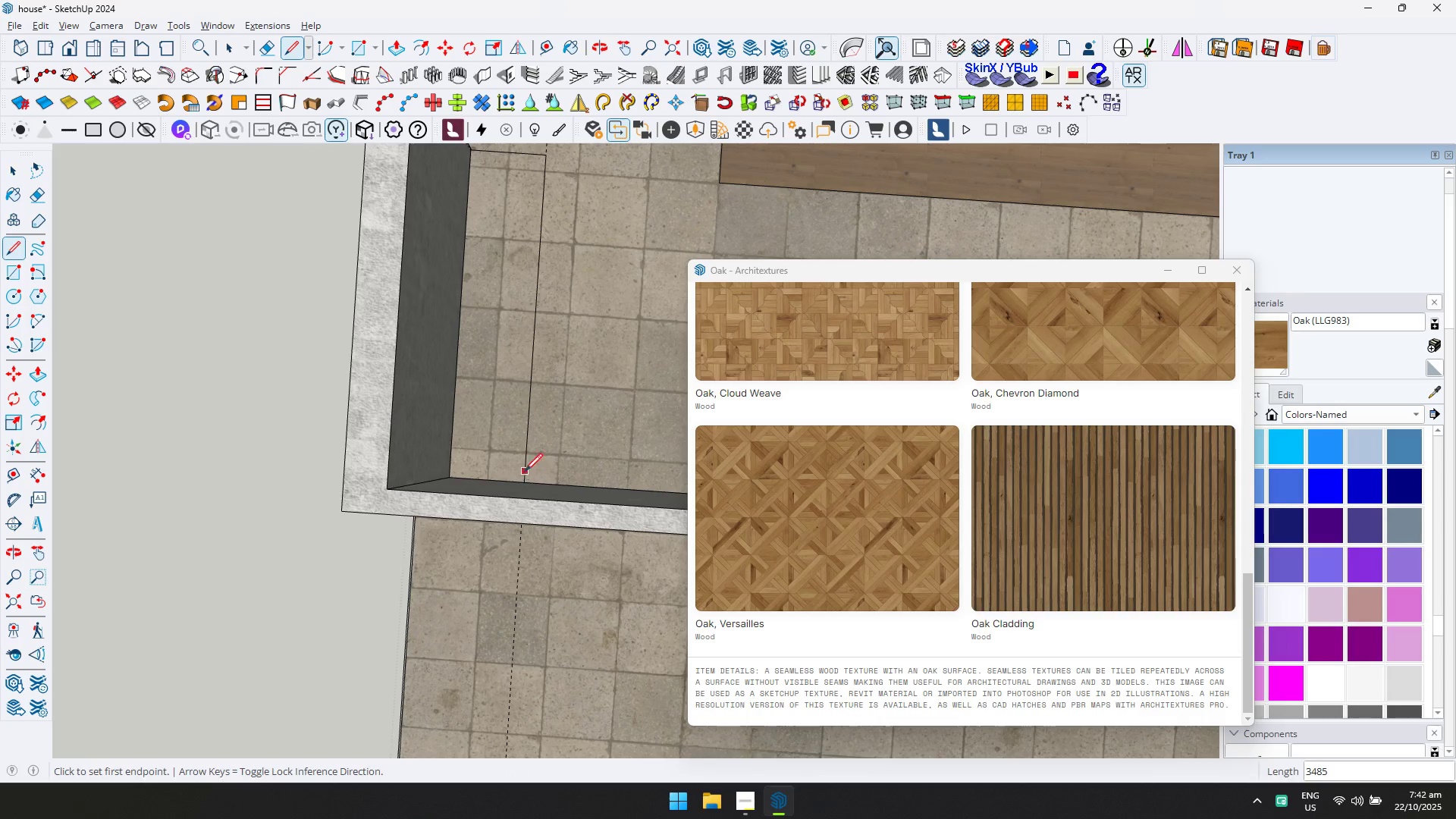 
scroll: coordinate [522, 453], scroll_direction: down, amount: 3.0
 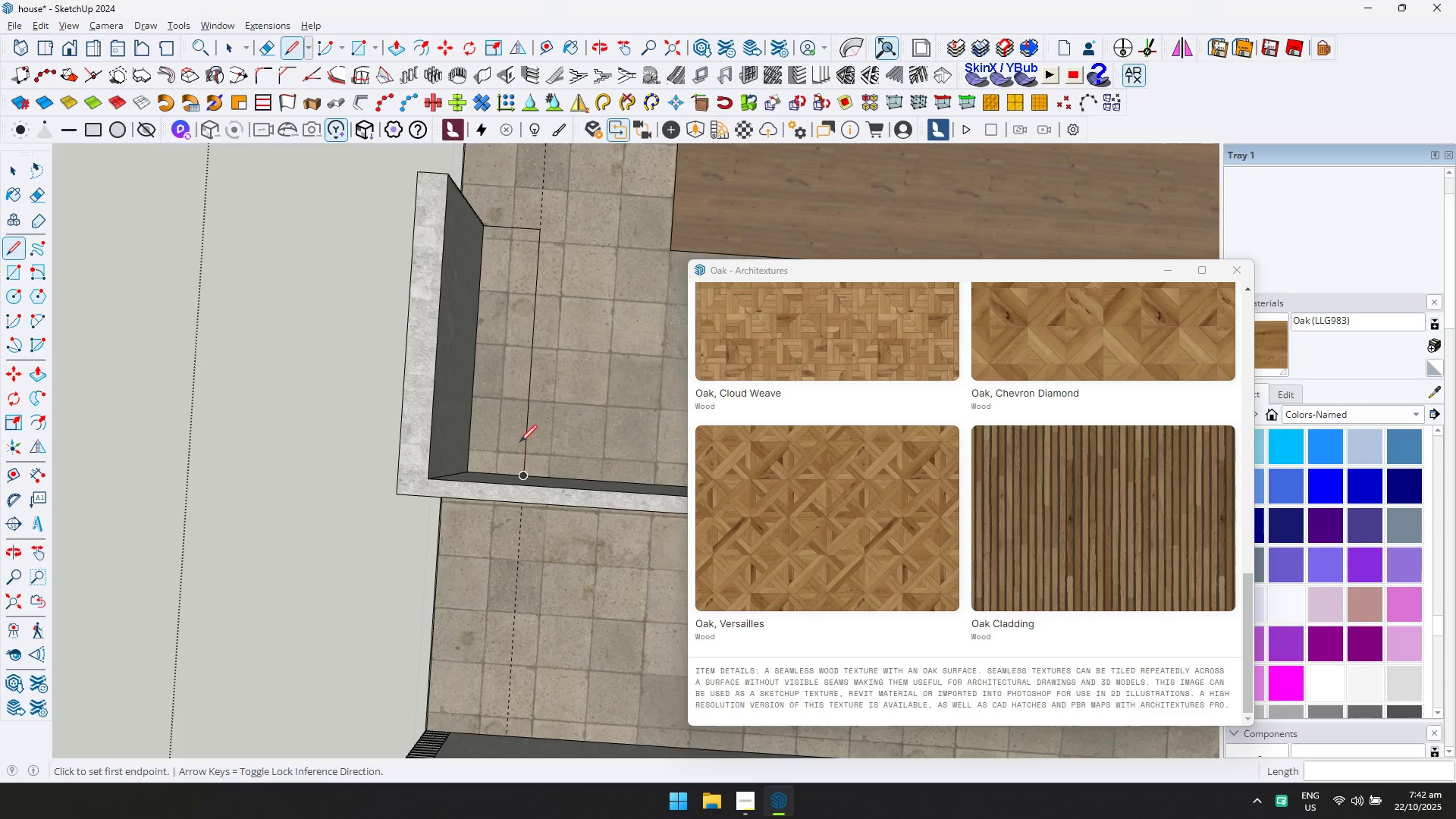 
type(pd)
 